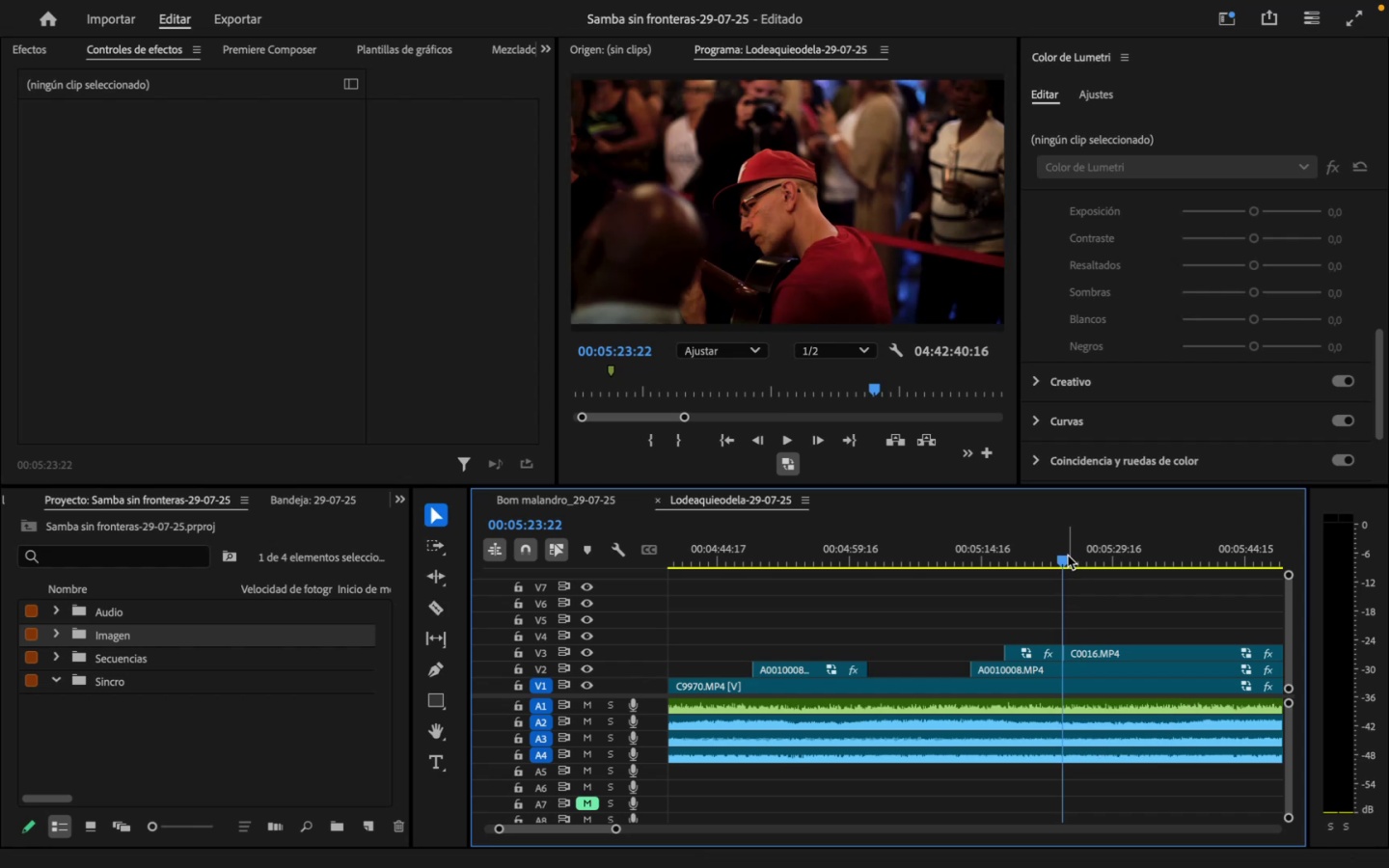 
left_click_drag(start_coordinate=[1068, 556], to_coordinate=[1197, 577])
 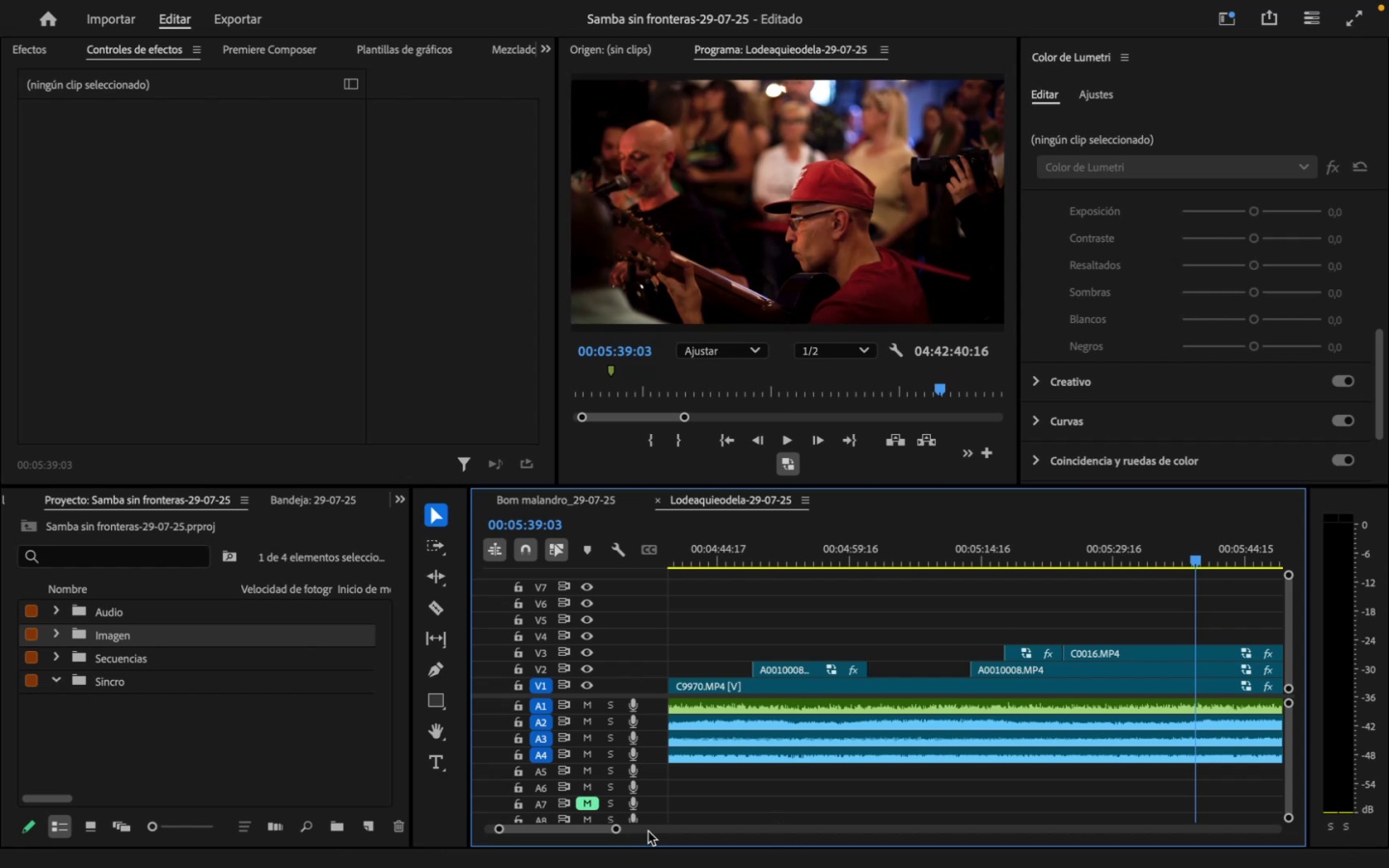 
left_click_drag(start_coordinate=[619, 827], to_coordinate=[638, 824])
 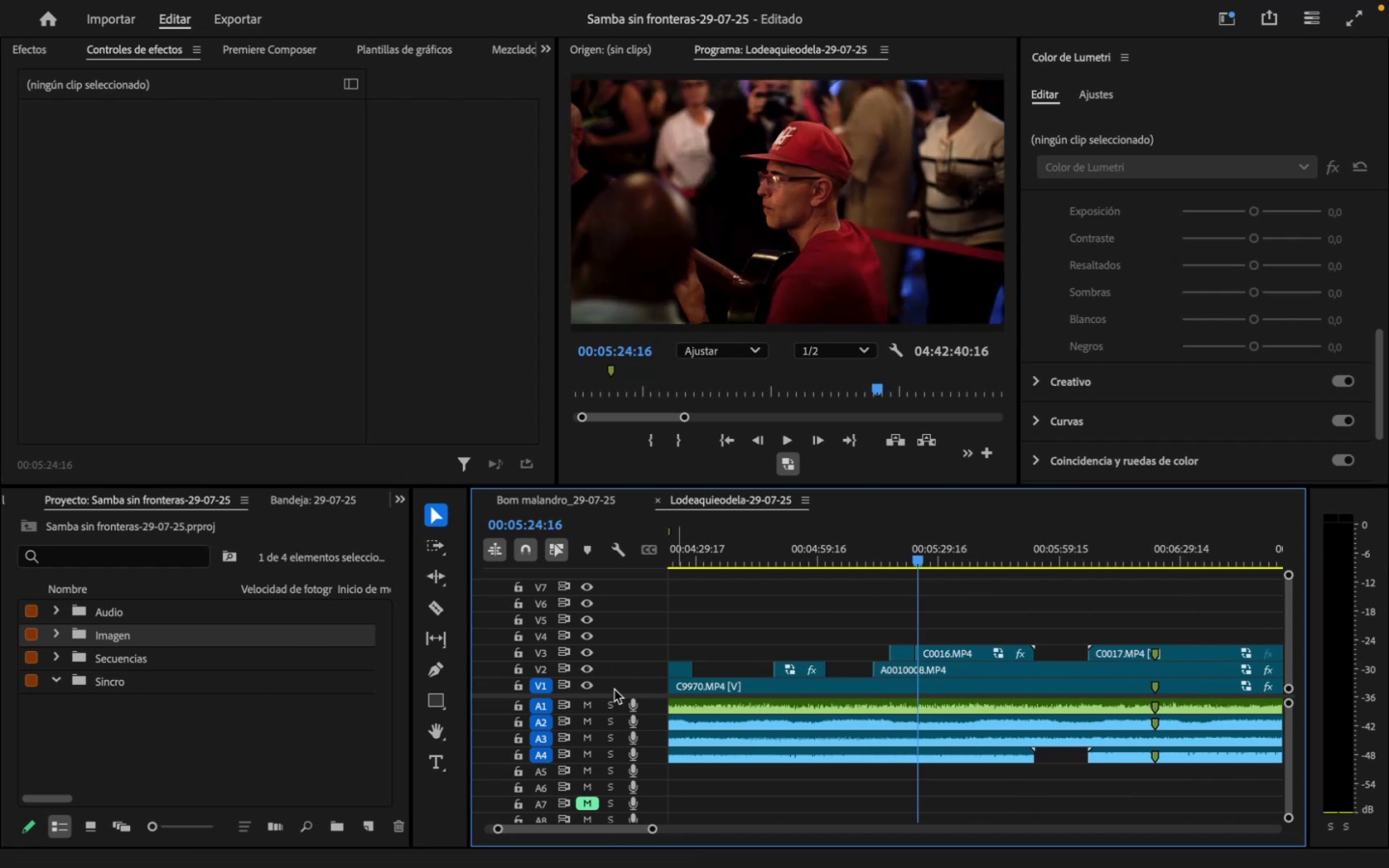 
wait(6.61)
 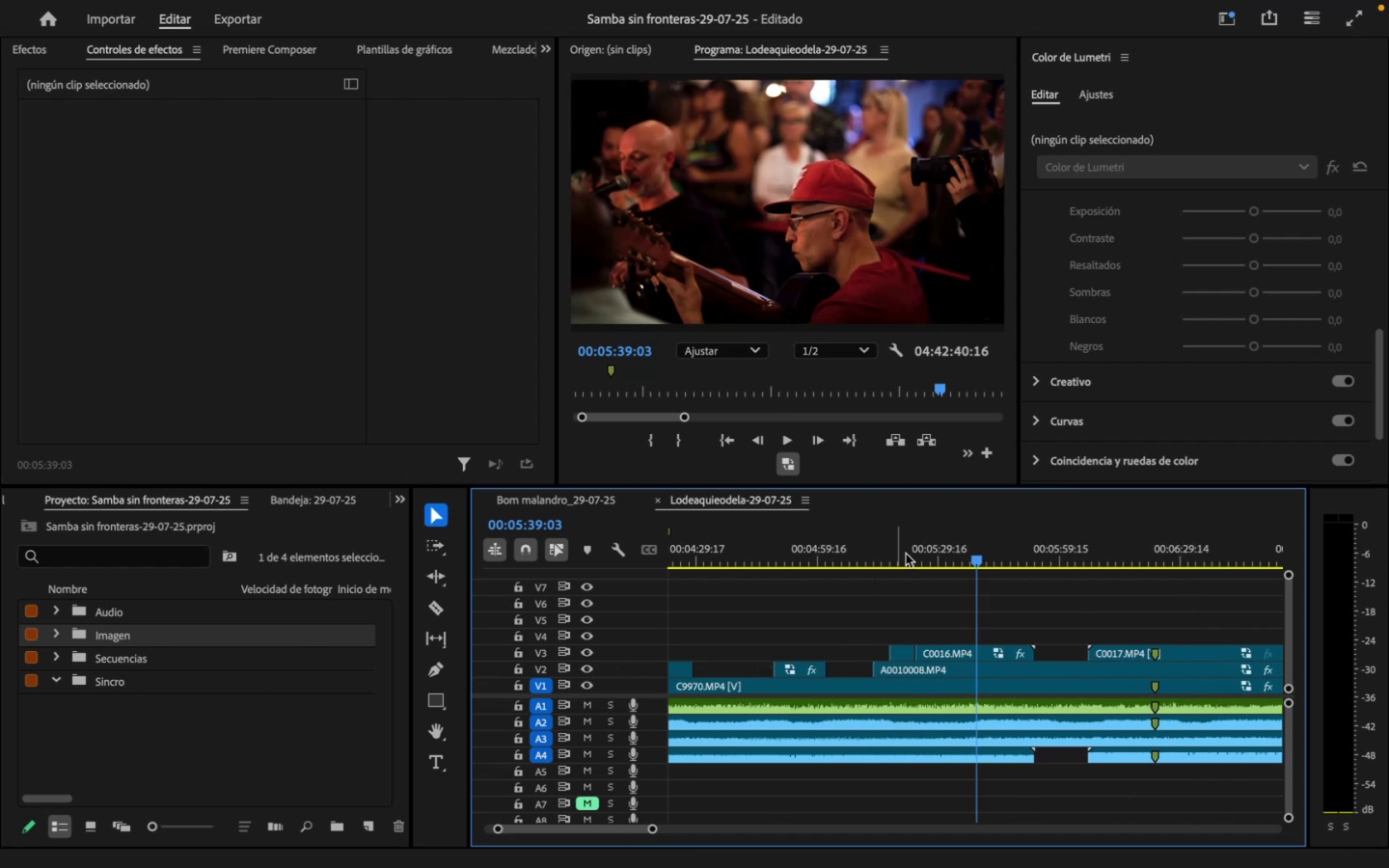 
left_click([589, 650])
 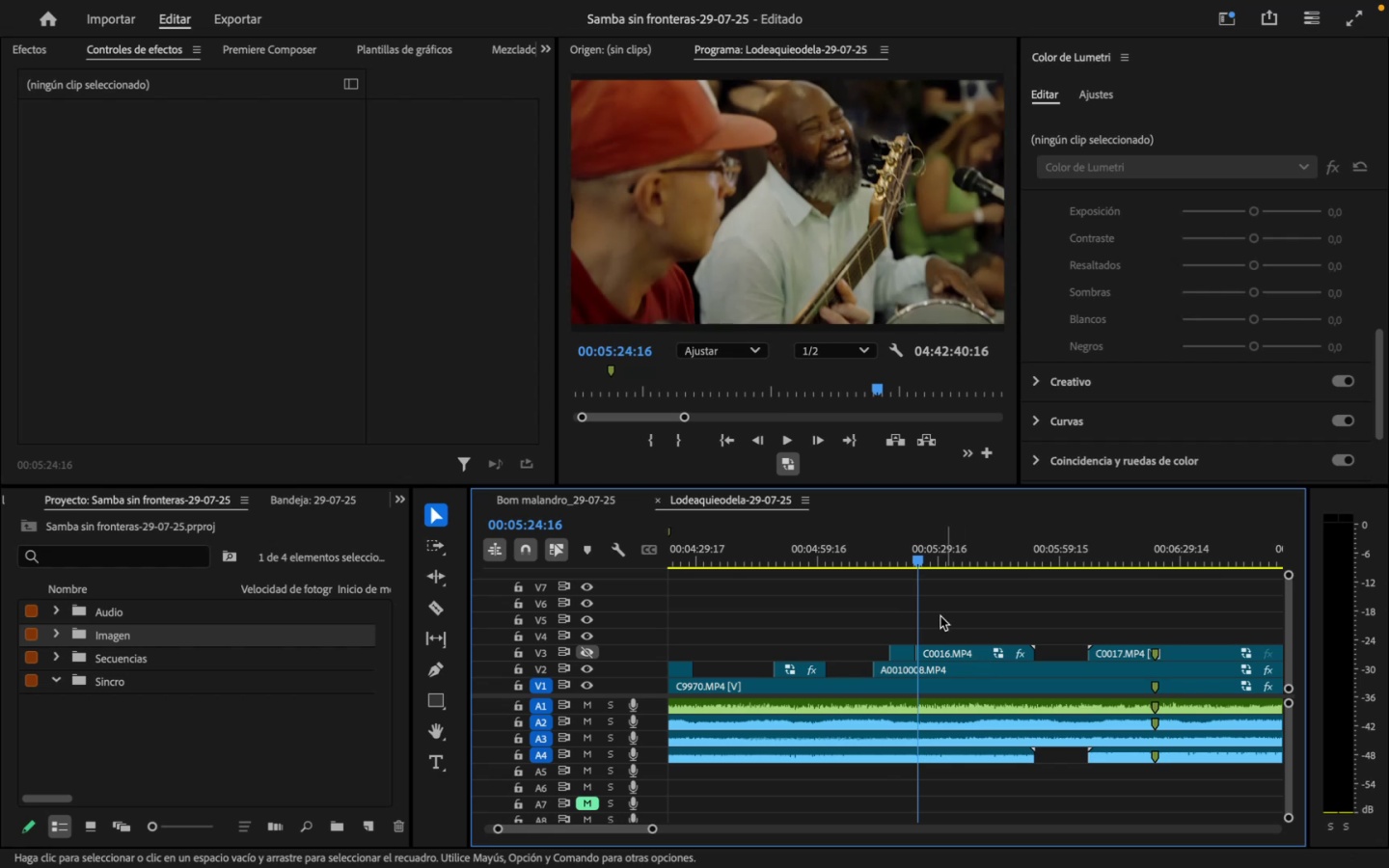 
left_click_drag(start_coordinate=[921, 559], to_coordinate=[938, 593])
 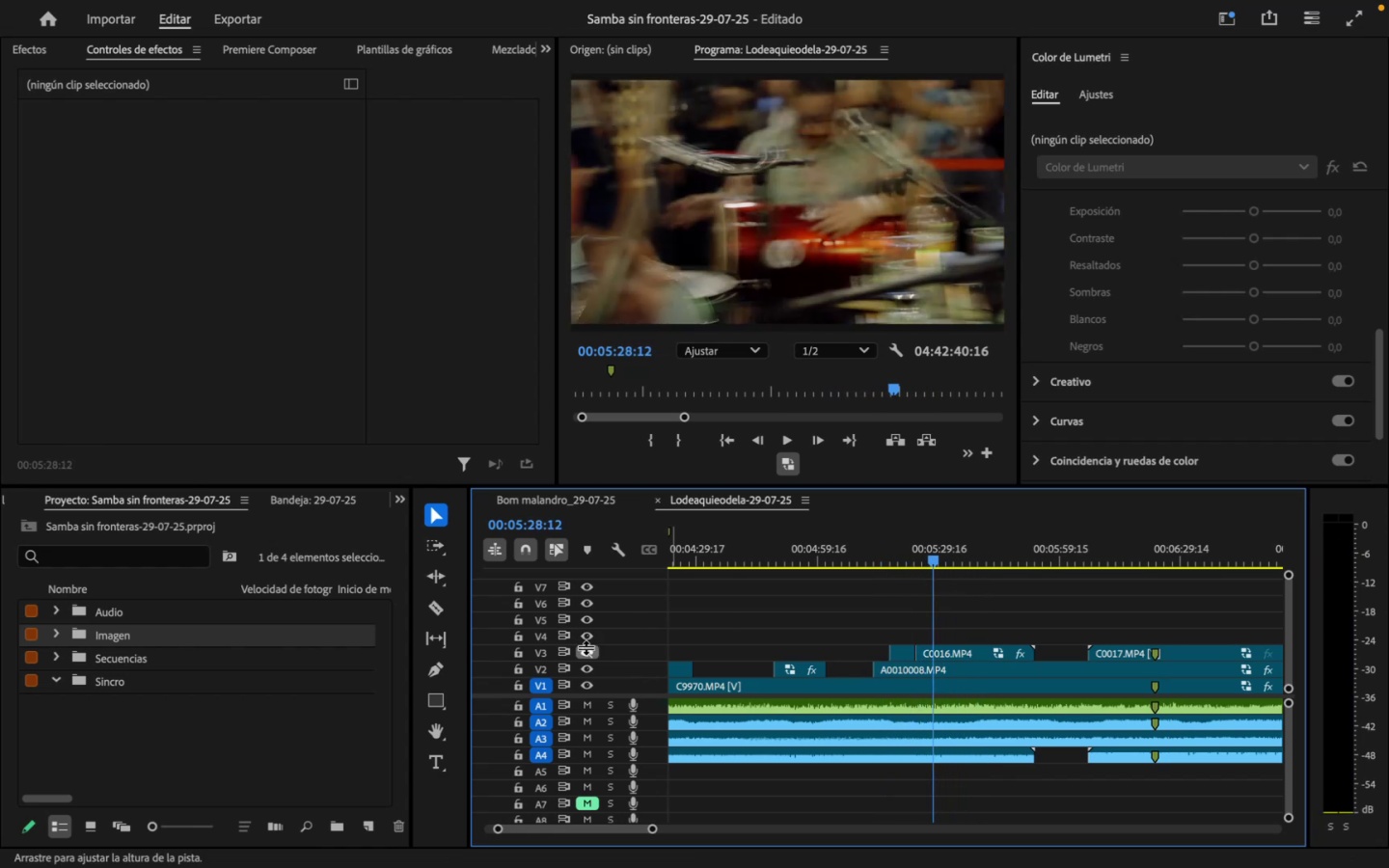 
left_click([586, 650])
 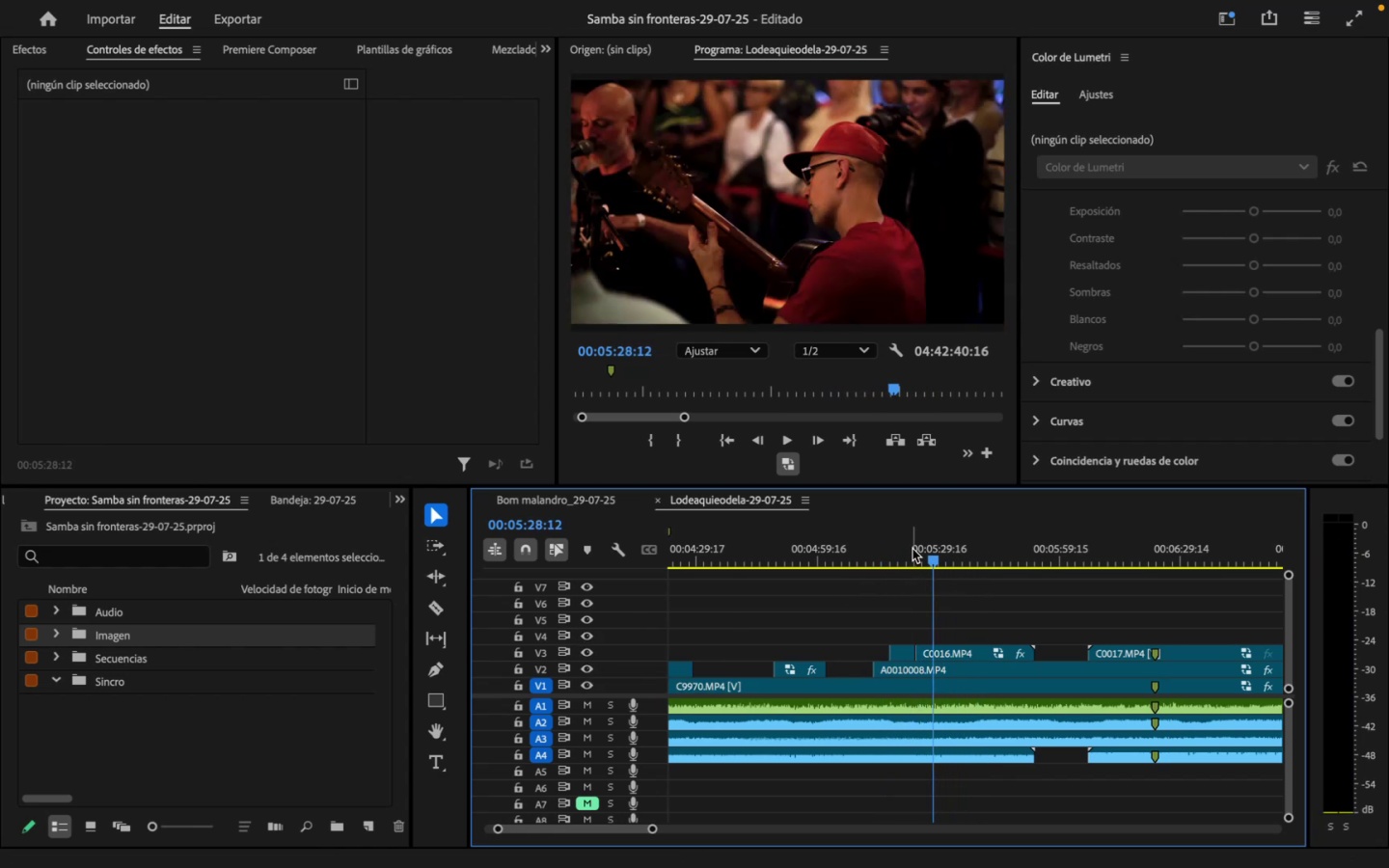 
left_click_drag(start_coordinate=[933, 544], to_coordinate=[915, 558])
 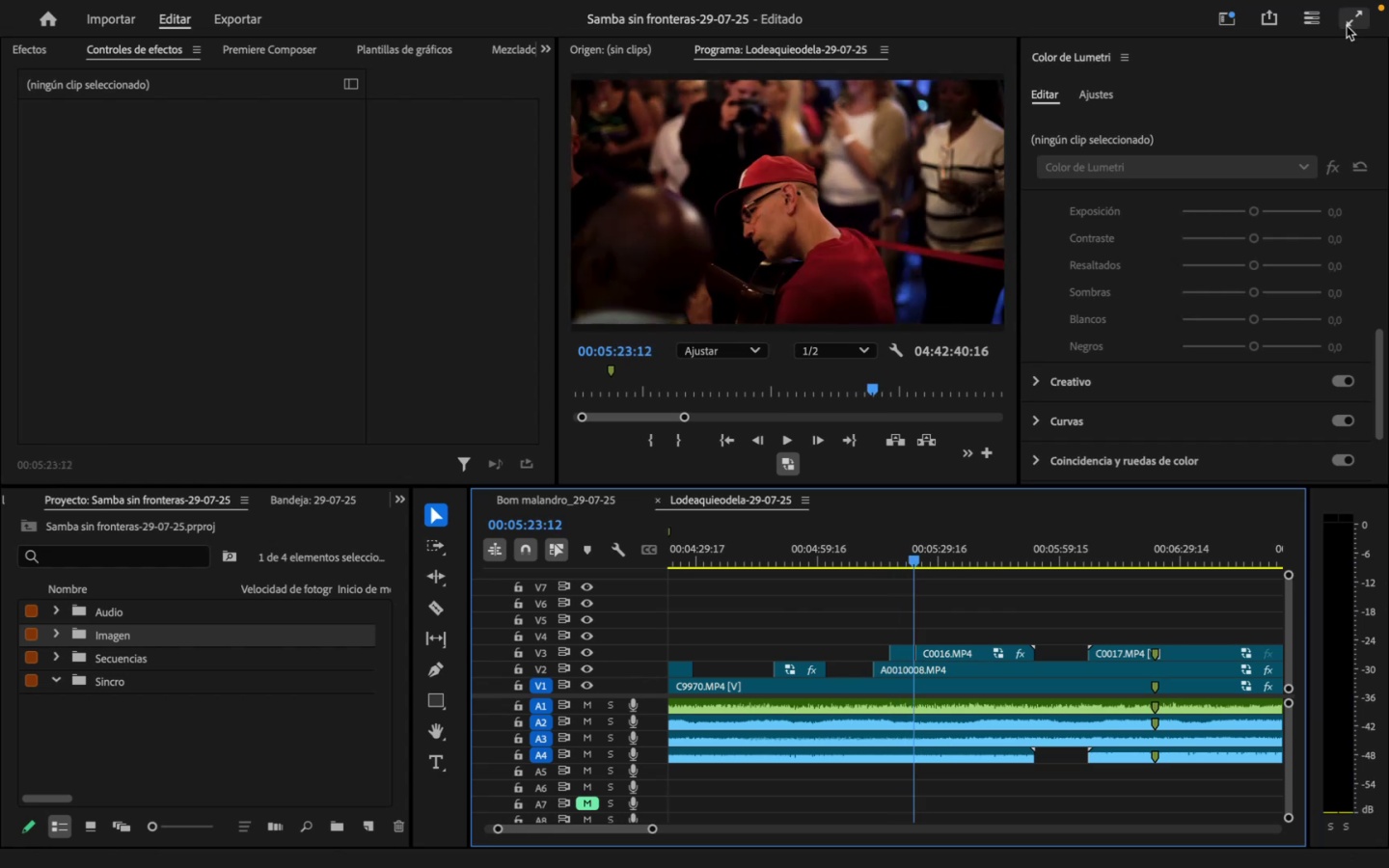 
left_click([1361, 24])
 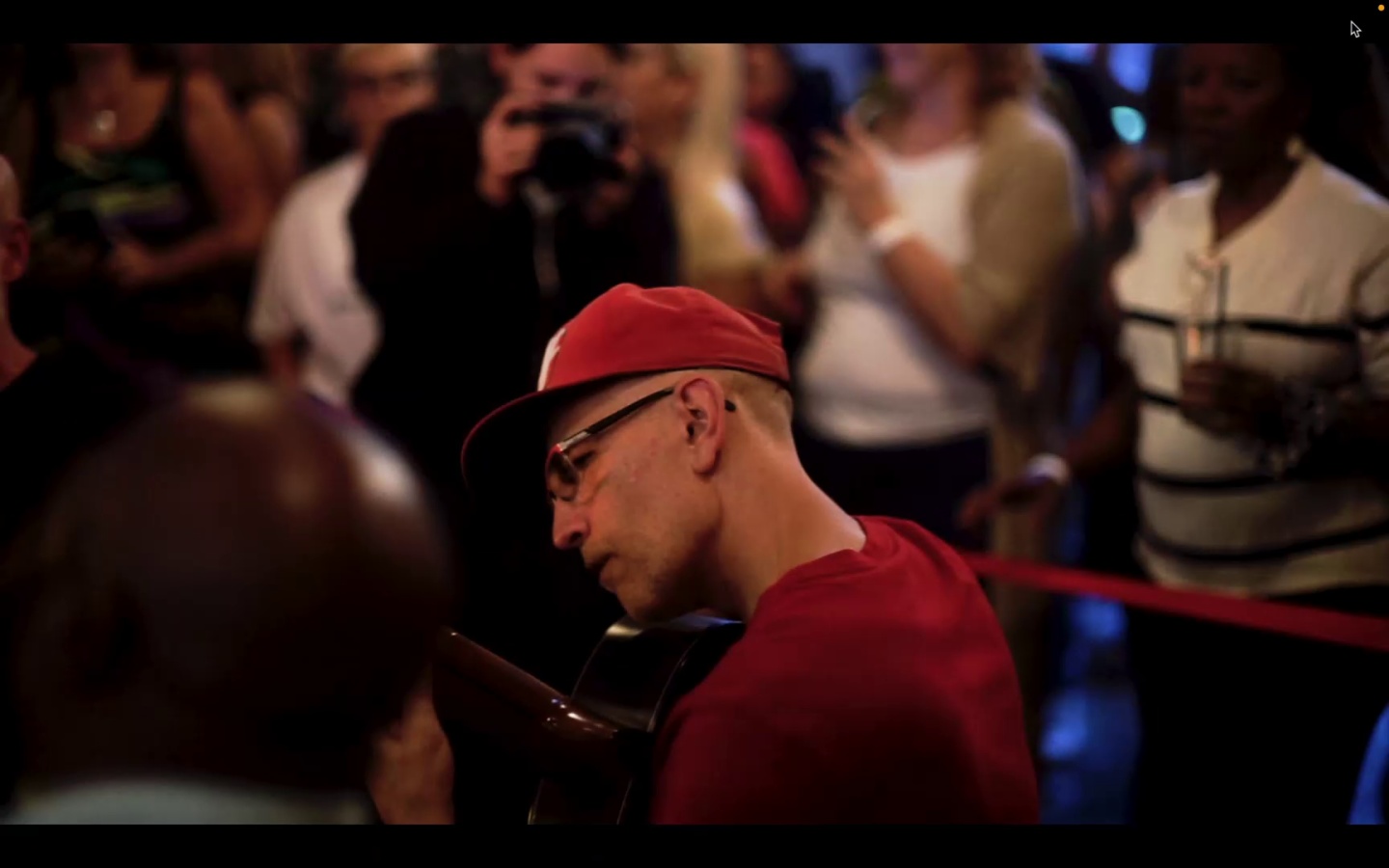 
key(Space)
 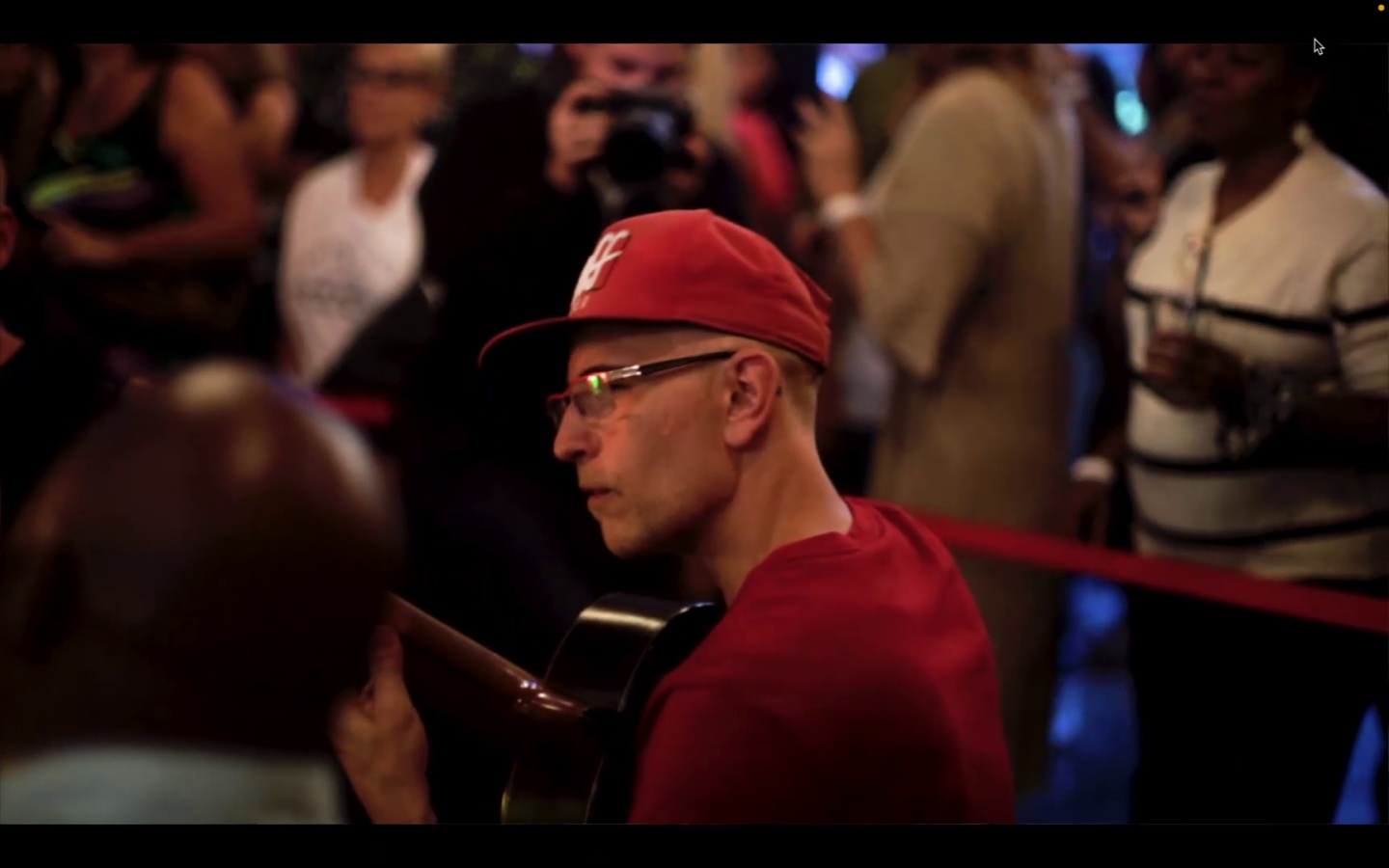 
key(Space)
 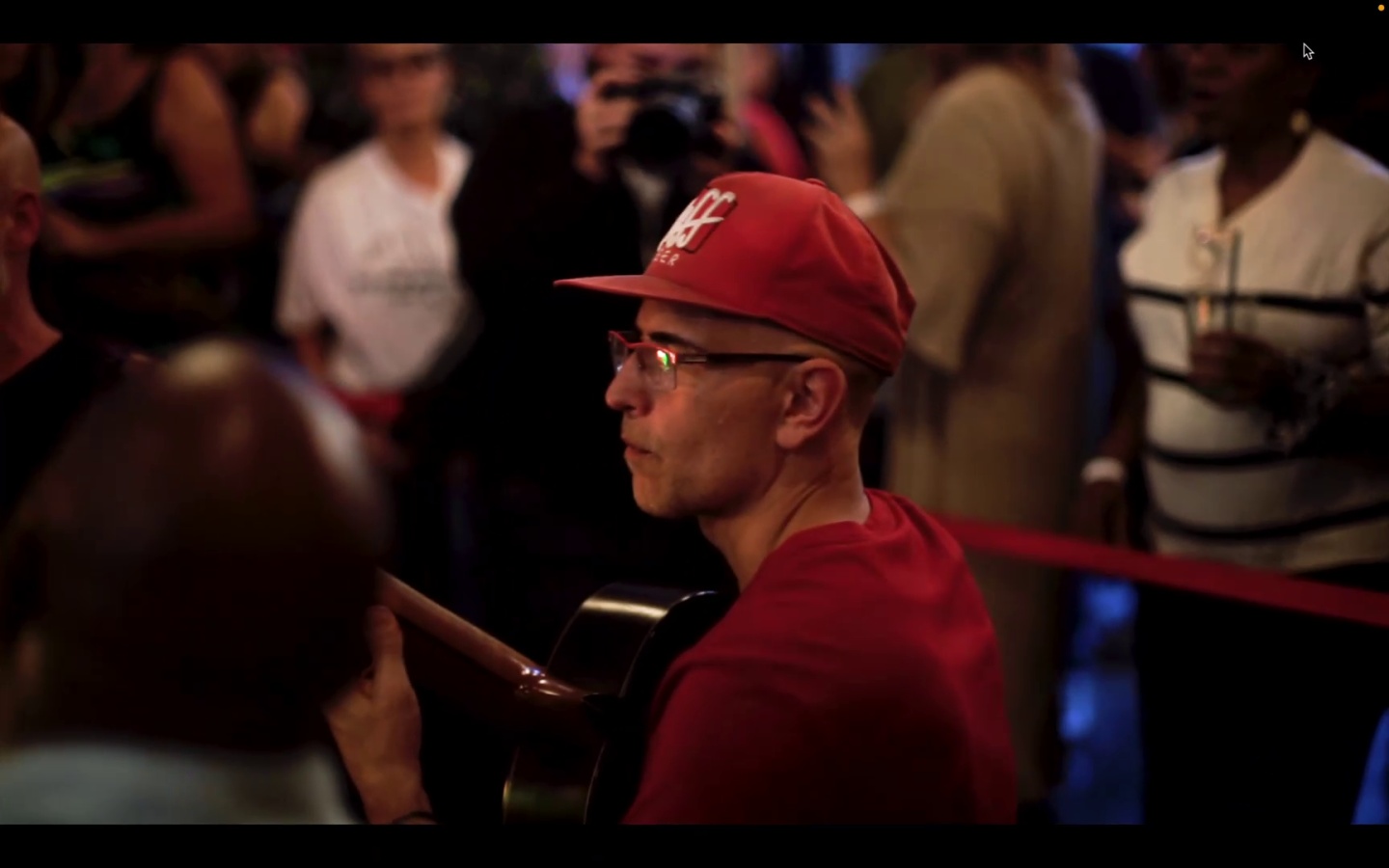 
key(Escape)
 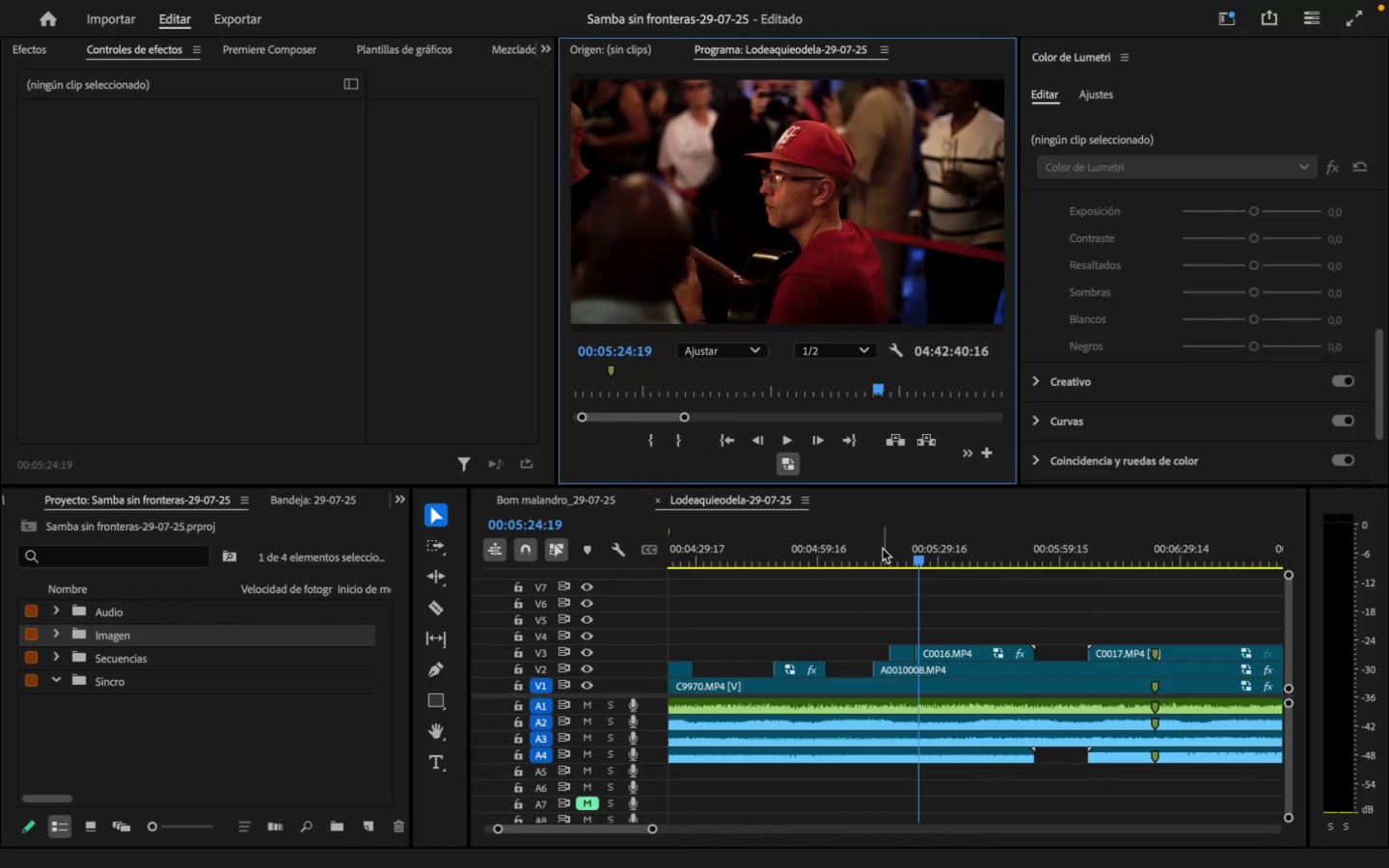 
left_click([891, 553])
 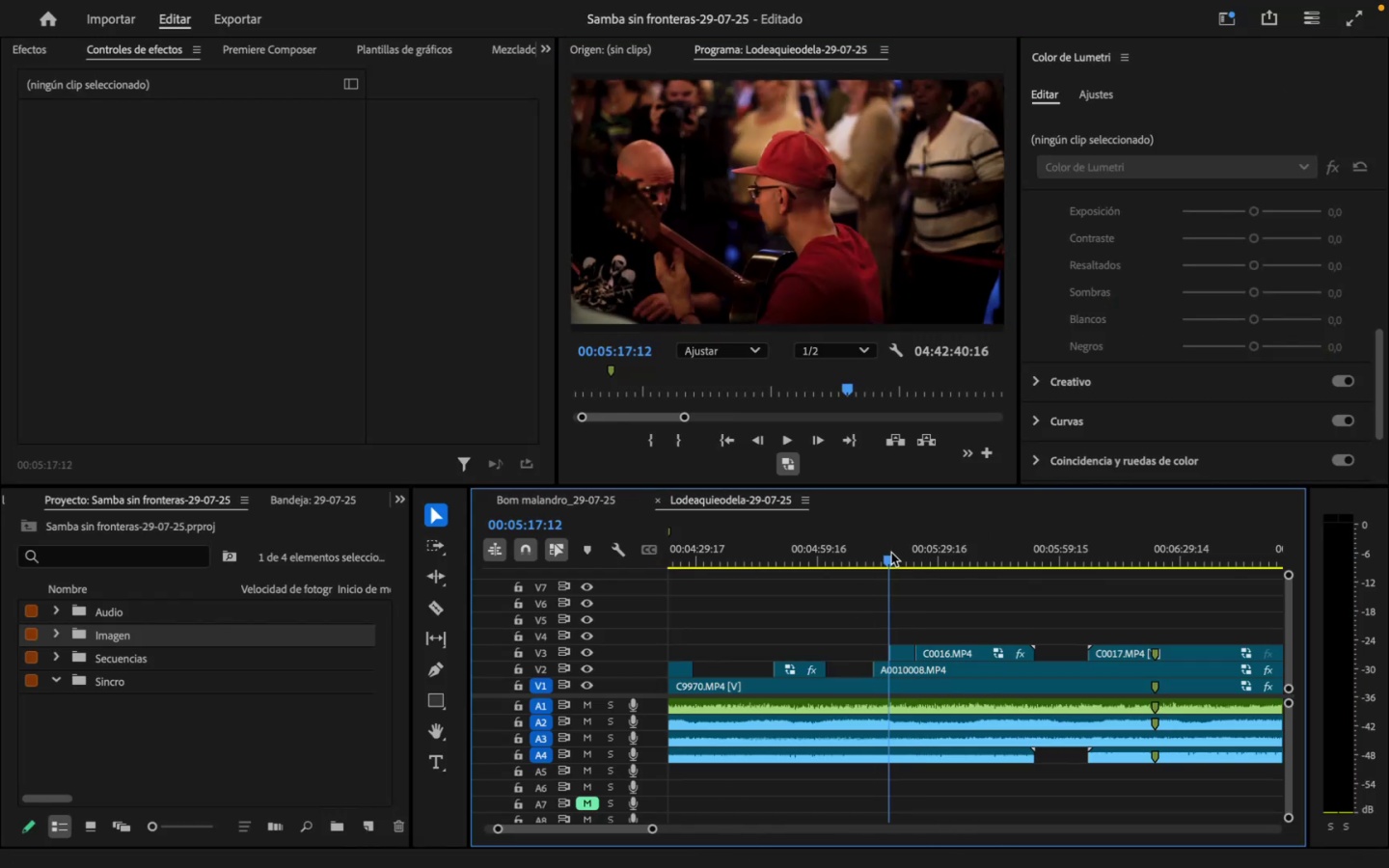 
key(Space)
 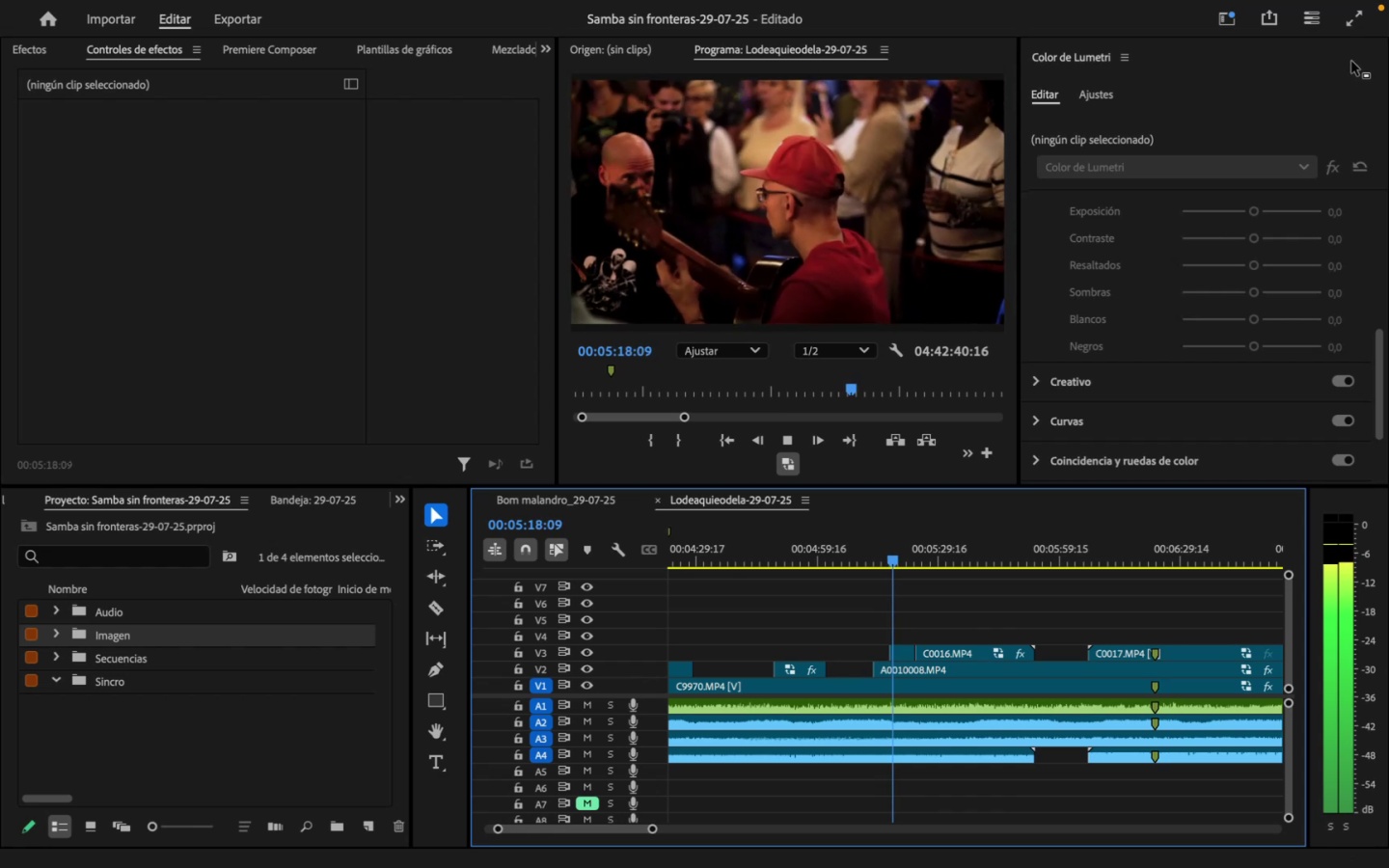 
left_click([1350, 18])
 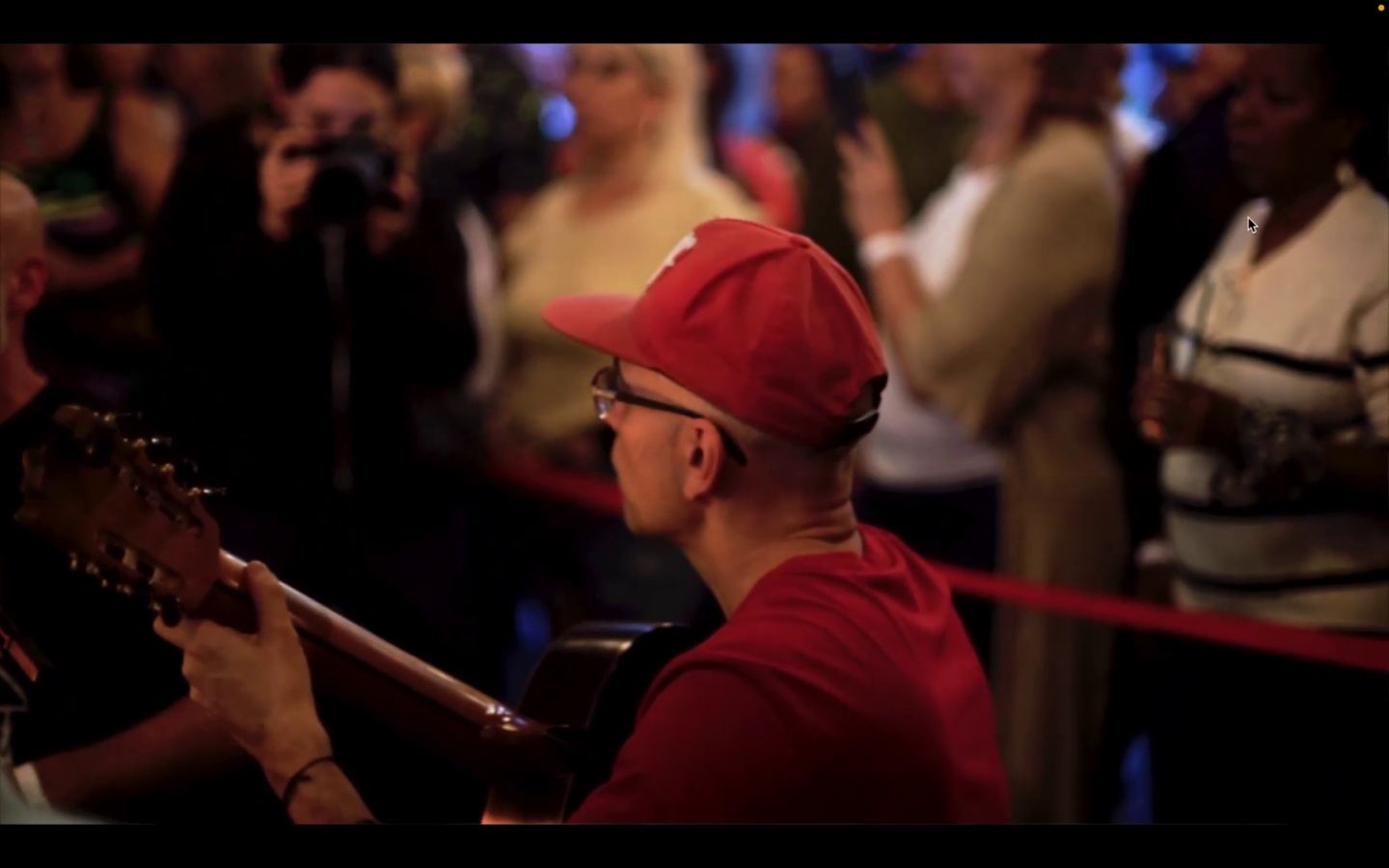 
key(Space)
 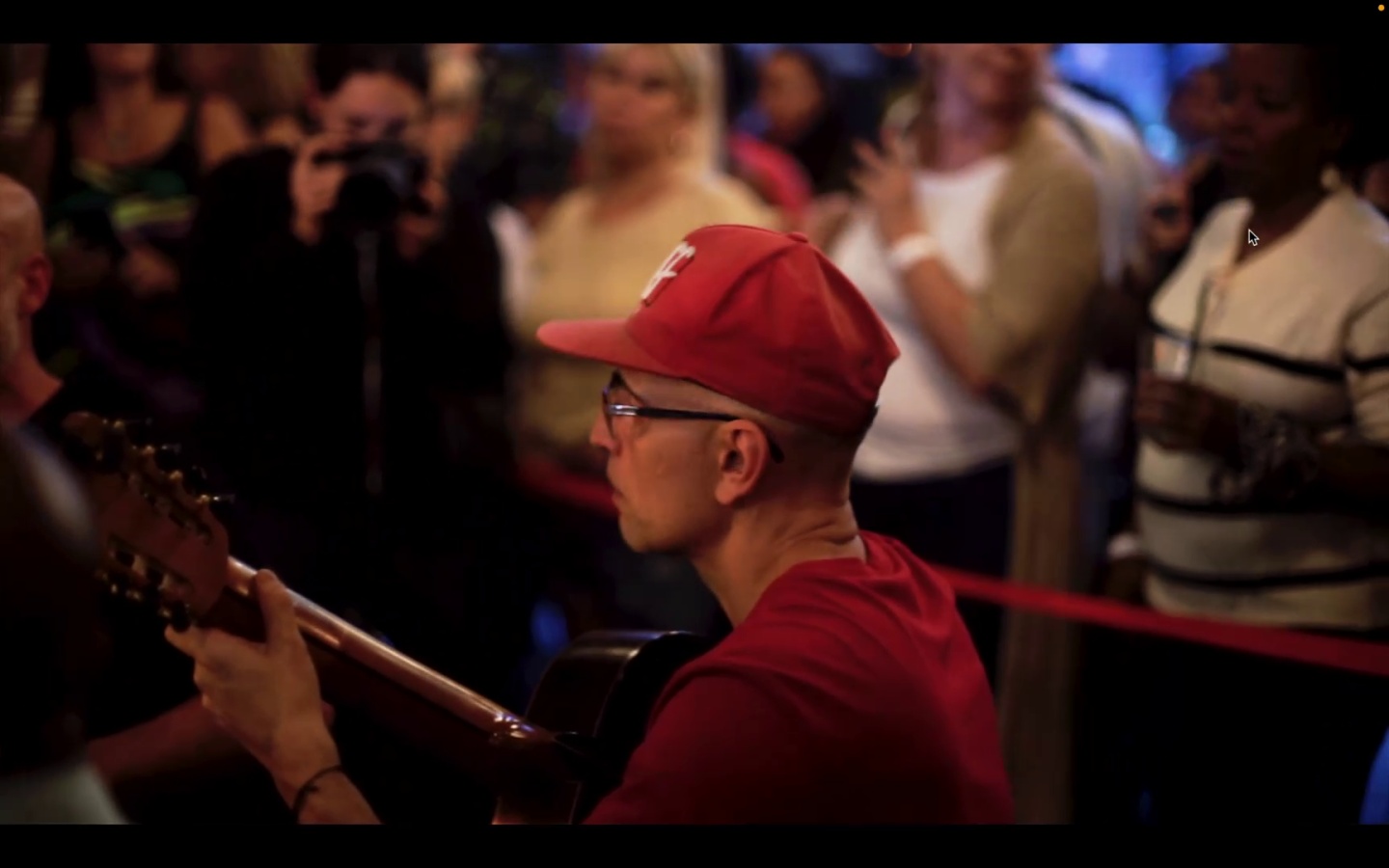 
key(Escape)
 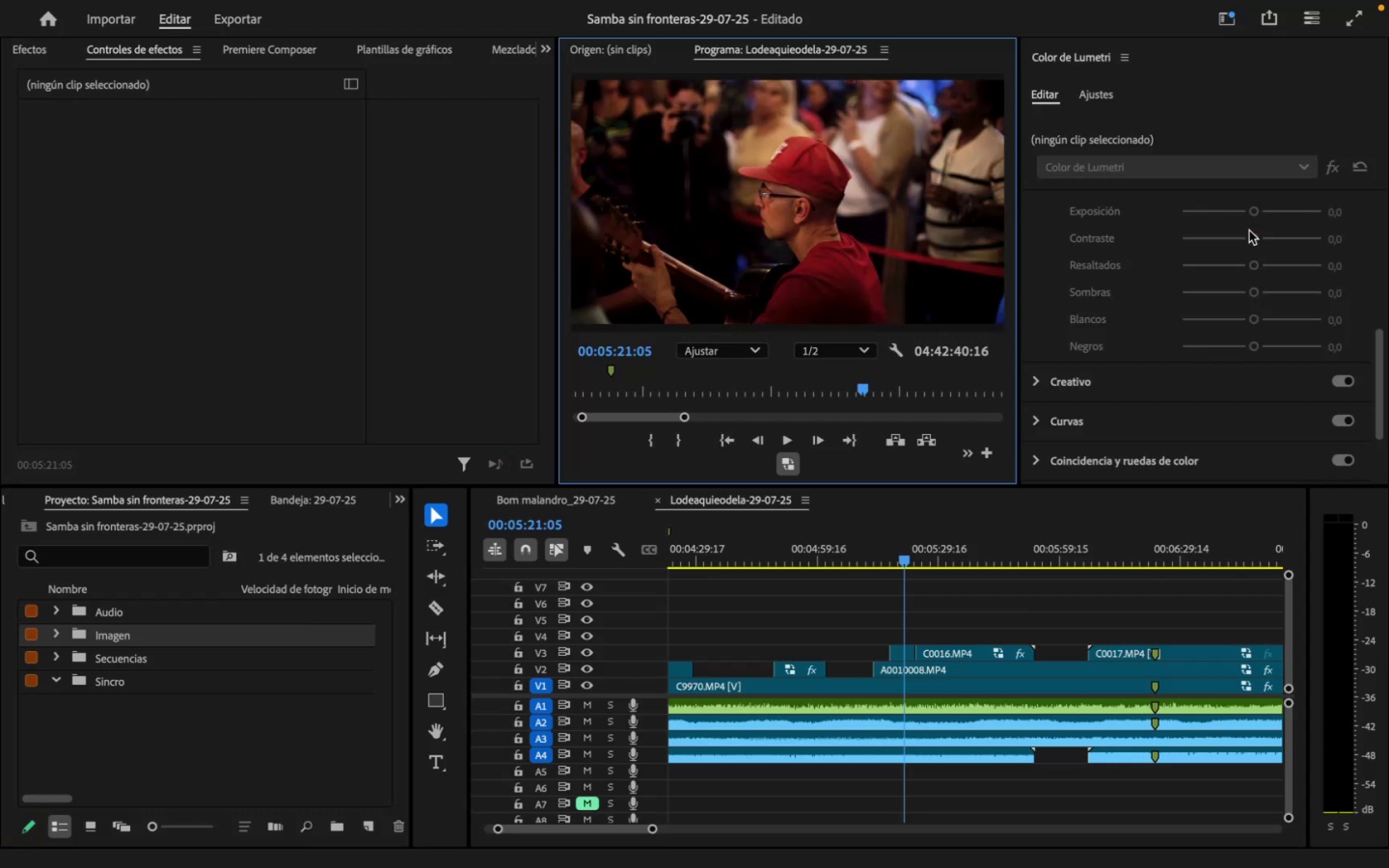 
key(Space)
 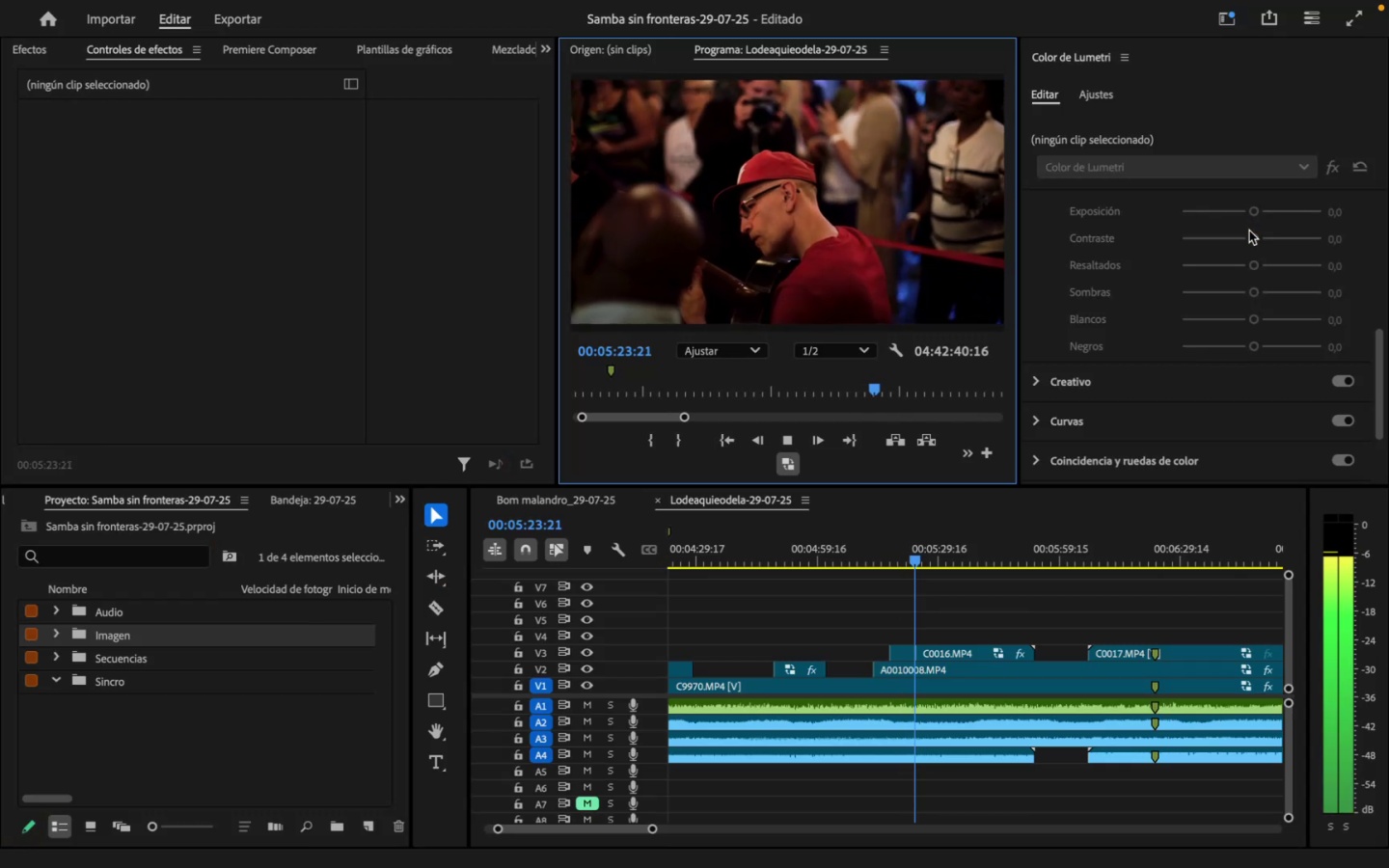 
key(Space)
 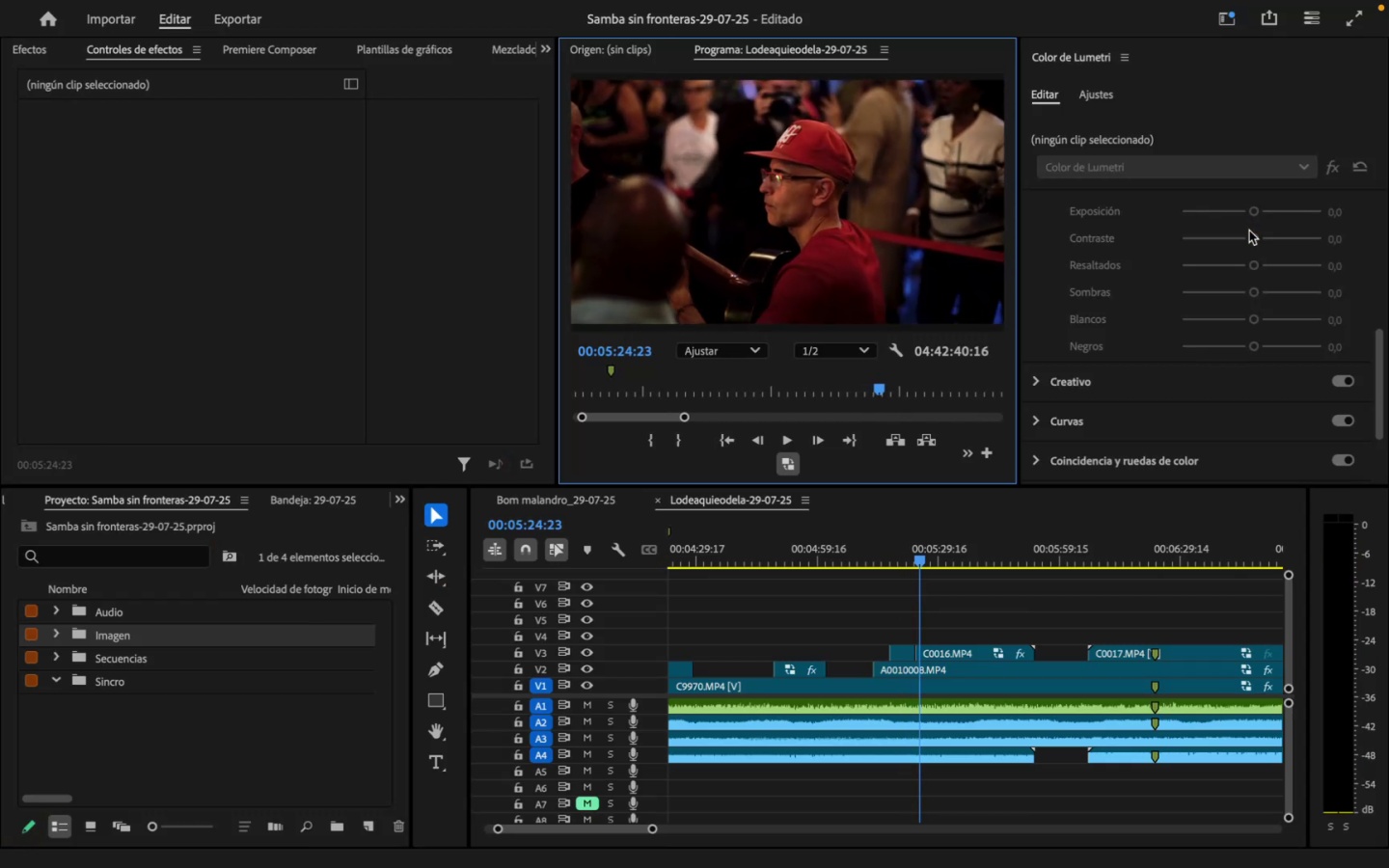 
hold_key(key=ArrowRight, duration=1.5)
 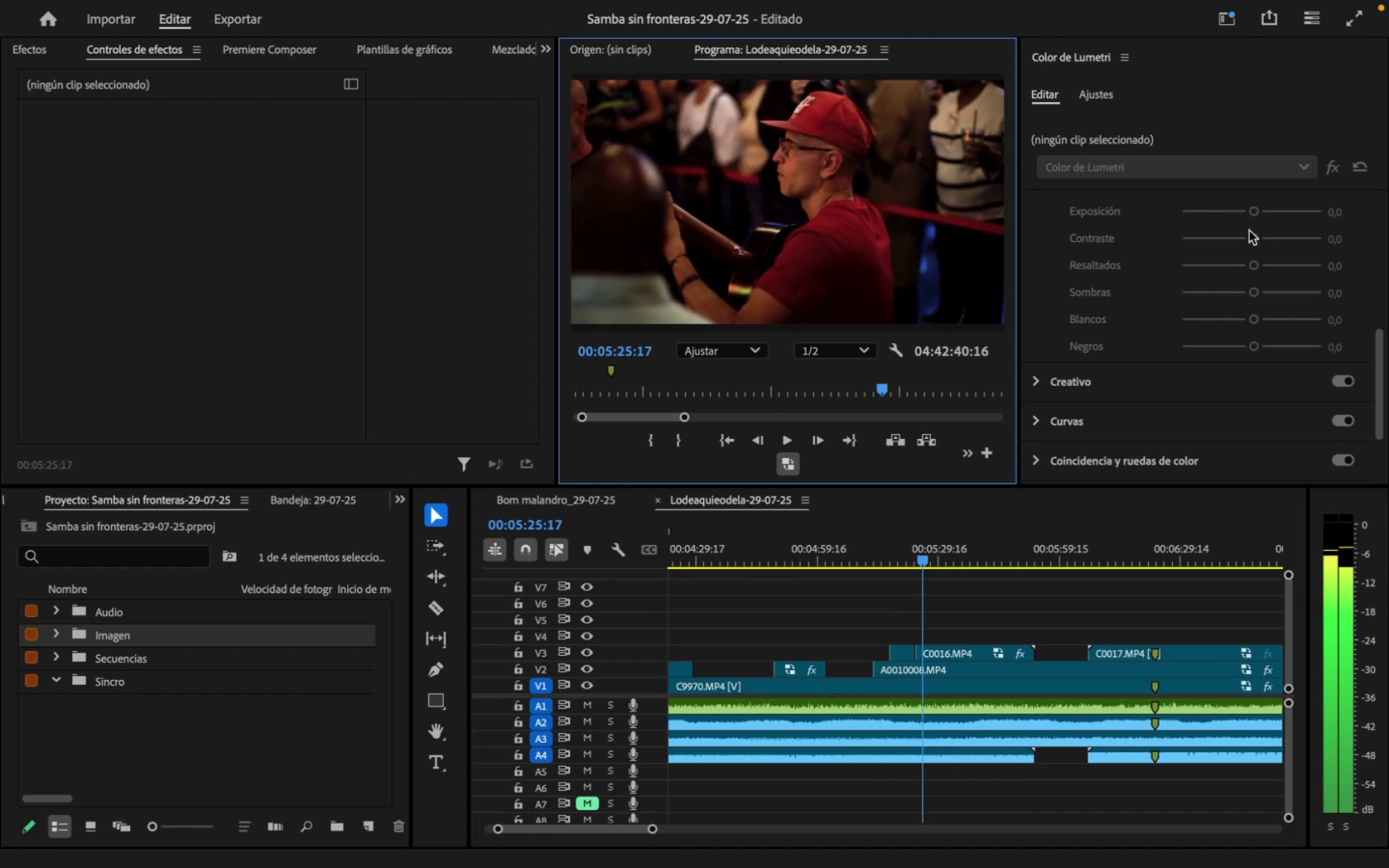 
hold_key(key=ArrowRight, duration=0.79)
 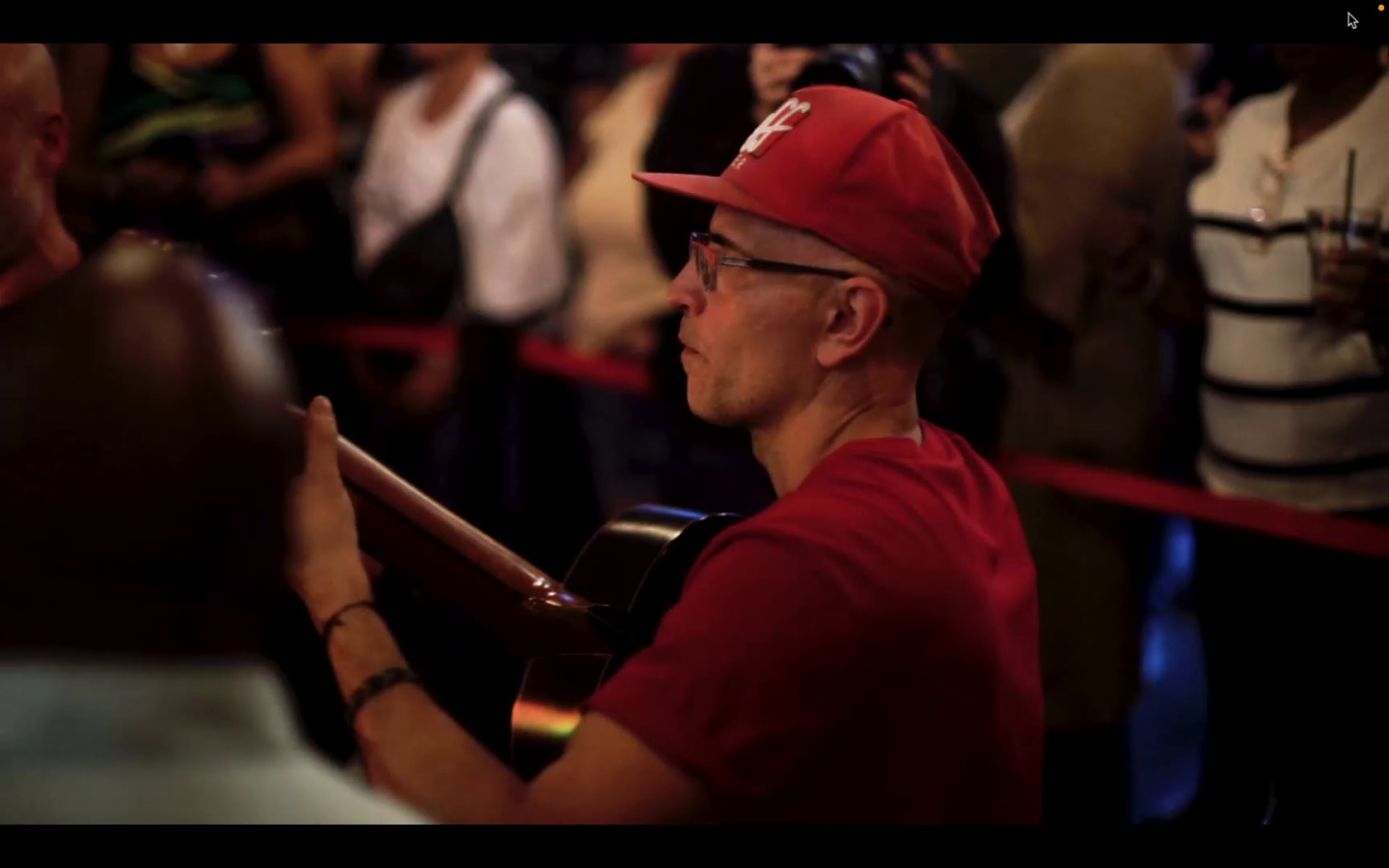 
wait(5.12)
 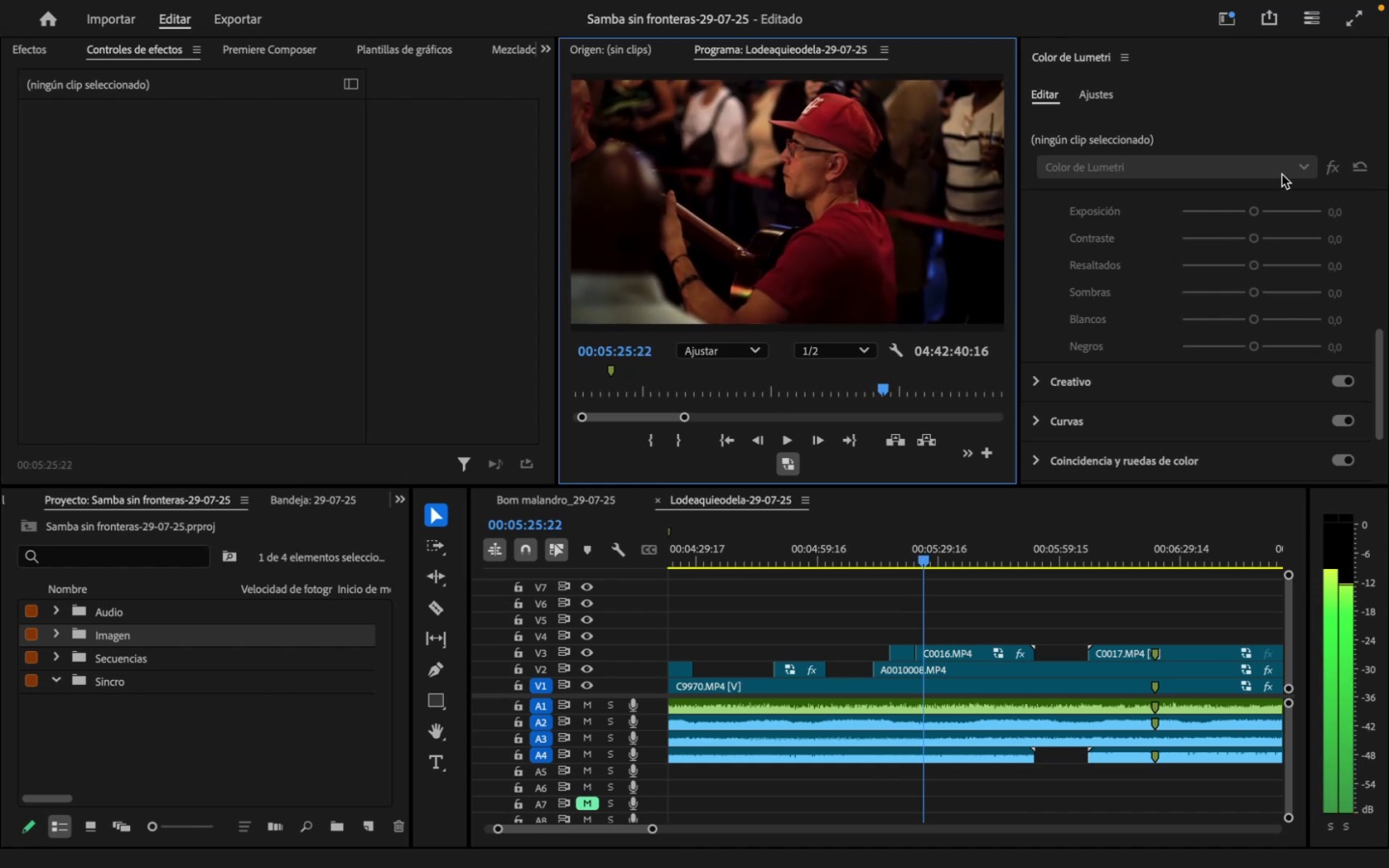 
key(ArrowRight)
 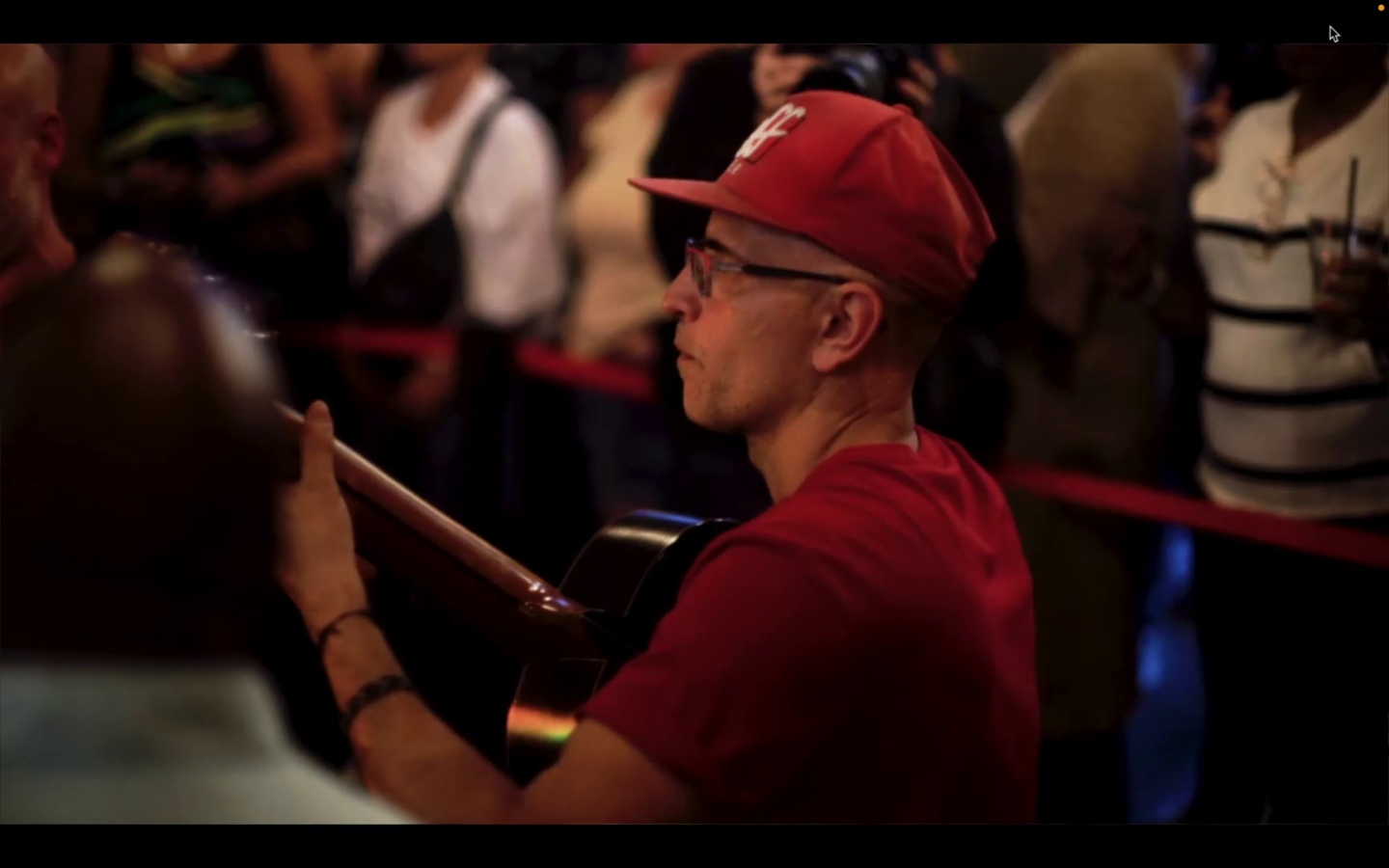 
key(ArrowLeft)
 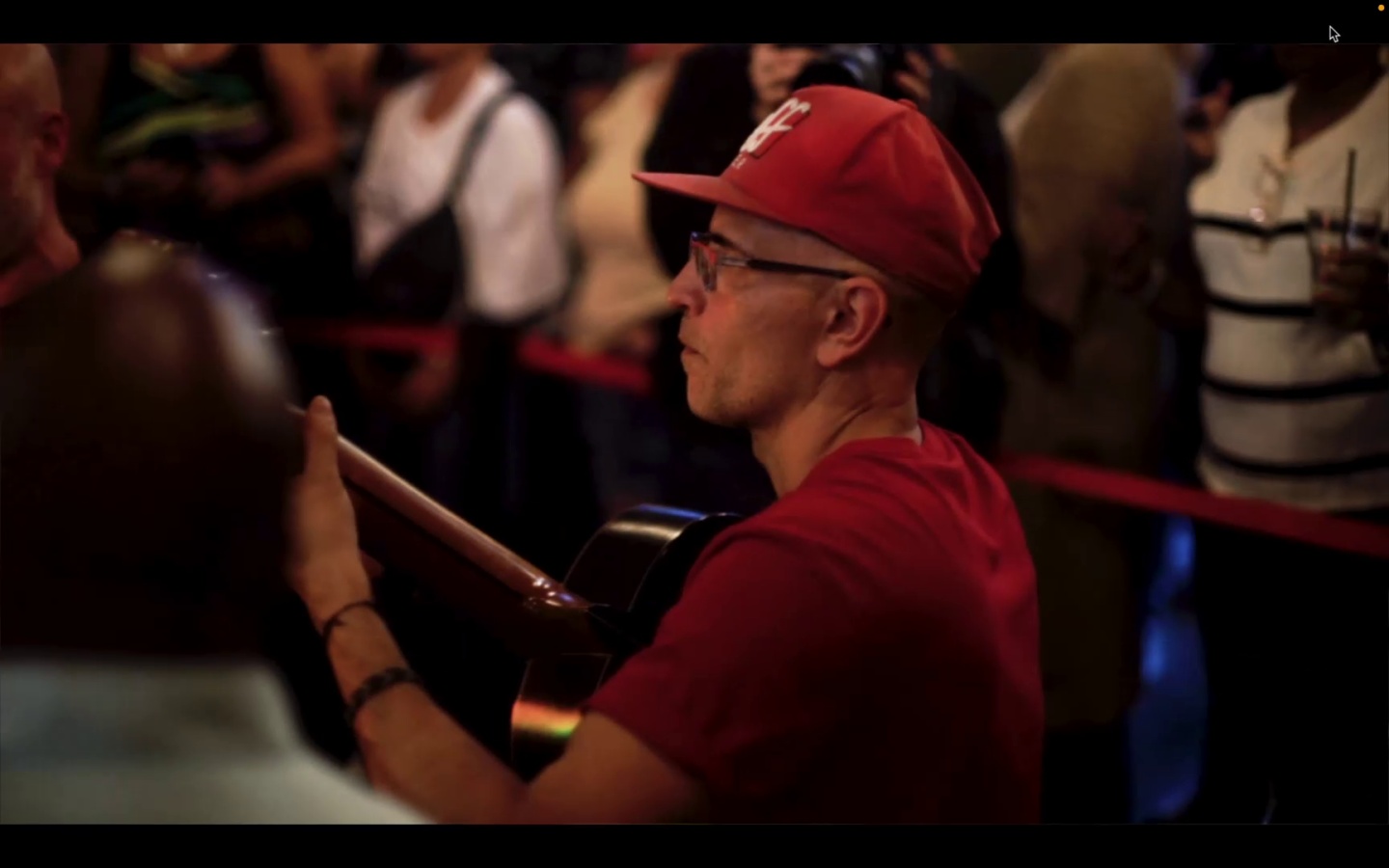 
key(ArrowLeft)
 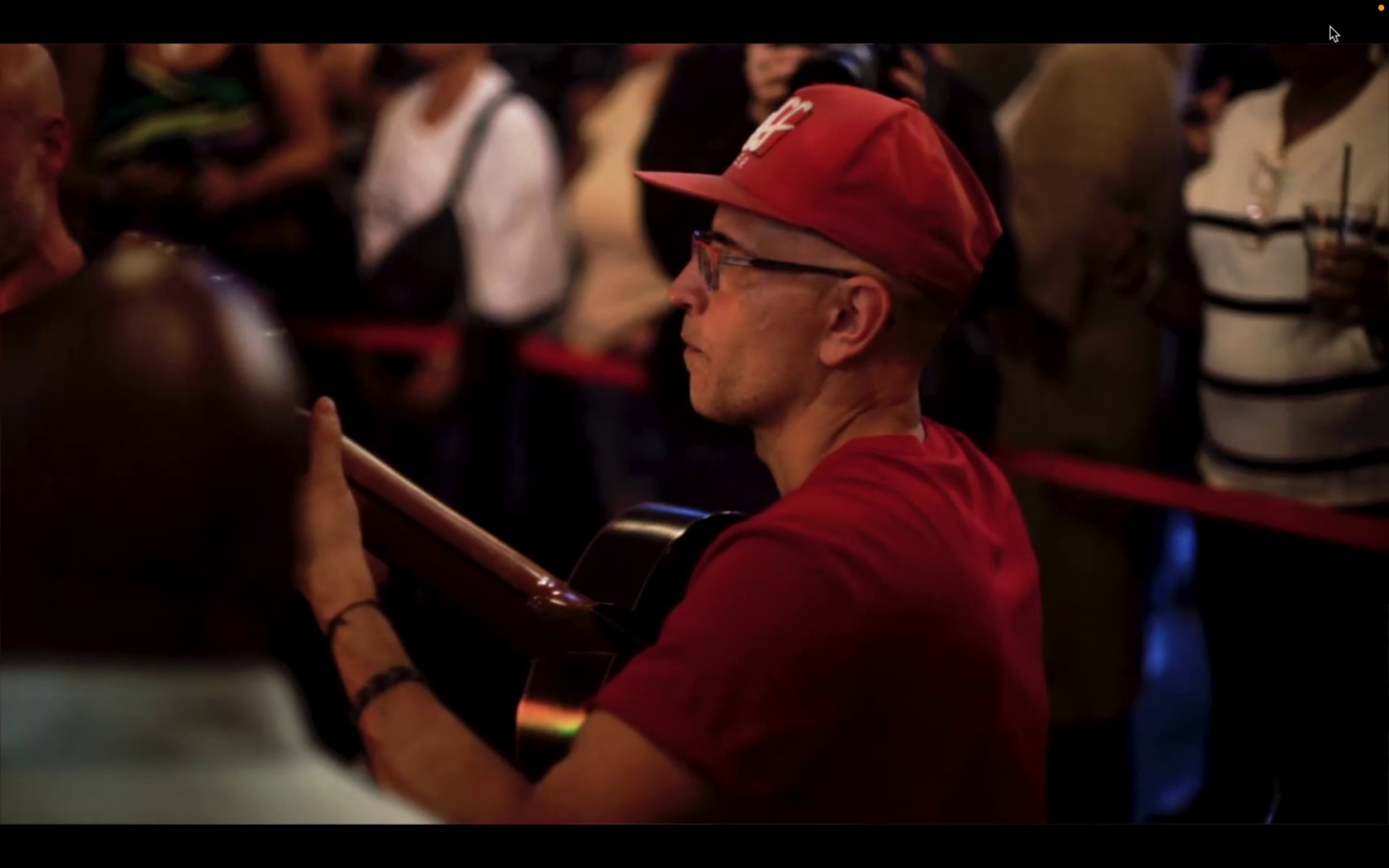 
key(ArrowLeft)
 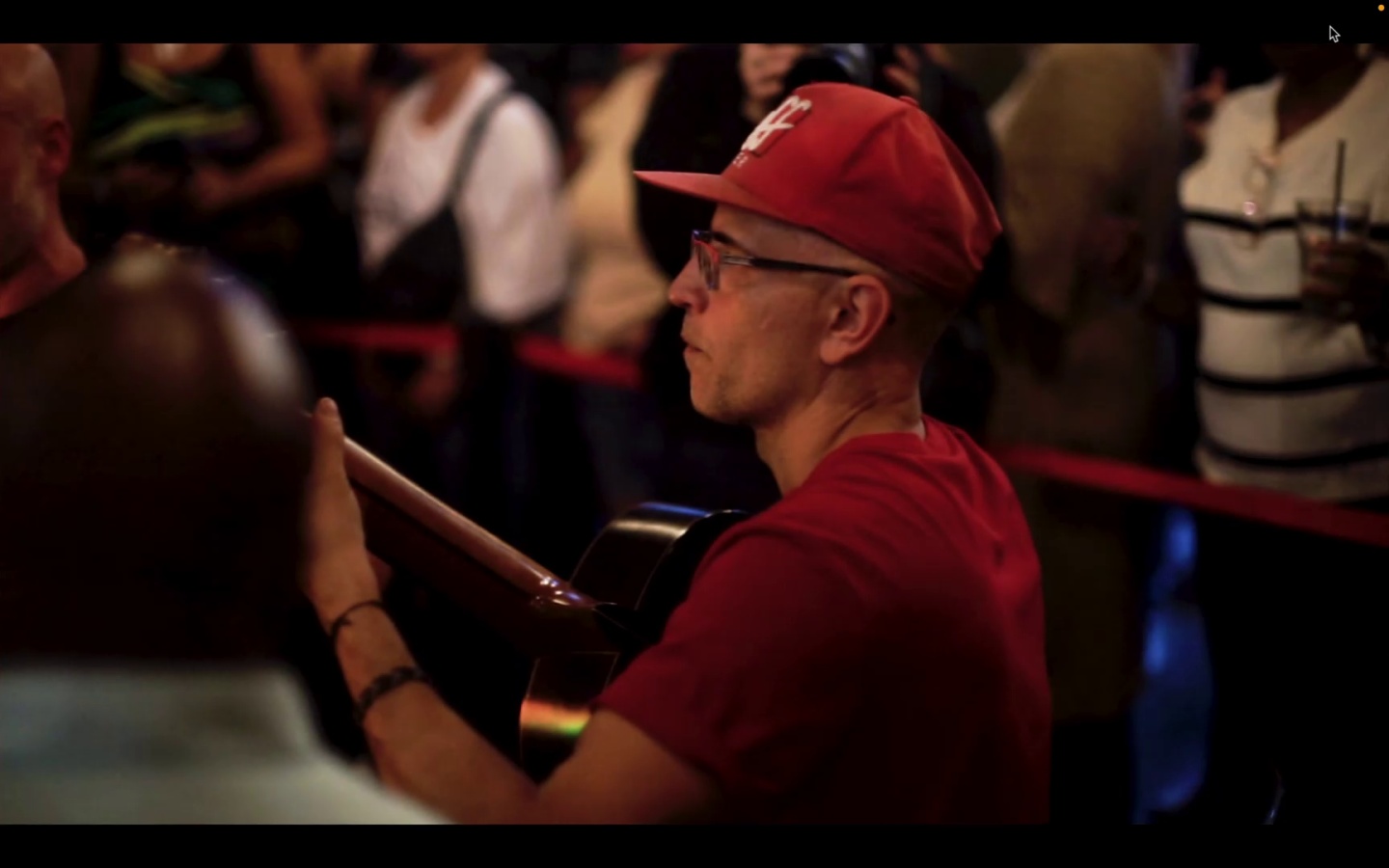 
key(Escape)
 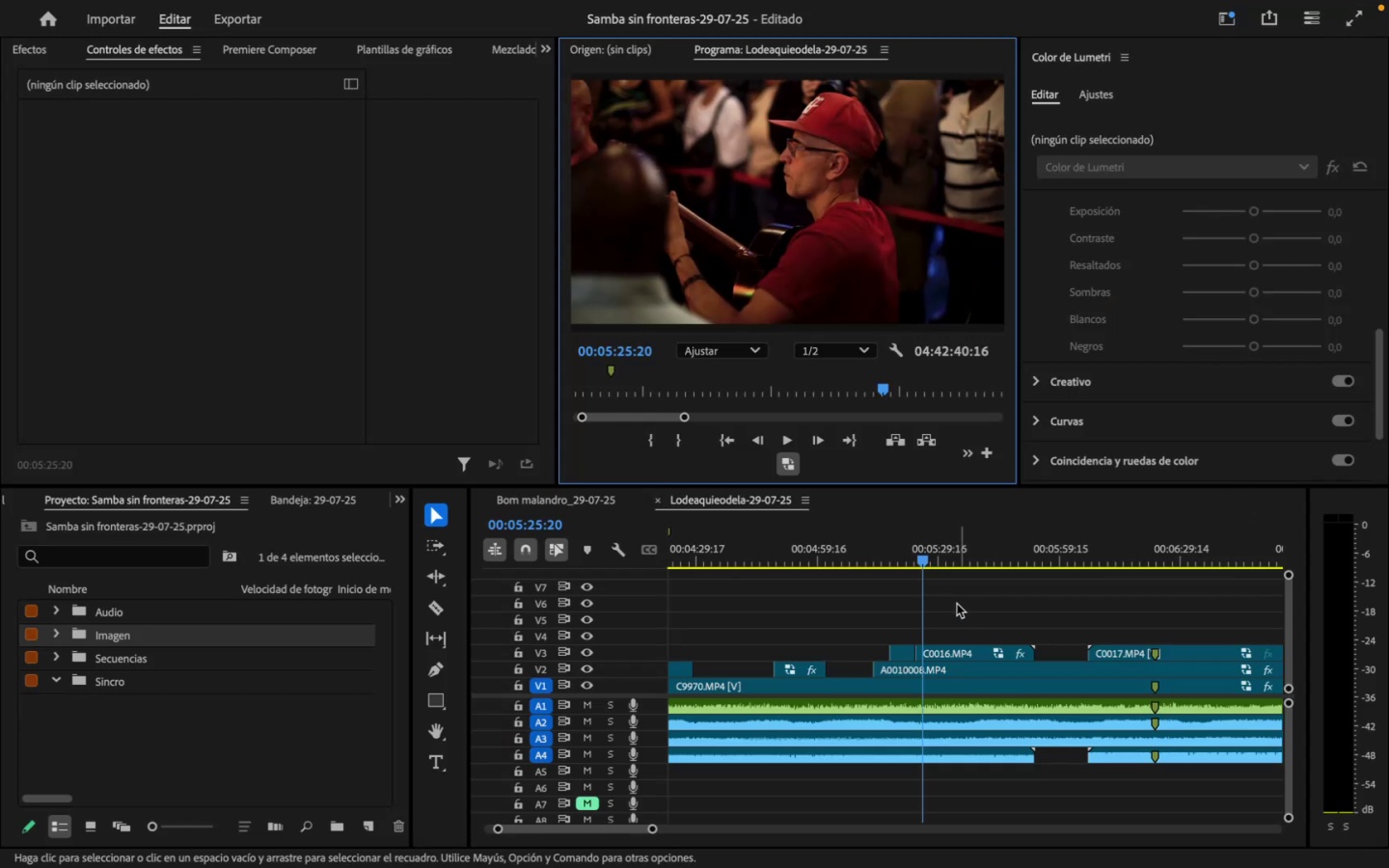 
left_click_drag(start_coordinate=[933, 548], to_coordinate=[918, 599])
 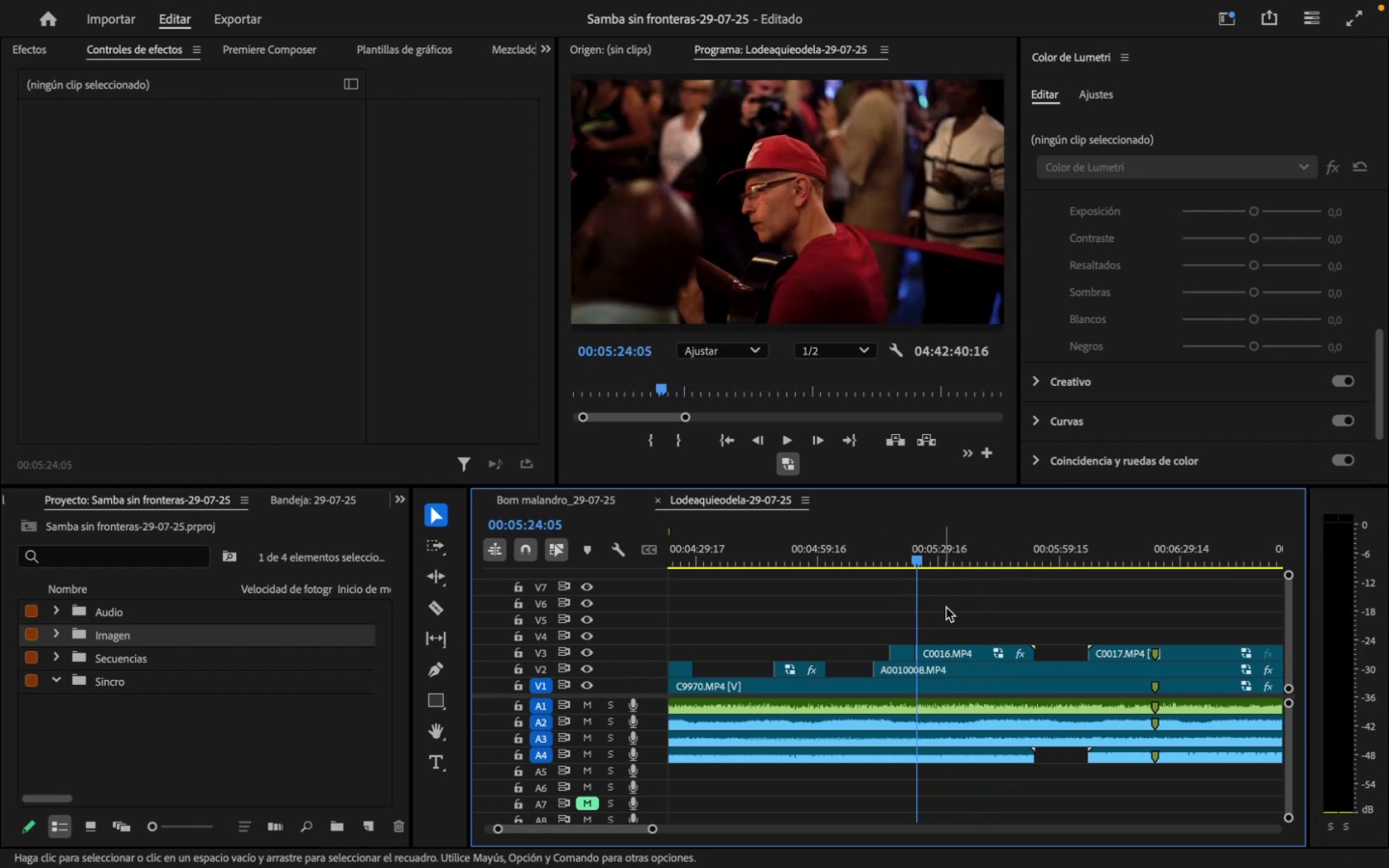 
left_click_drag(start_coordinate=[916, 556], to_coordinate=[1026, 586])
 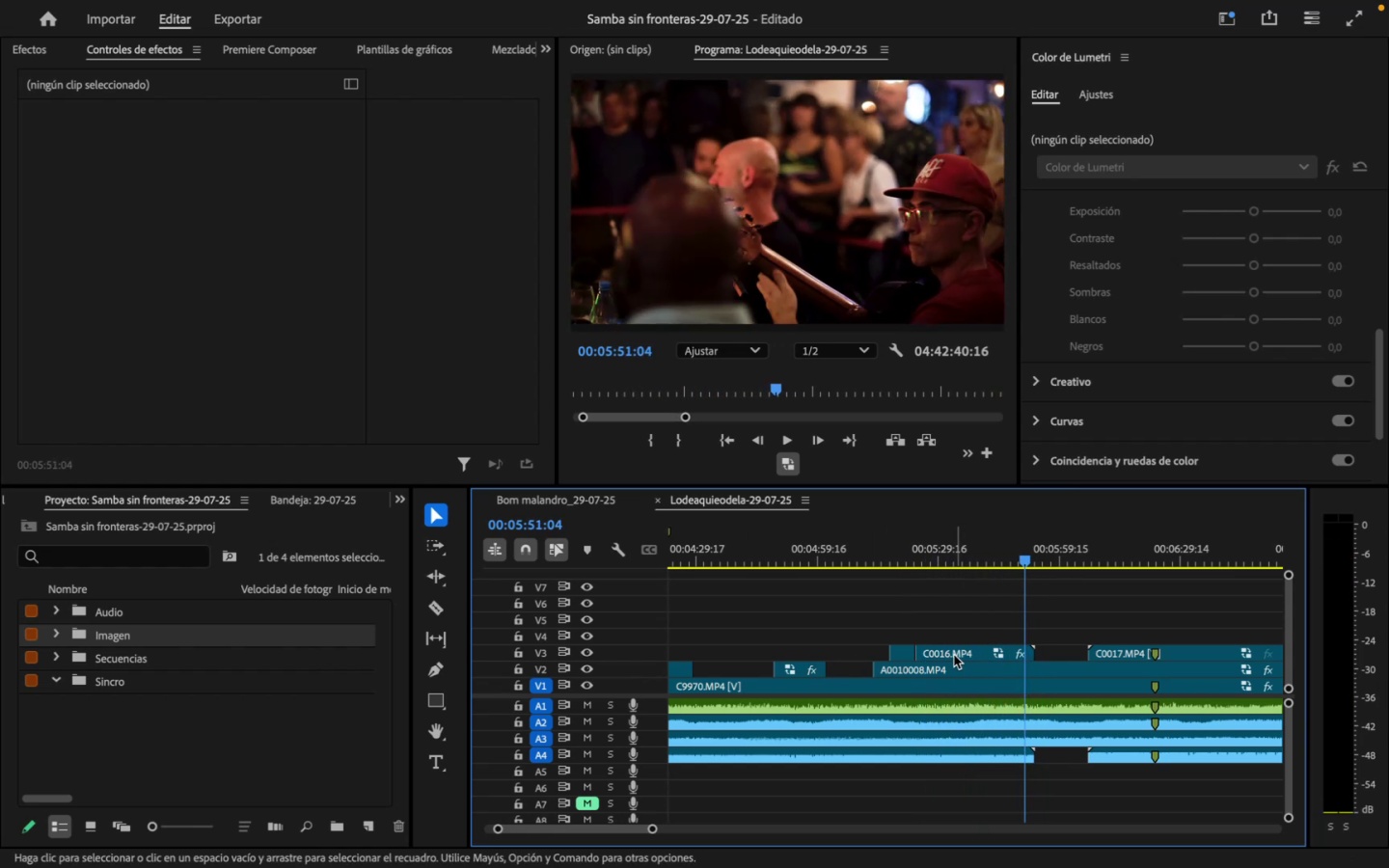 
left_click([954, 654])
 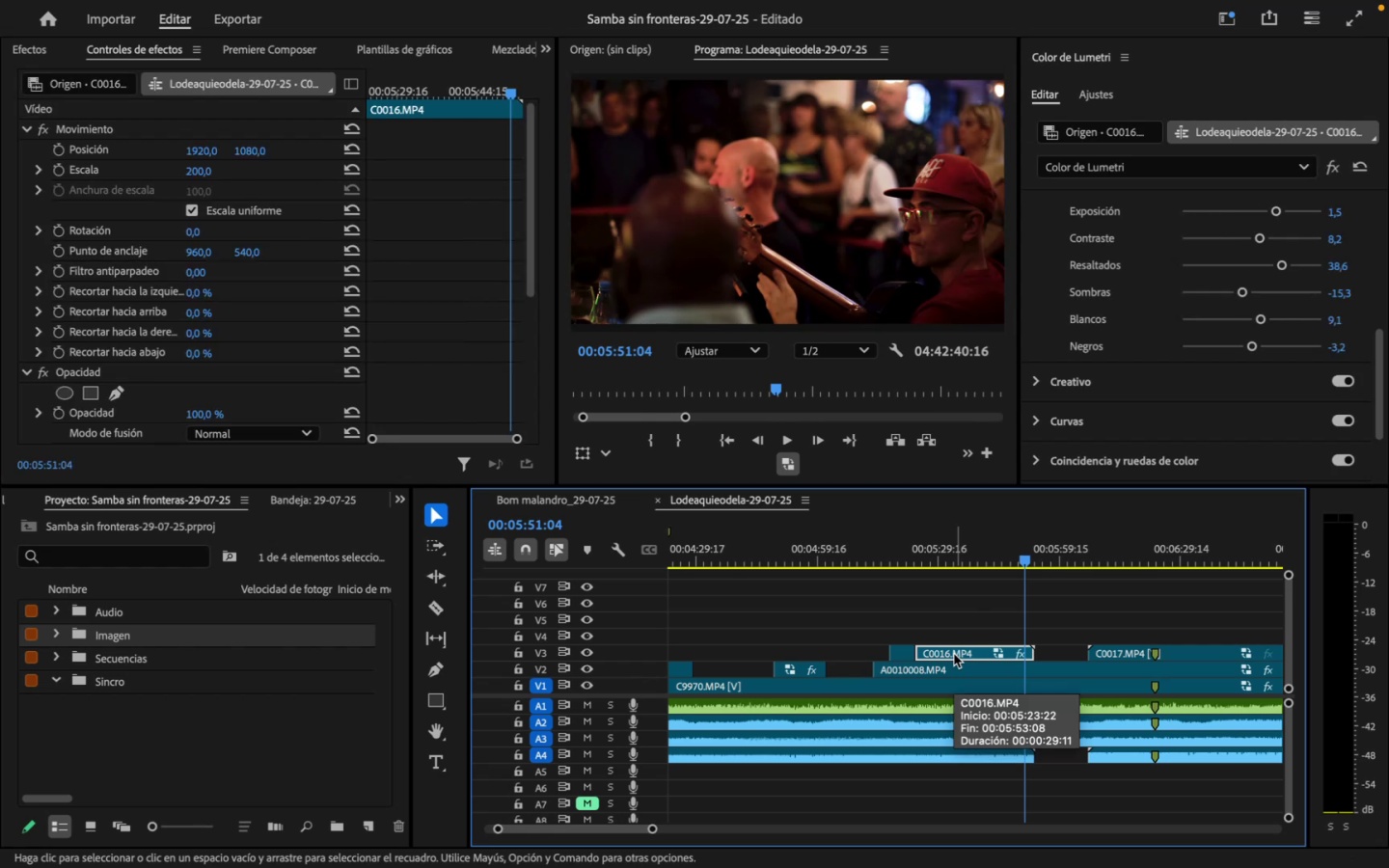 
key(Backspace)
 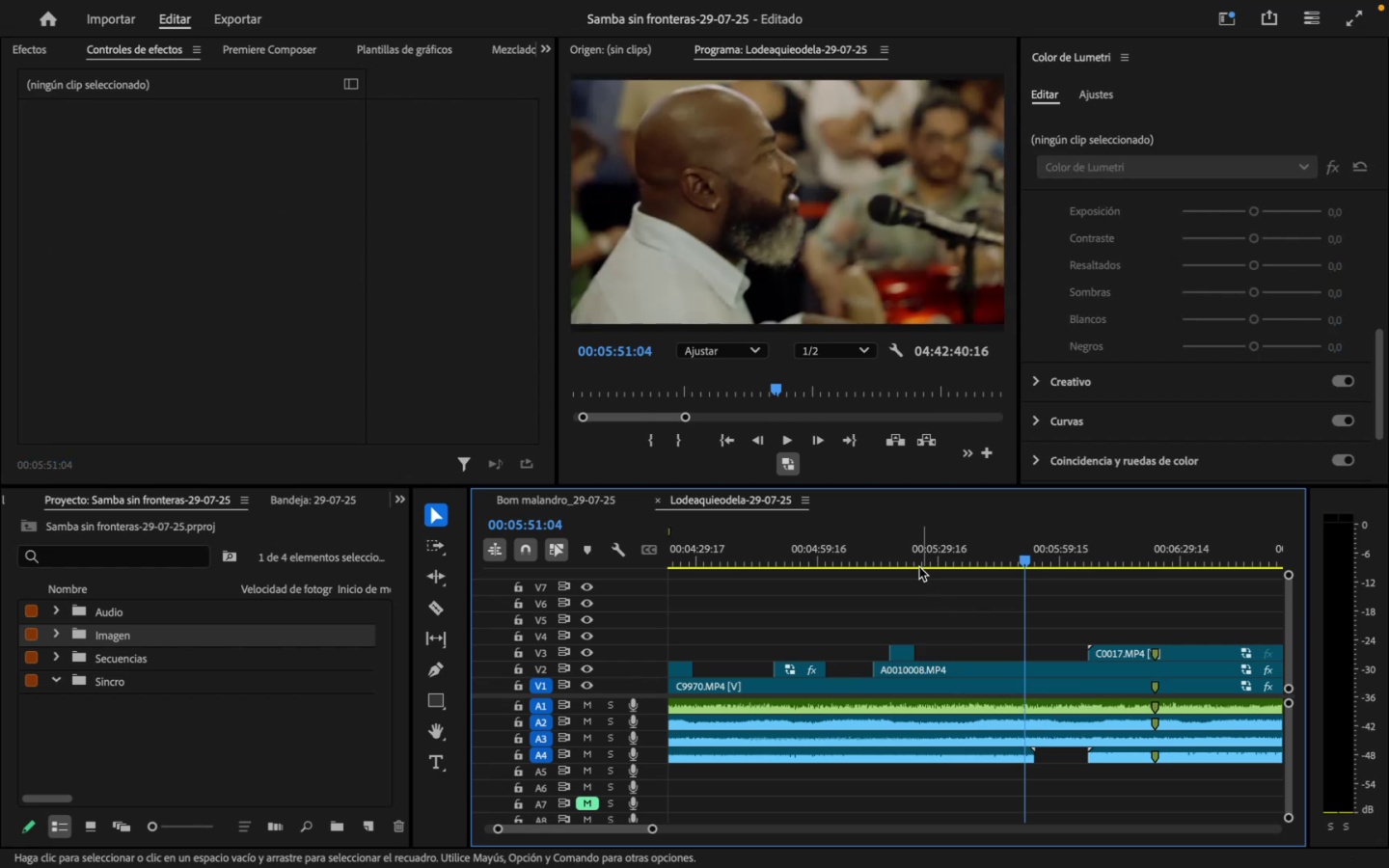 
left_click_drag(start_coordinate=[905, 554], to_coordinate=[891, 553])
 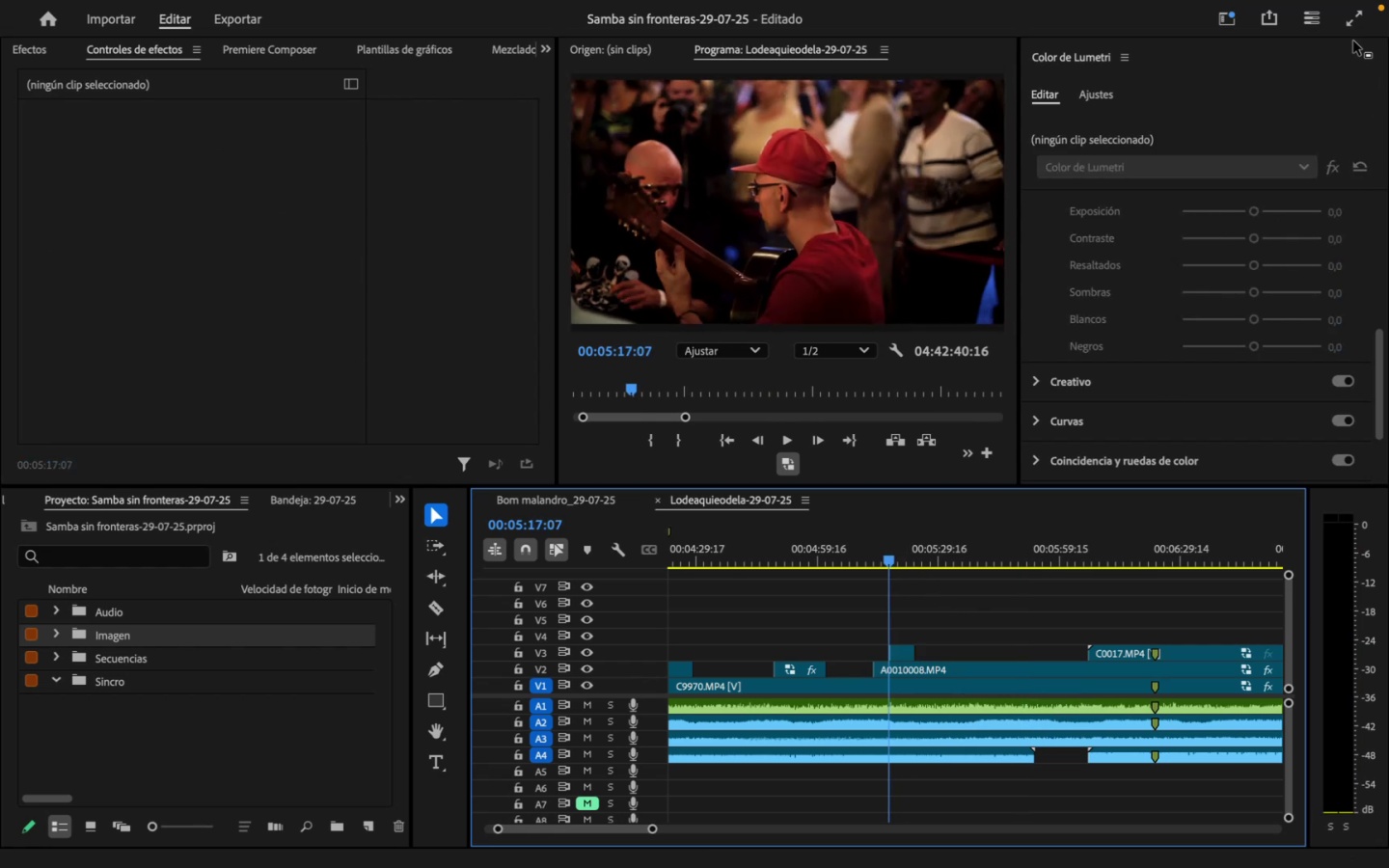 
left_click([1349, 31])
 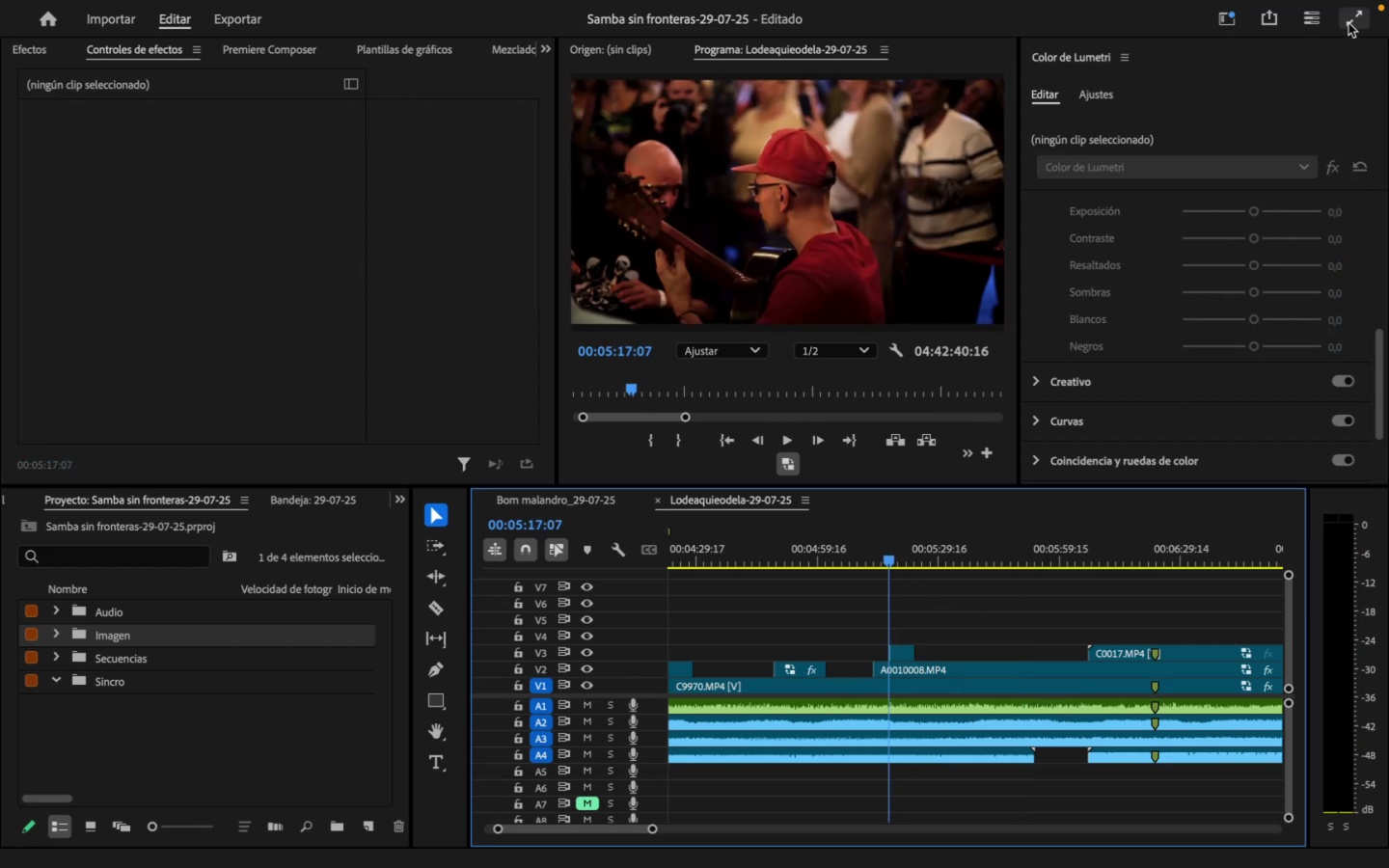 
left_click([1348, 22])
 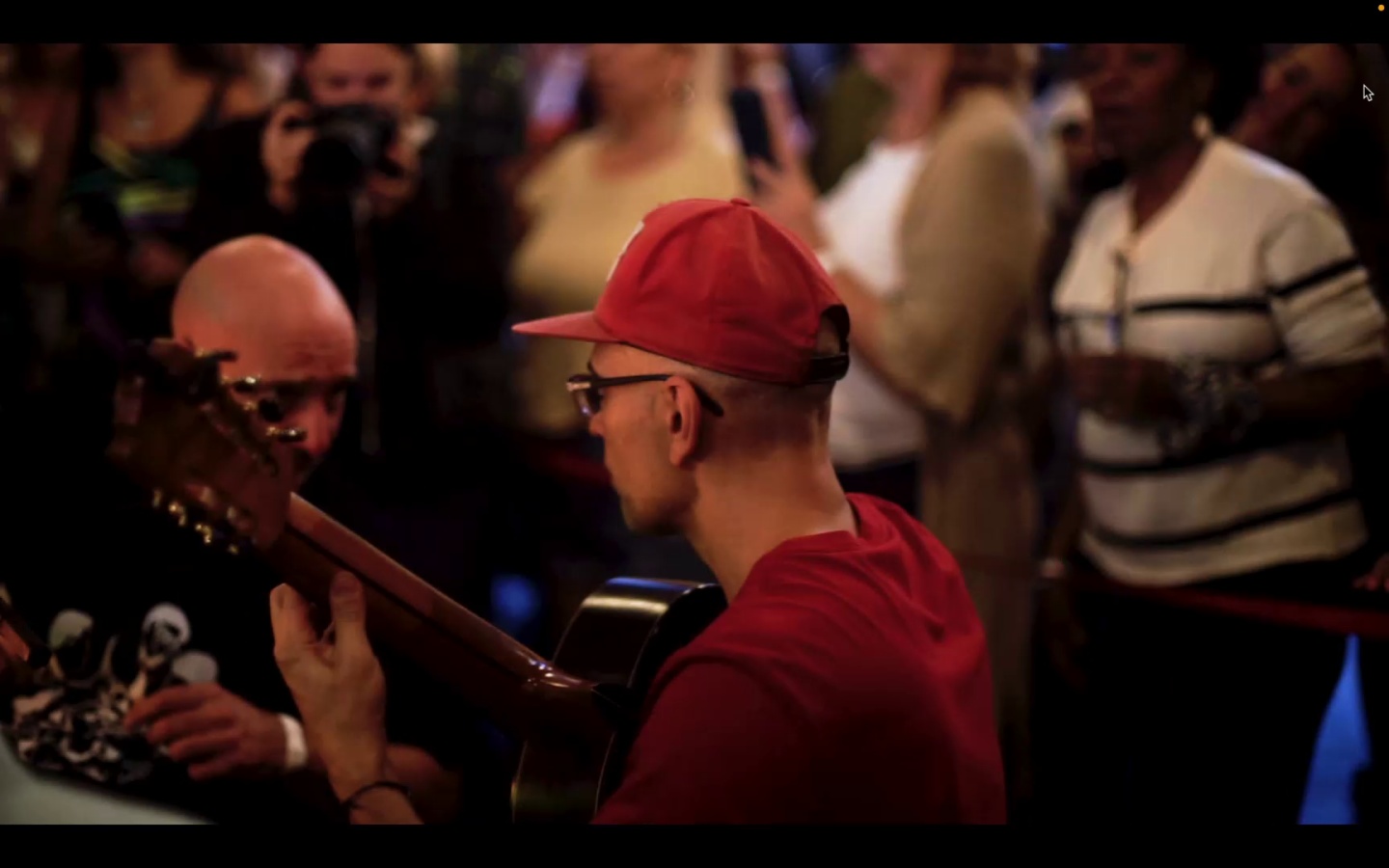 
key(Space)
 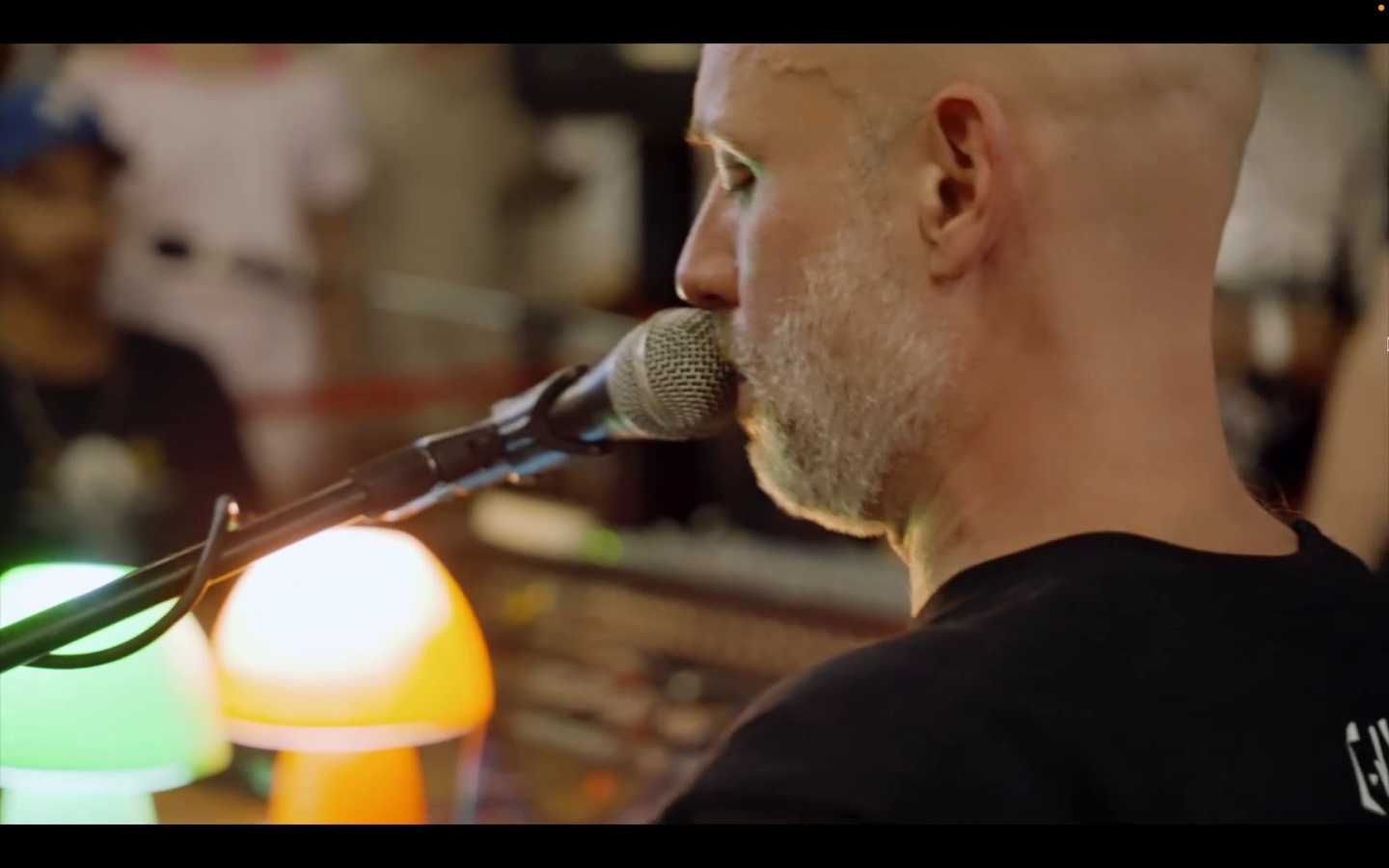 
wait(22.98)
 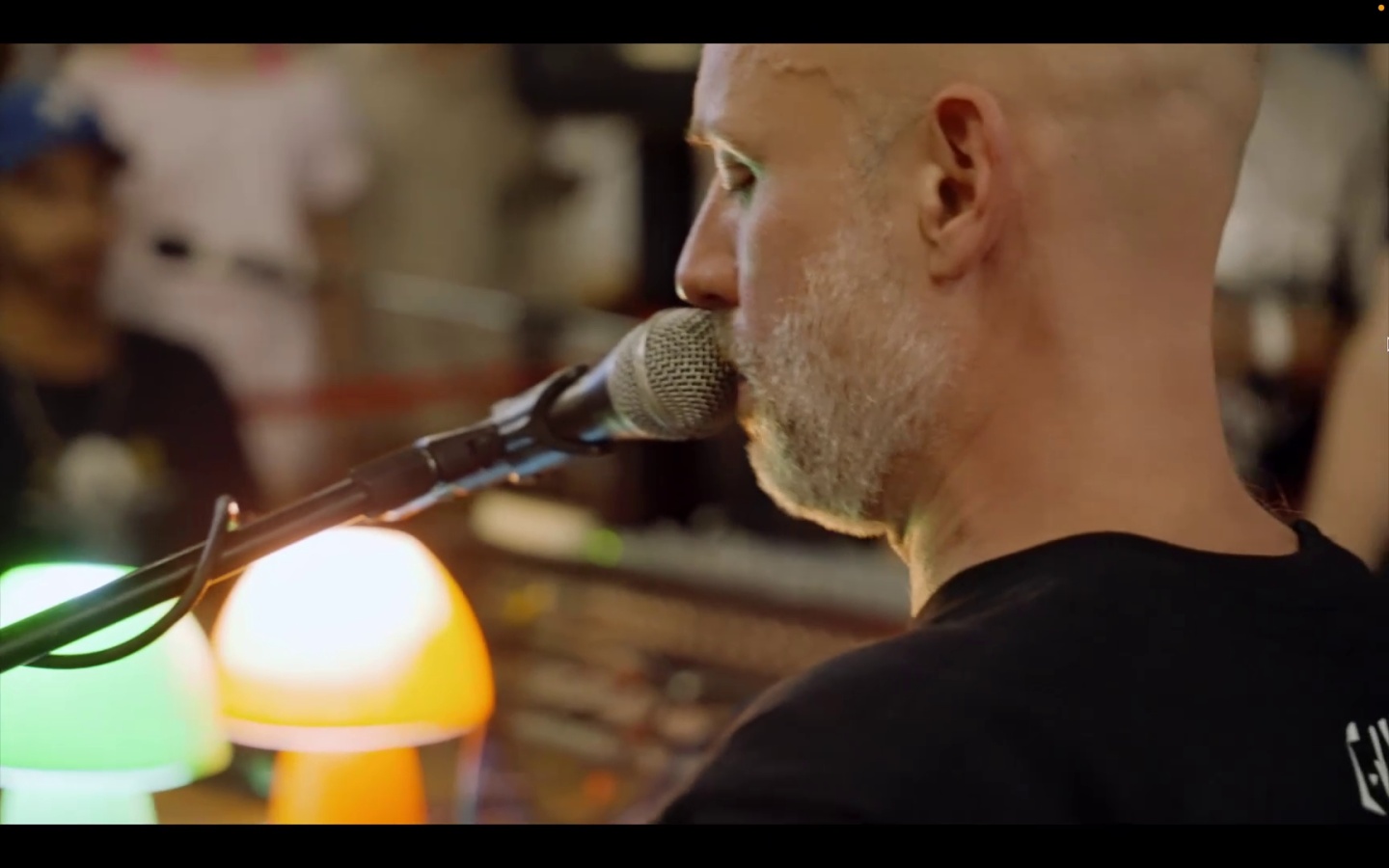 
key(Space)
 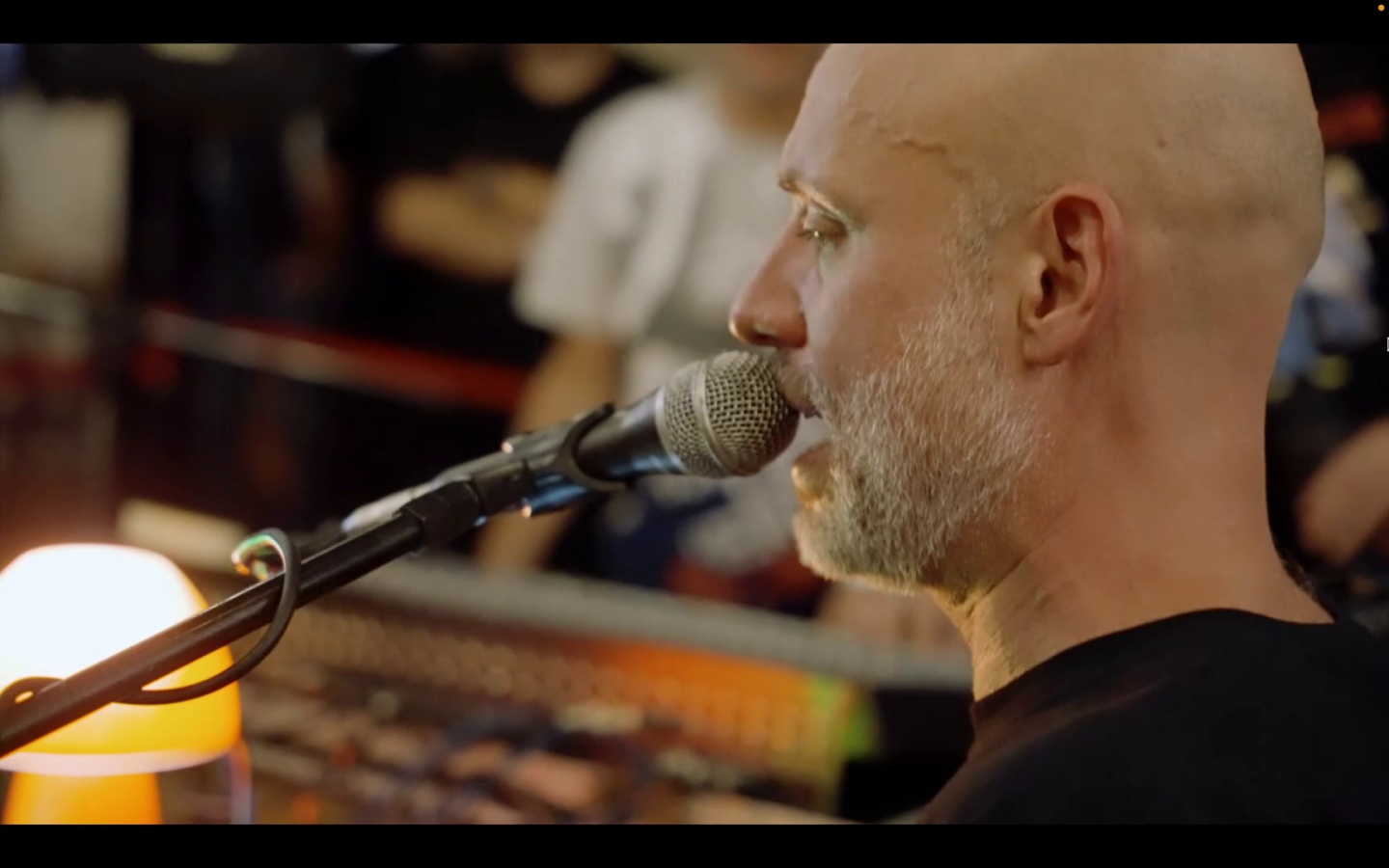 
key(Escape)
 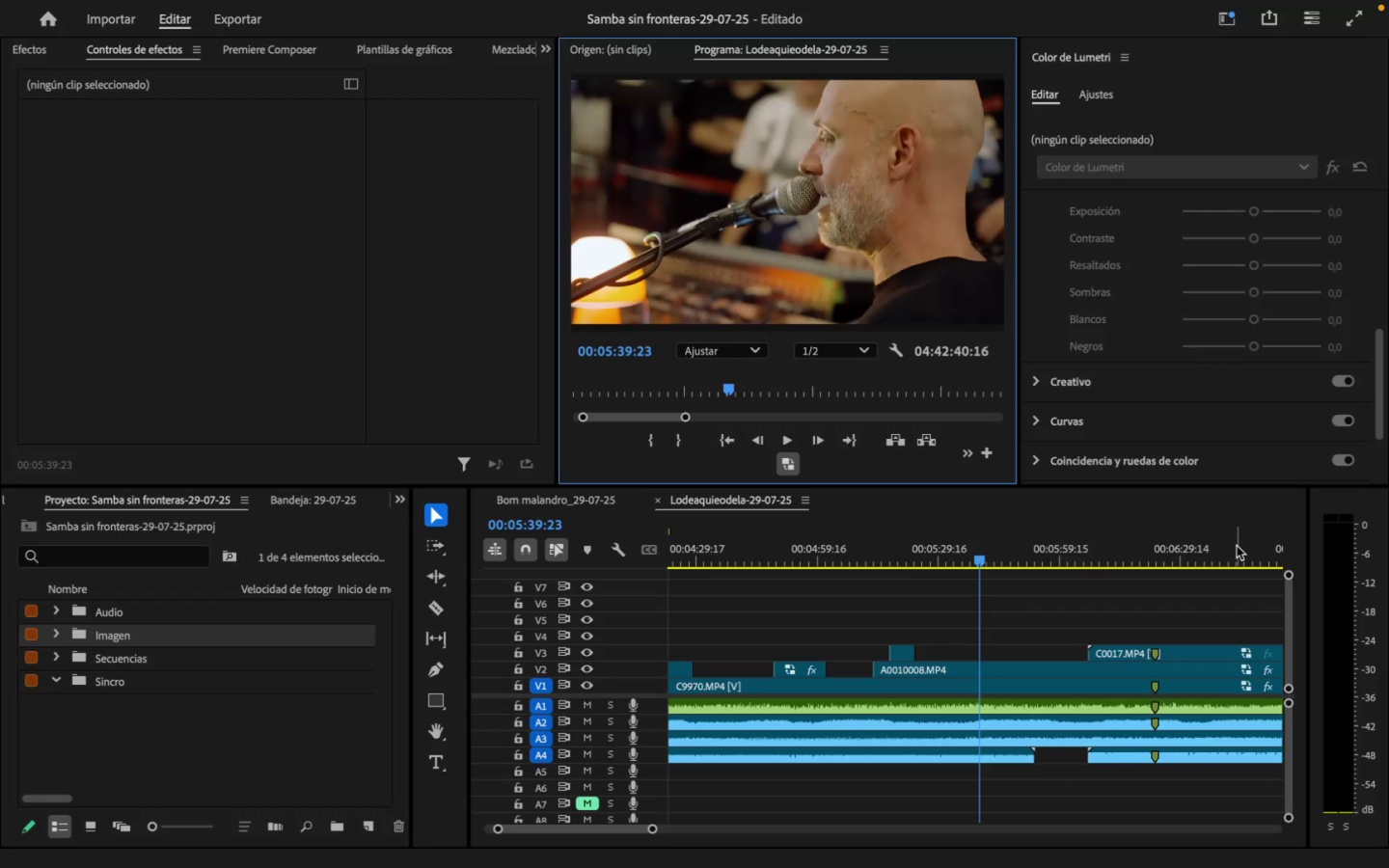 
left_click_drag(start_coordinate=[973, 553], to_coordinate=[950, 573])
 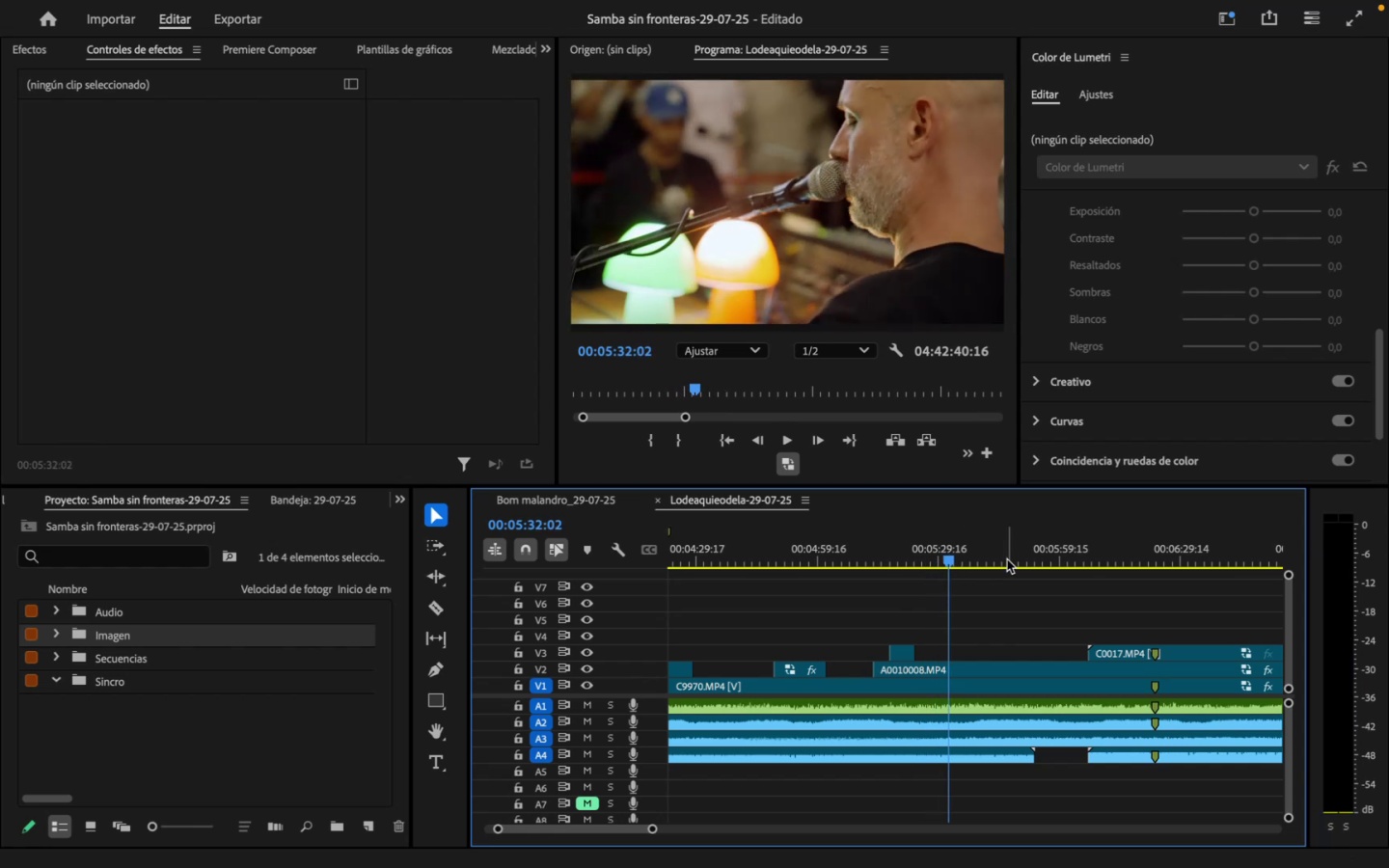 
key(Space)
 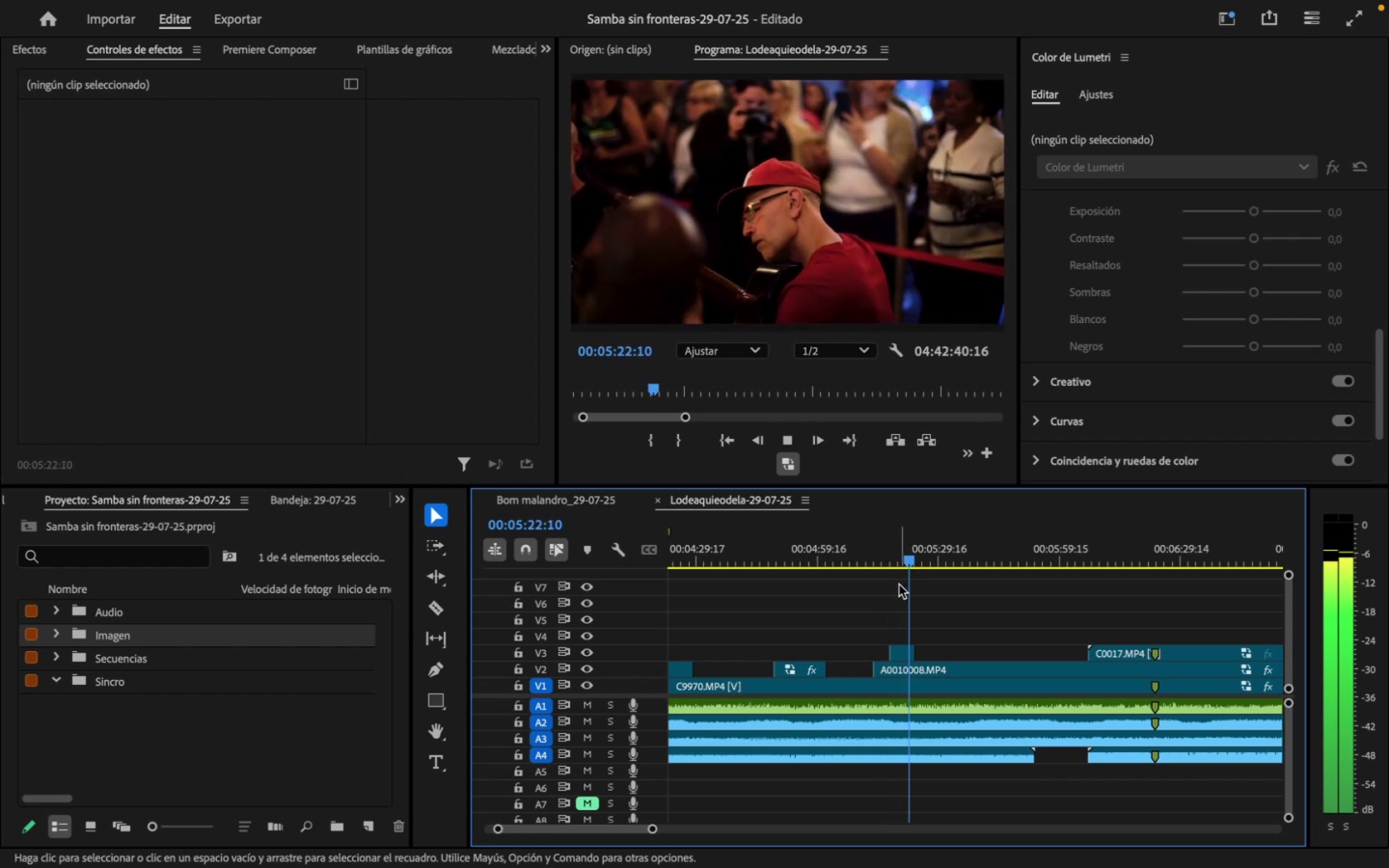 
wait(10.15)
 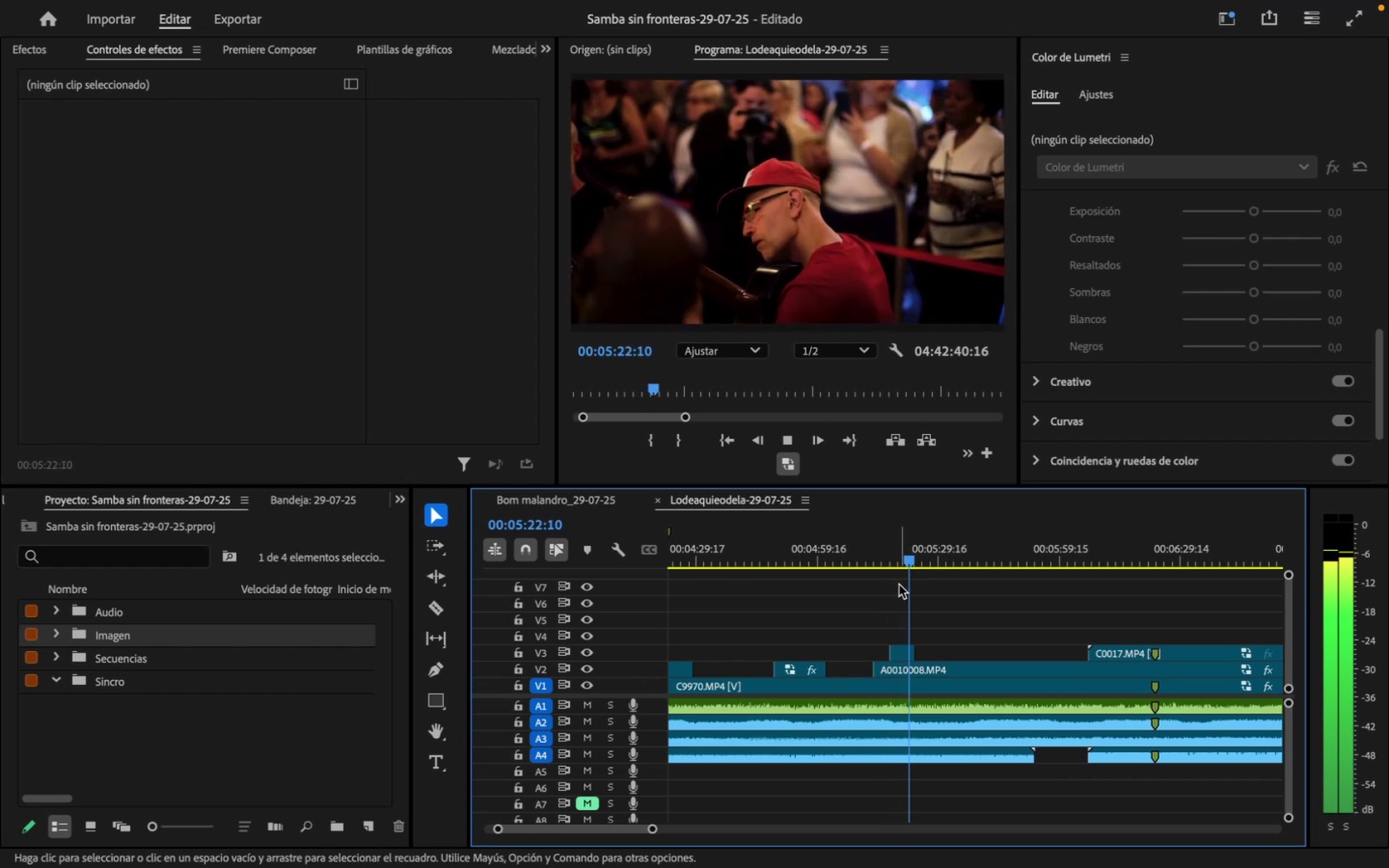 
key(Space)
 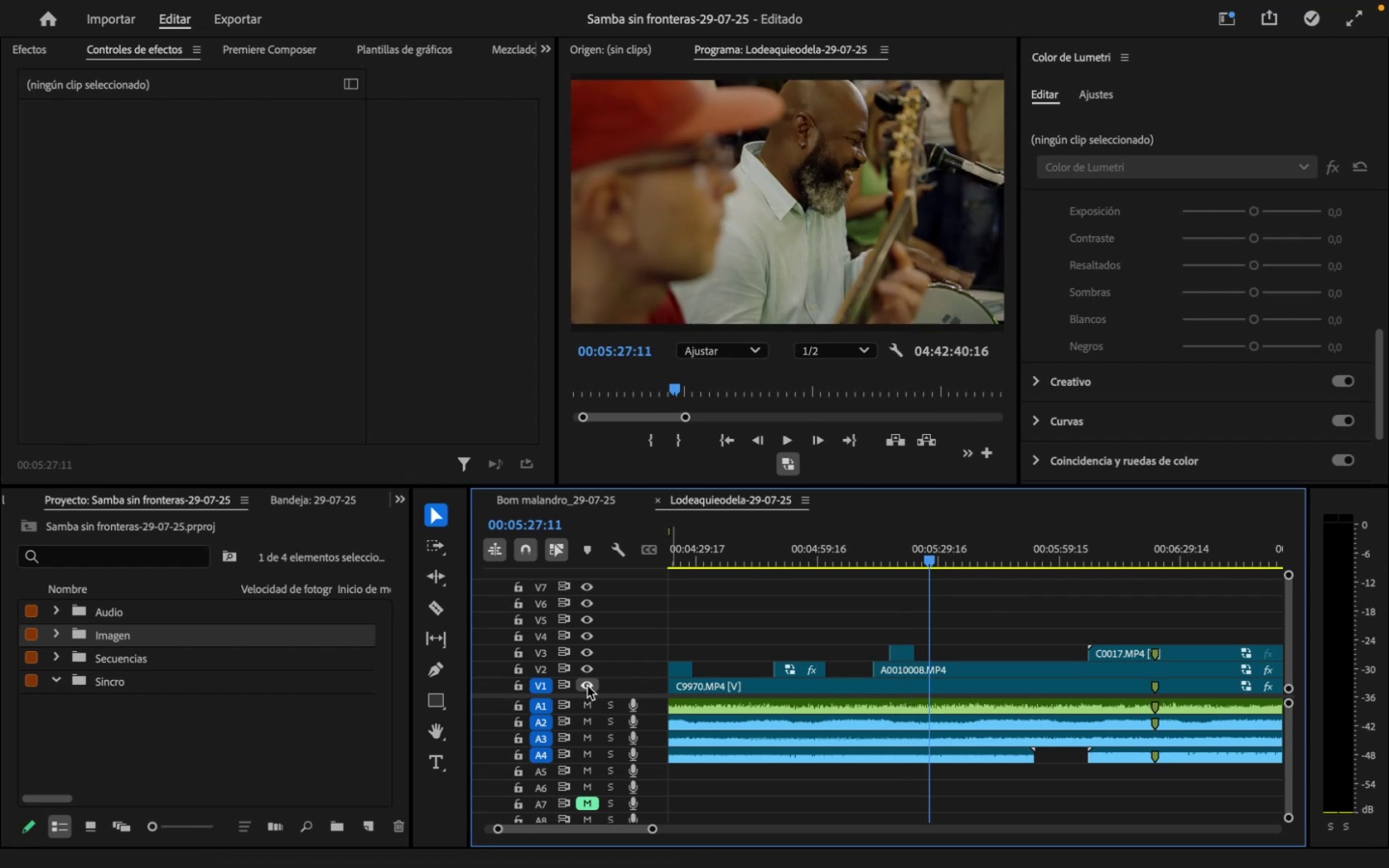 
left_click([586, 686])
 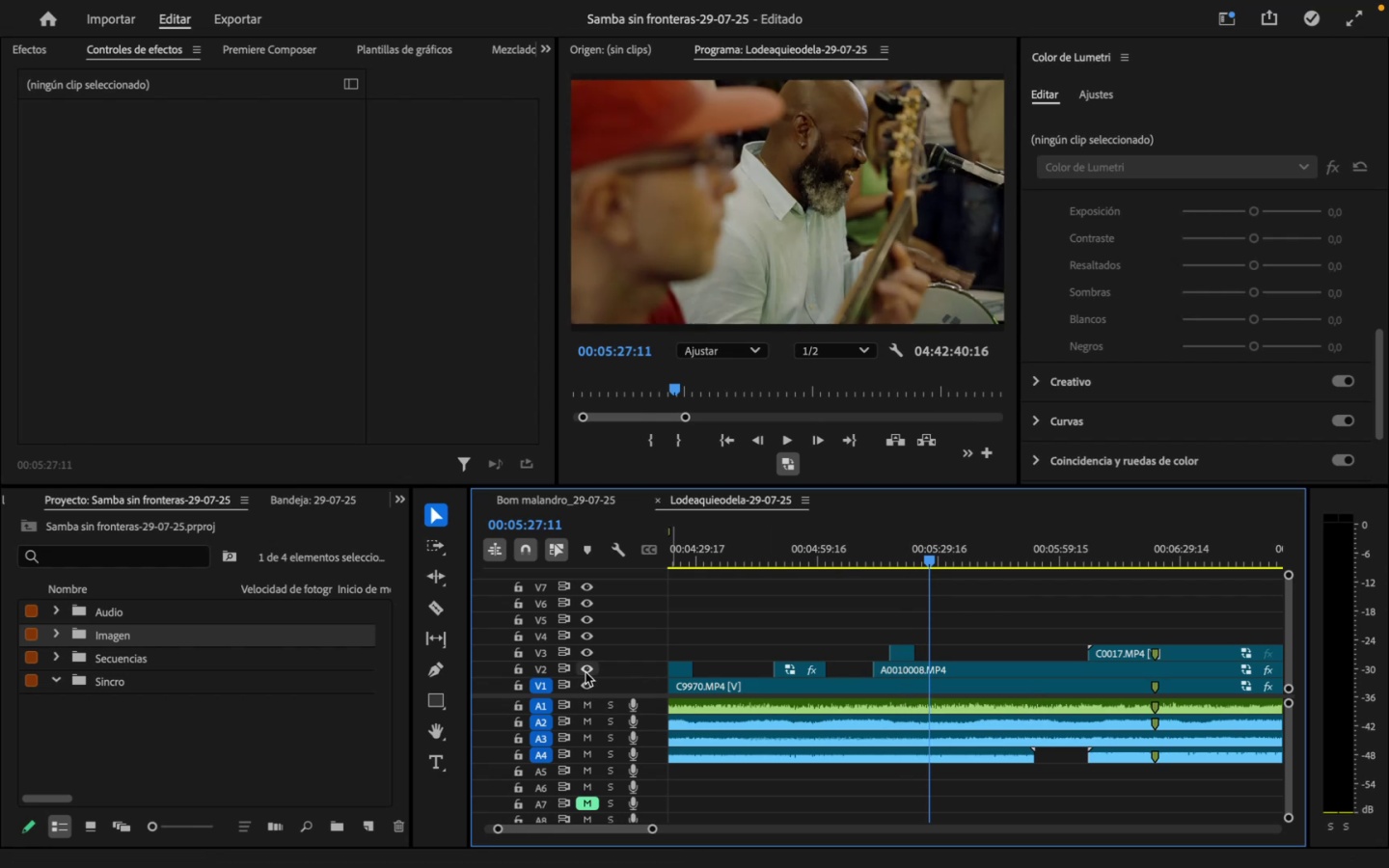 
left_click([585, 672])
 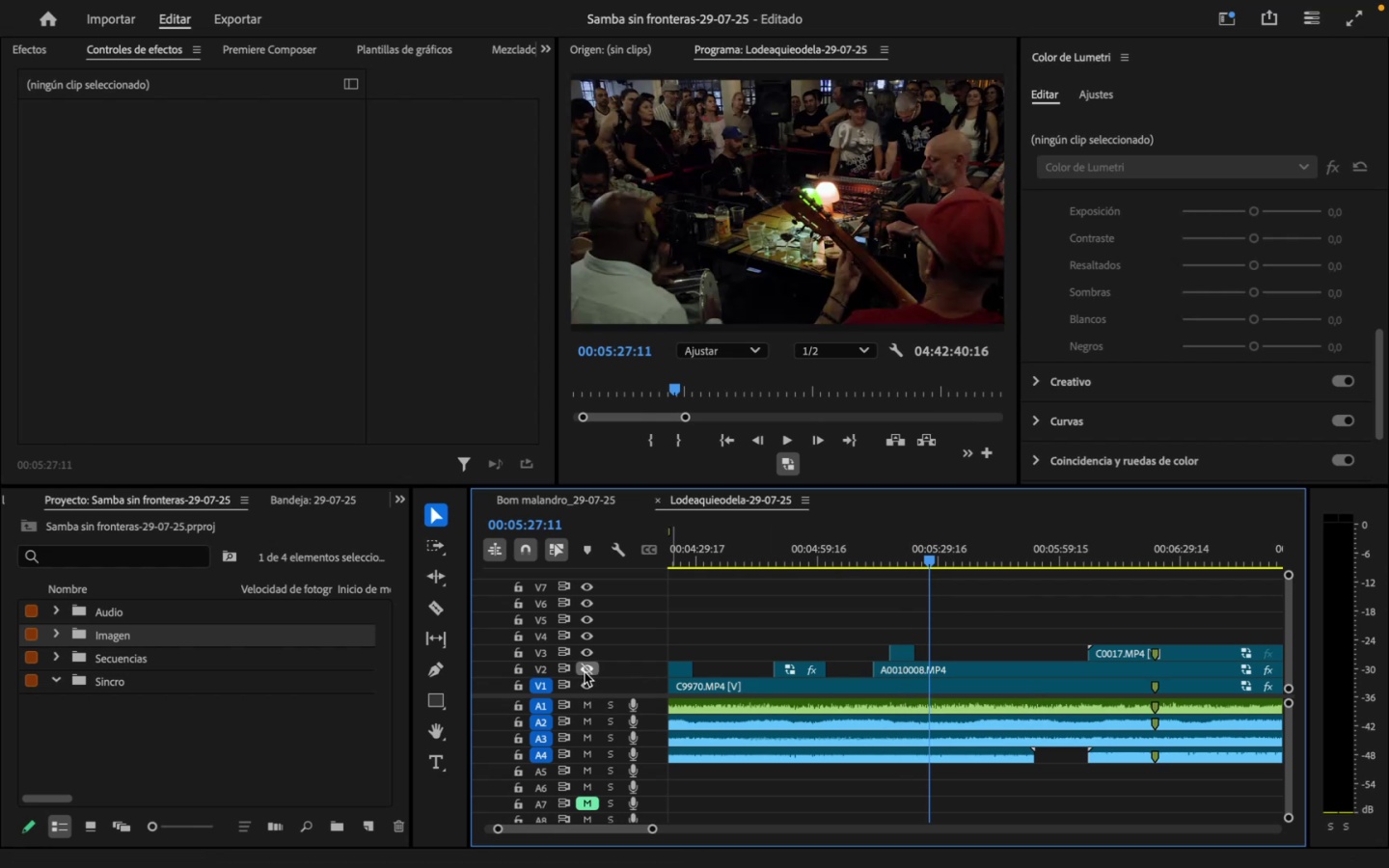 
wait(9.3)
 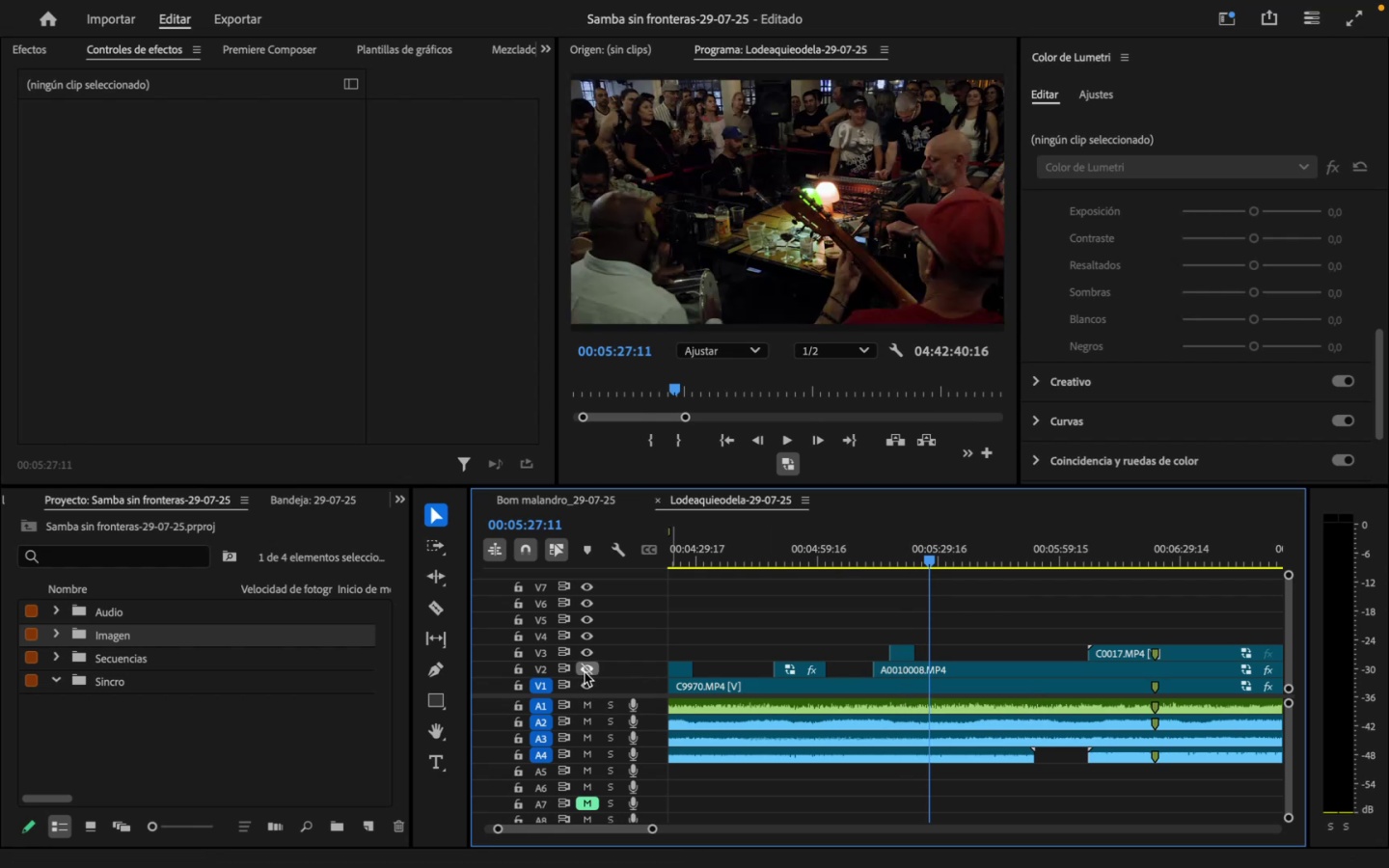 
type(cv)
 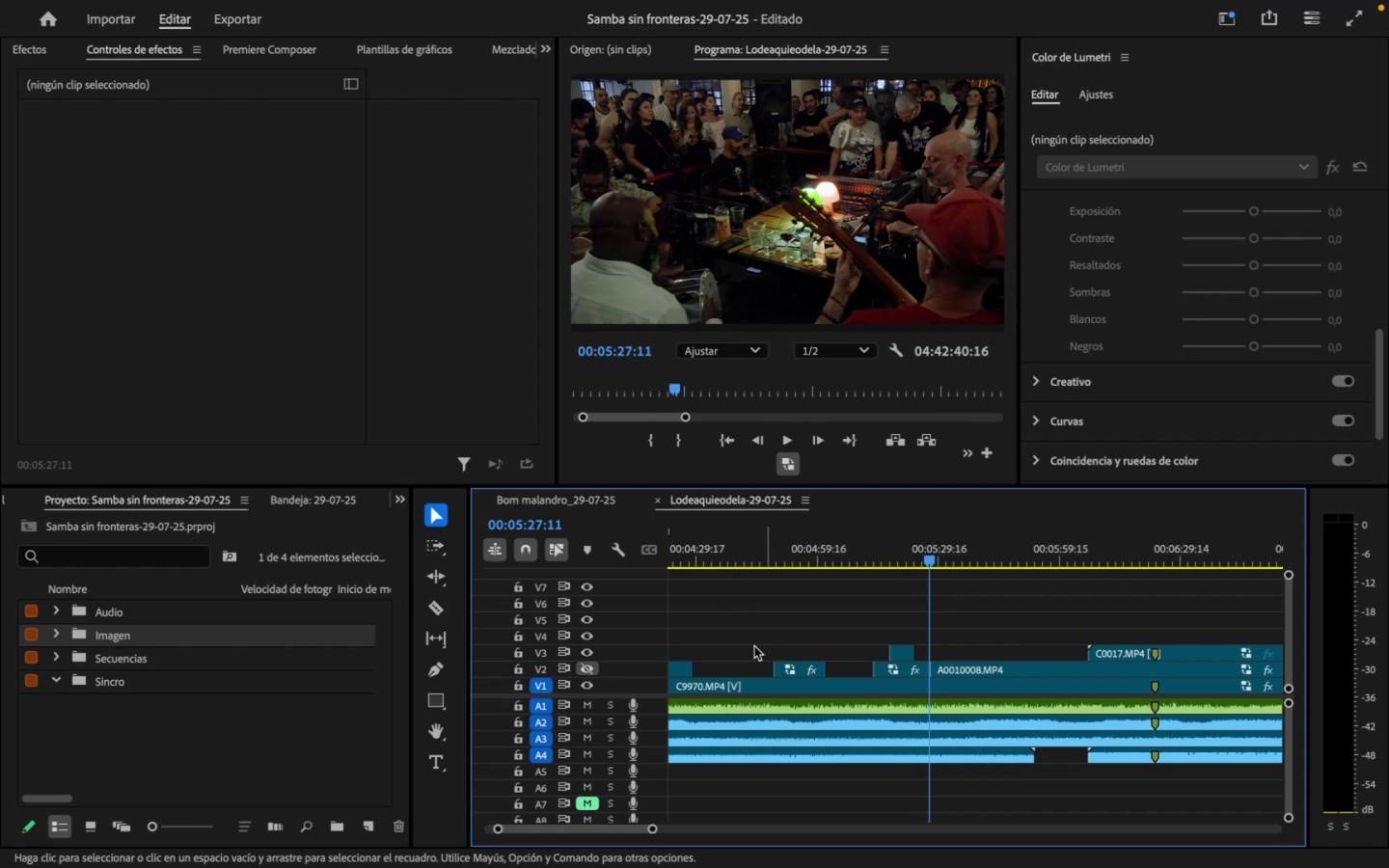 
mouse_move([629, 649])
 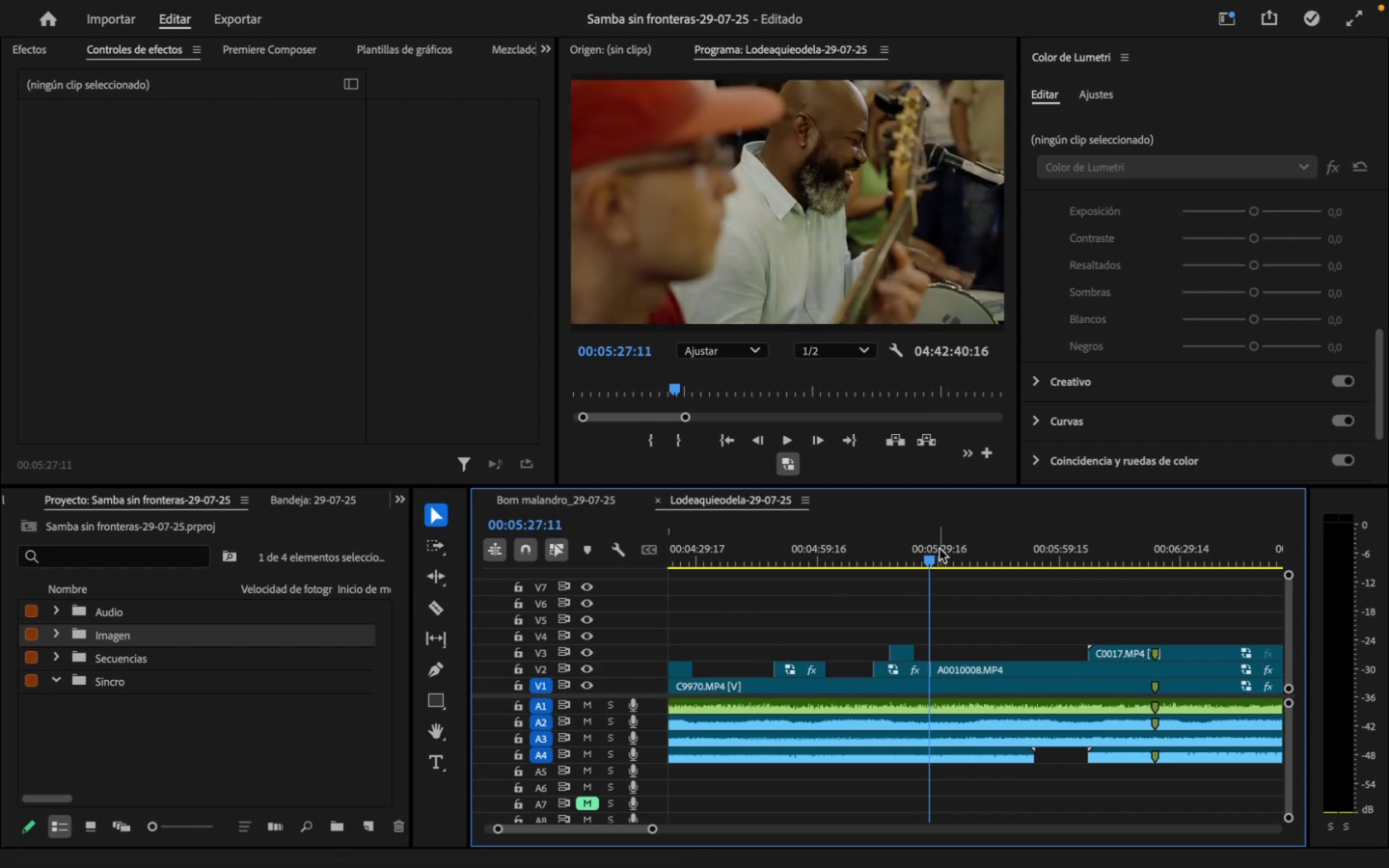 
left_click_drag(start_coordinate=[940, 549], to_coordinate=[979, 559])
 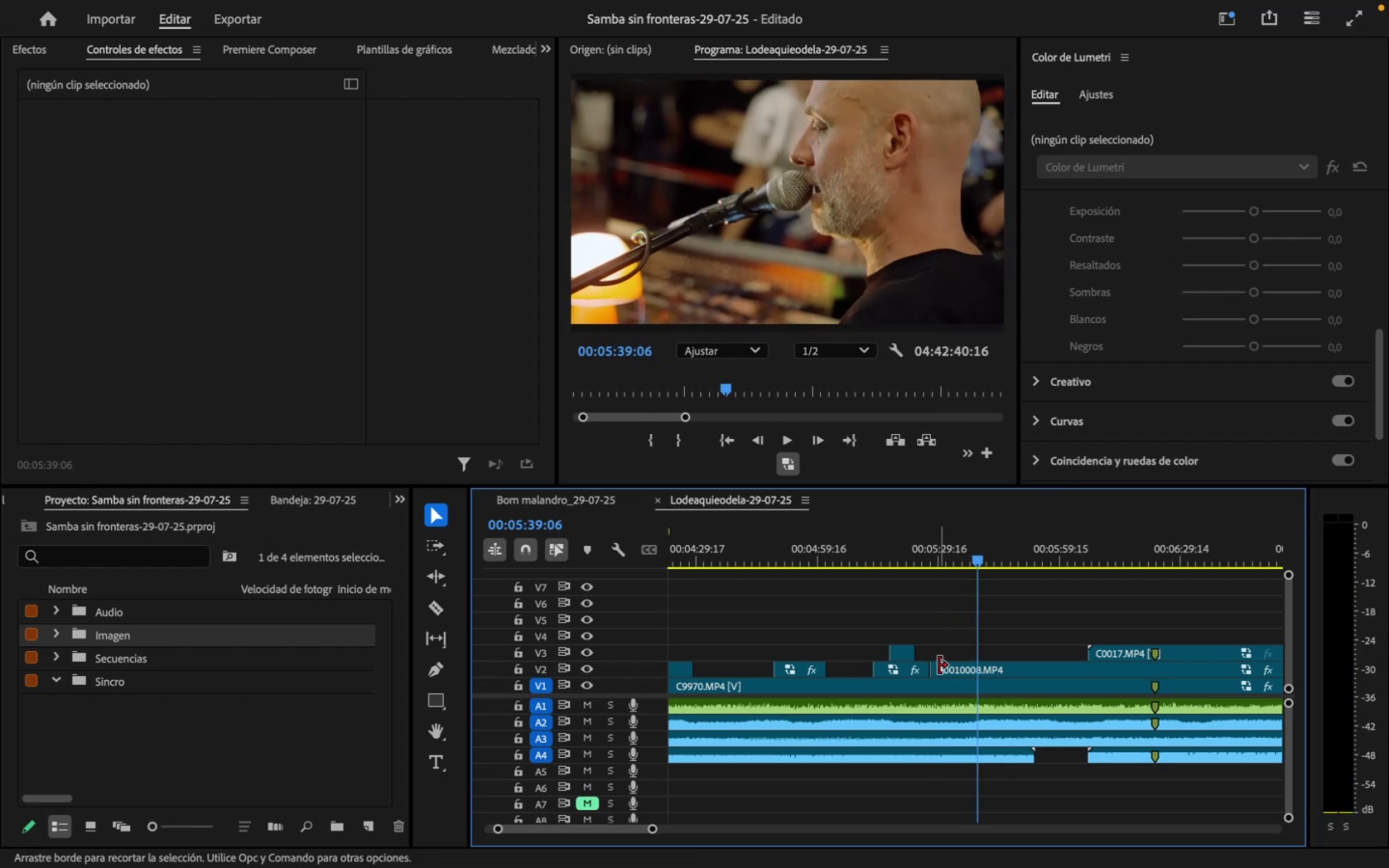 
hold_key(key=ArrowLeft, duration=0.99)
 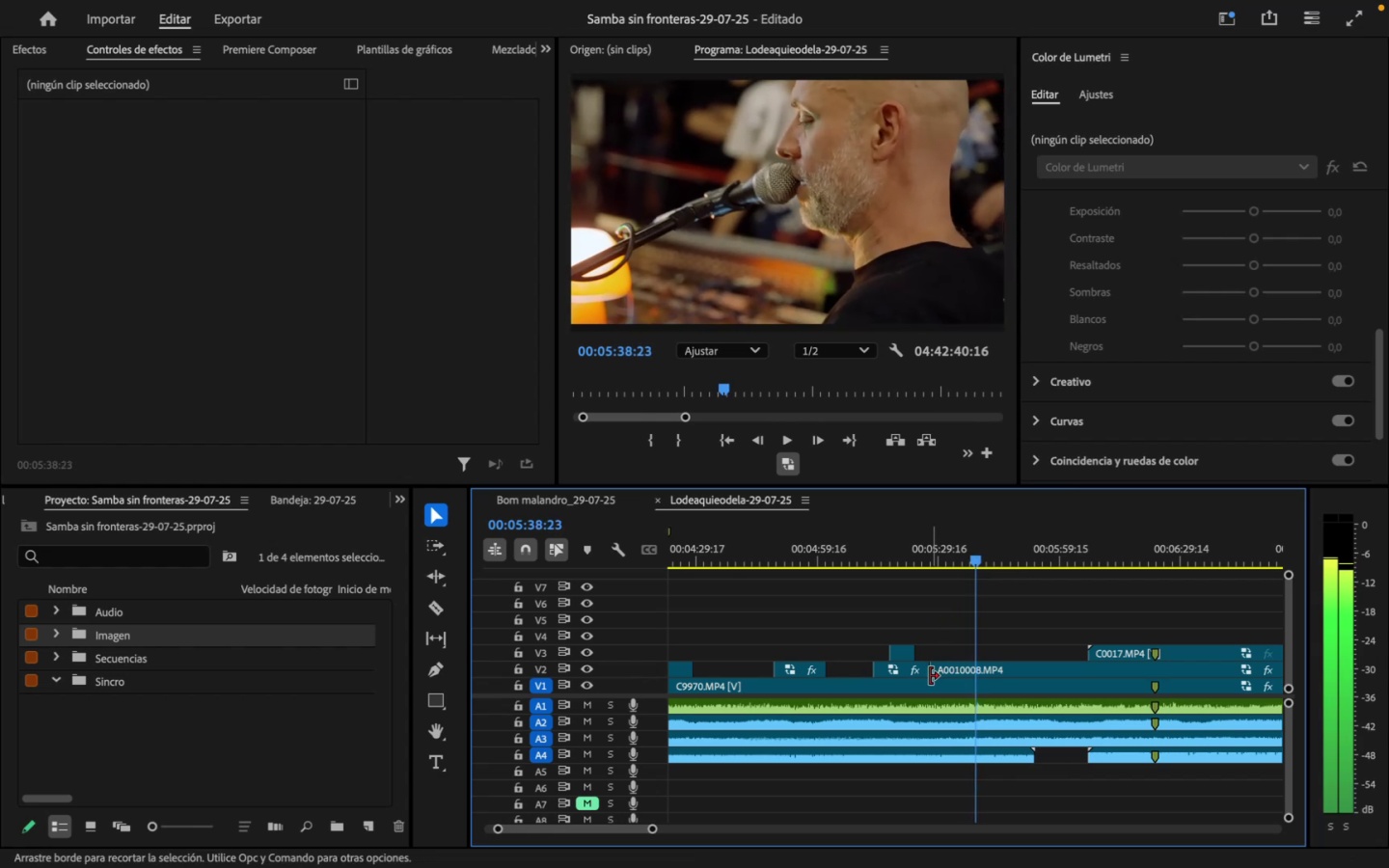 
key(ArrowLeft)
 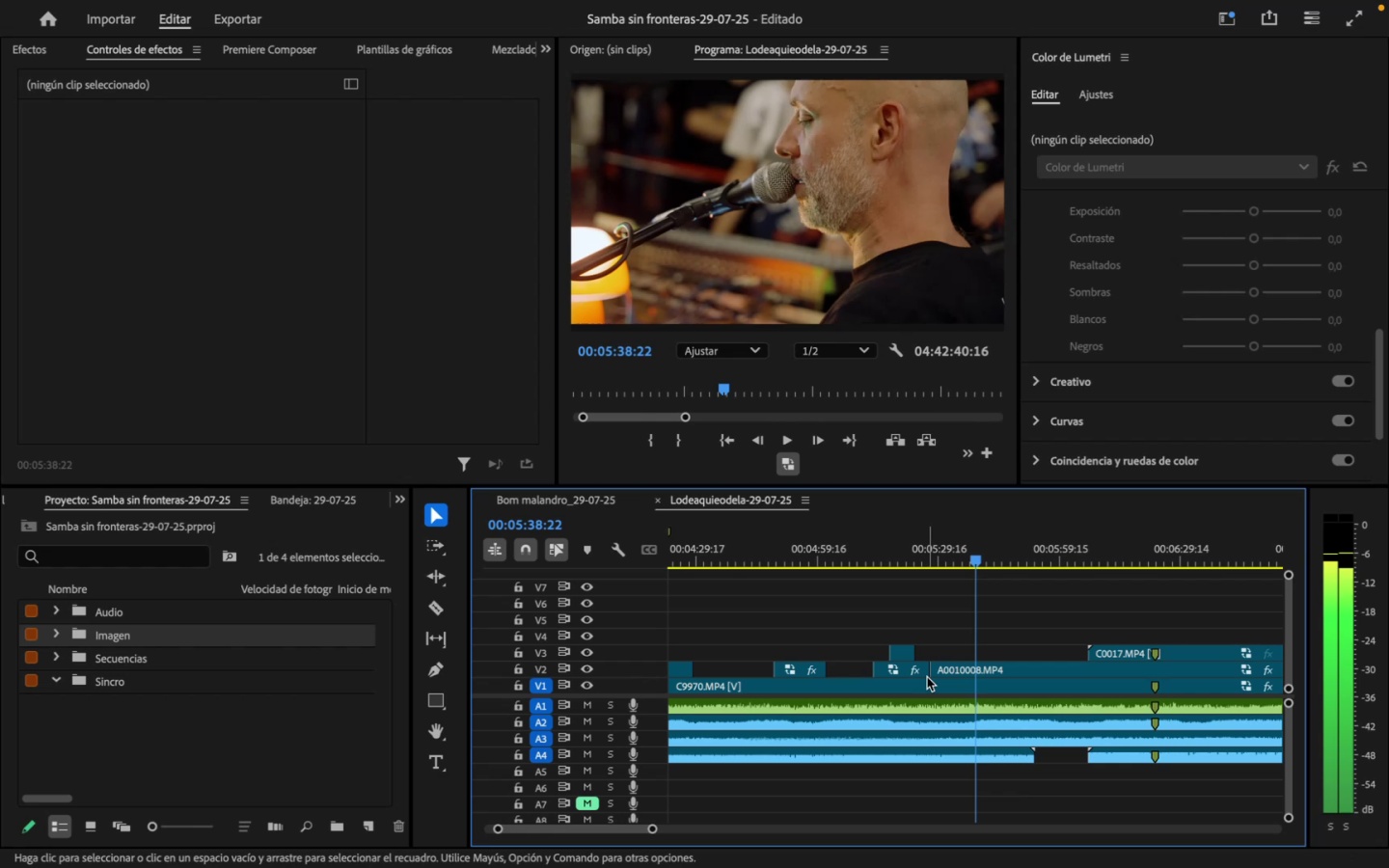 
left_click_drag(start_coordinate=[932, 668], to_coordinate=[973, 664])
 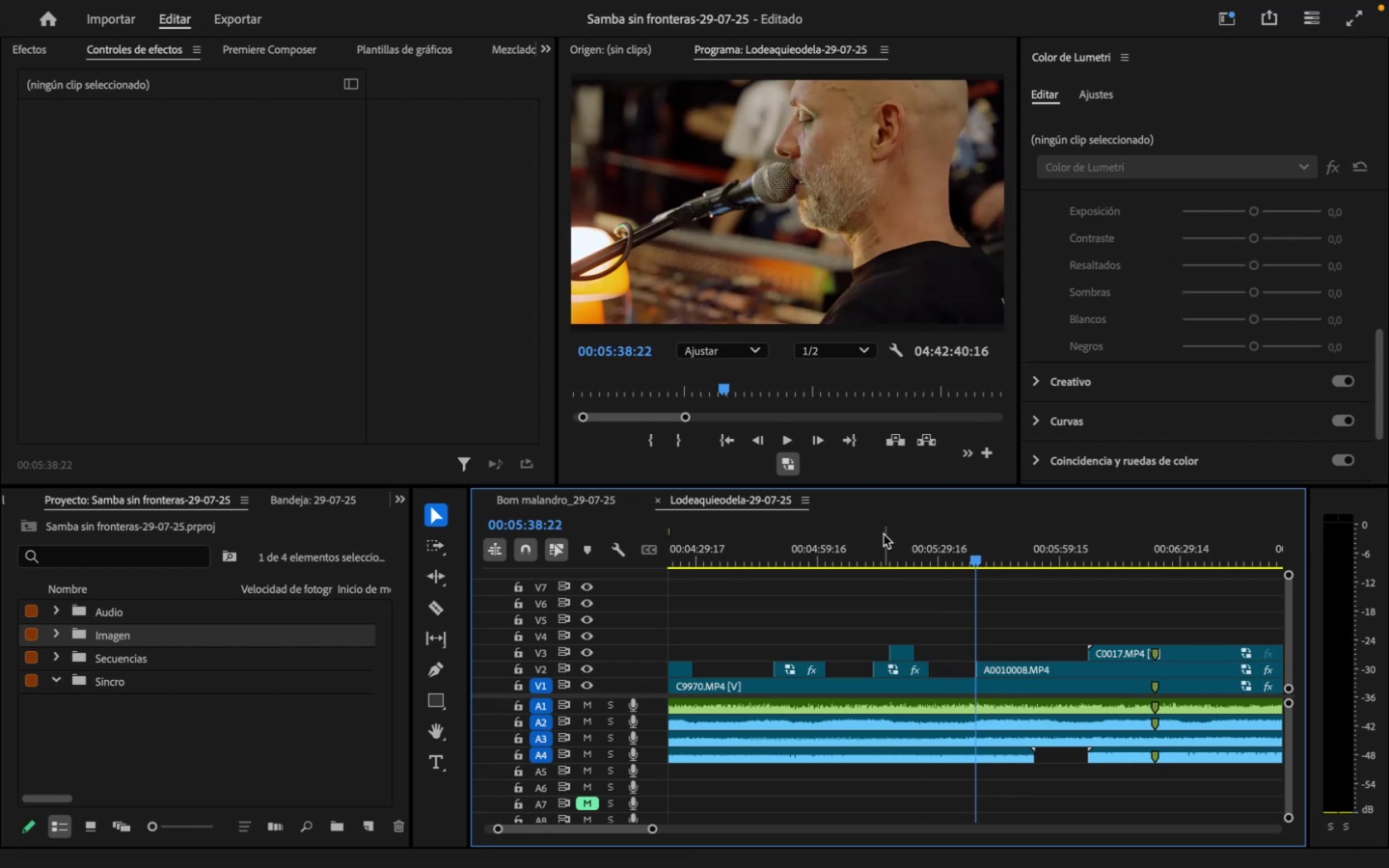 
left_click([874, 535])
 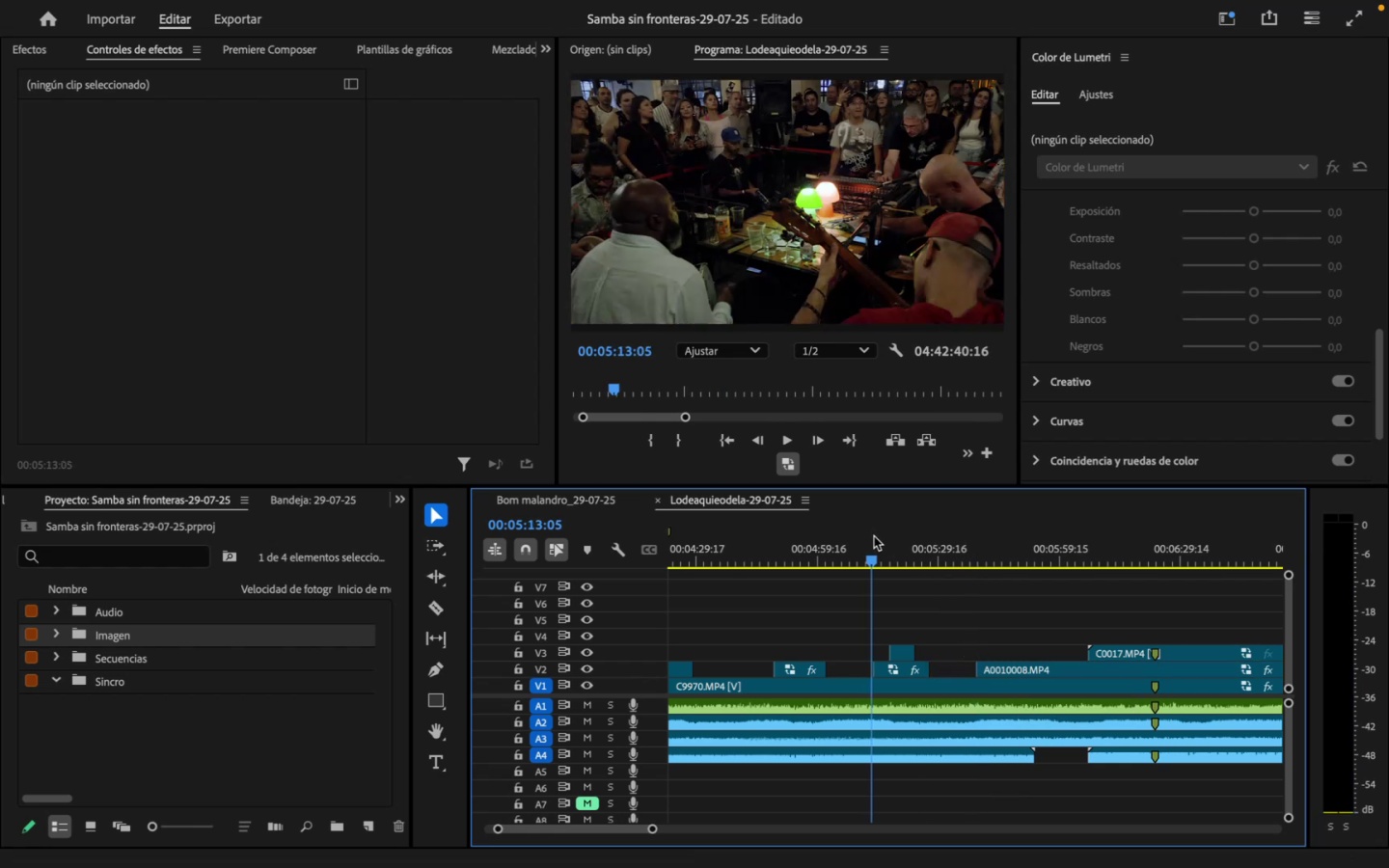 
key(Space)
 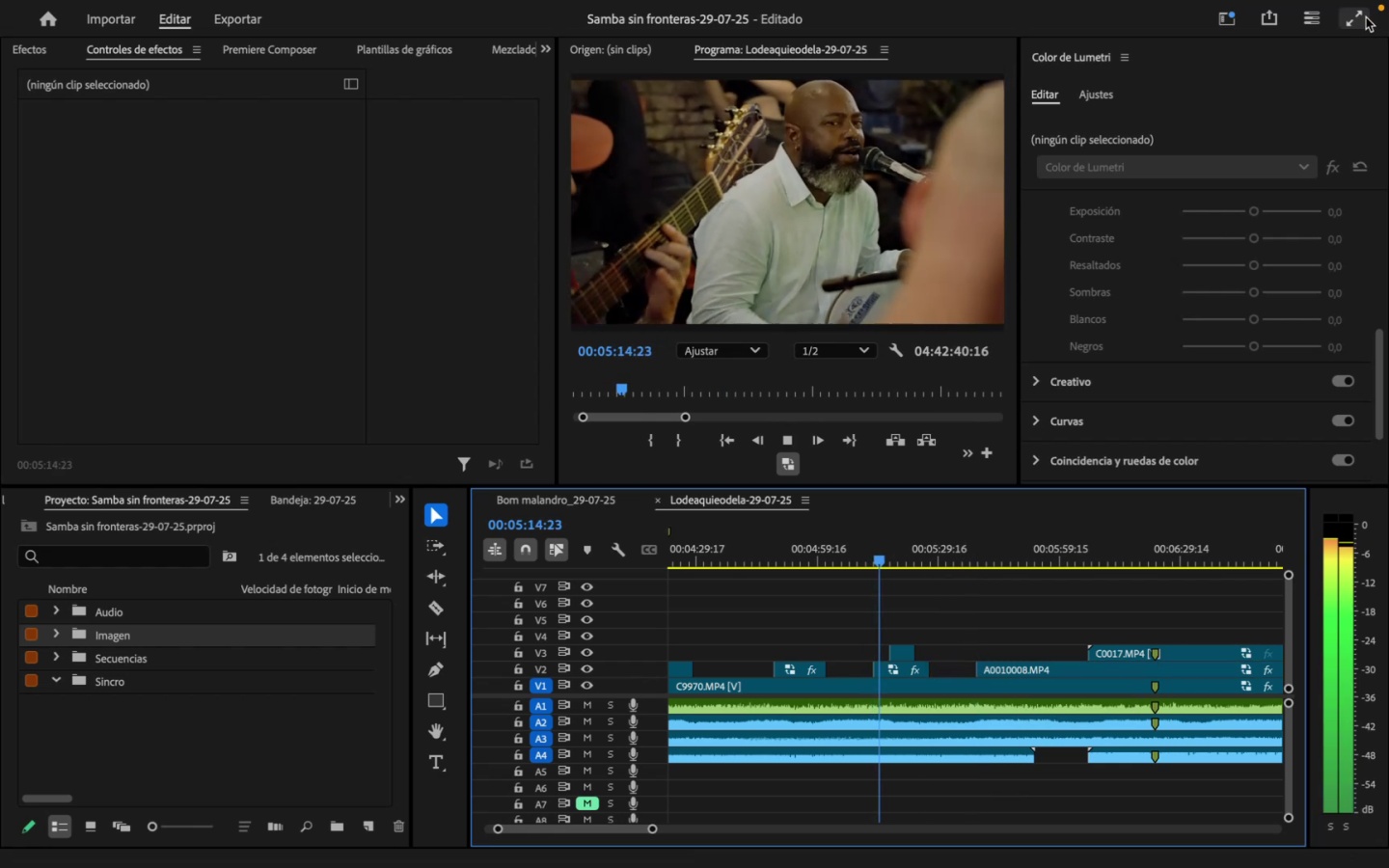 
left_click([1366, 14])
 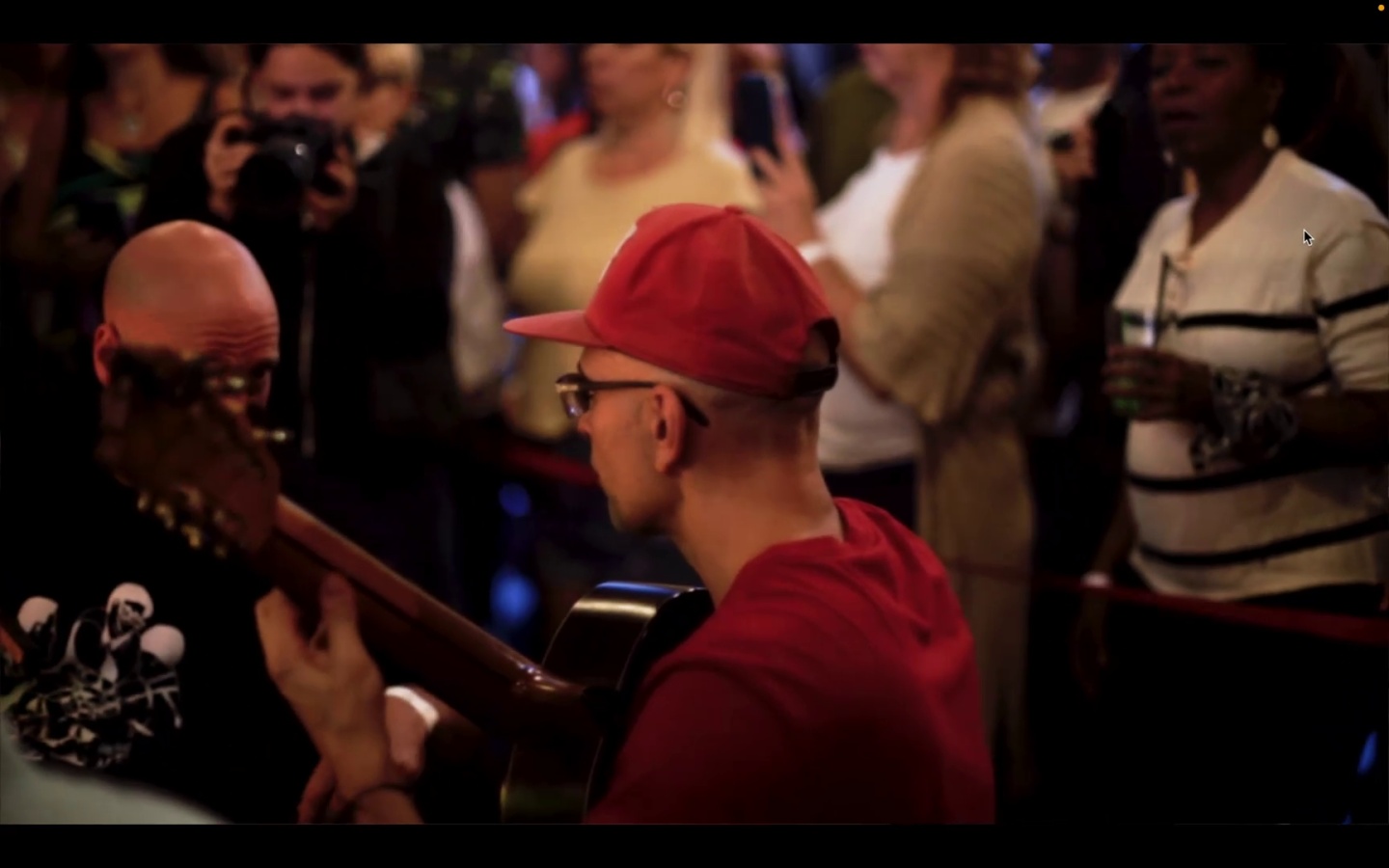 
key(Space)
 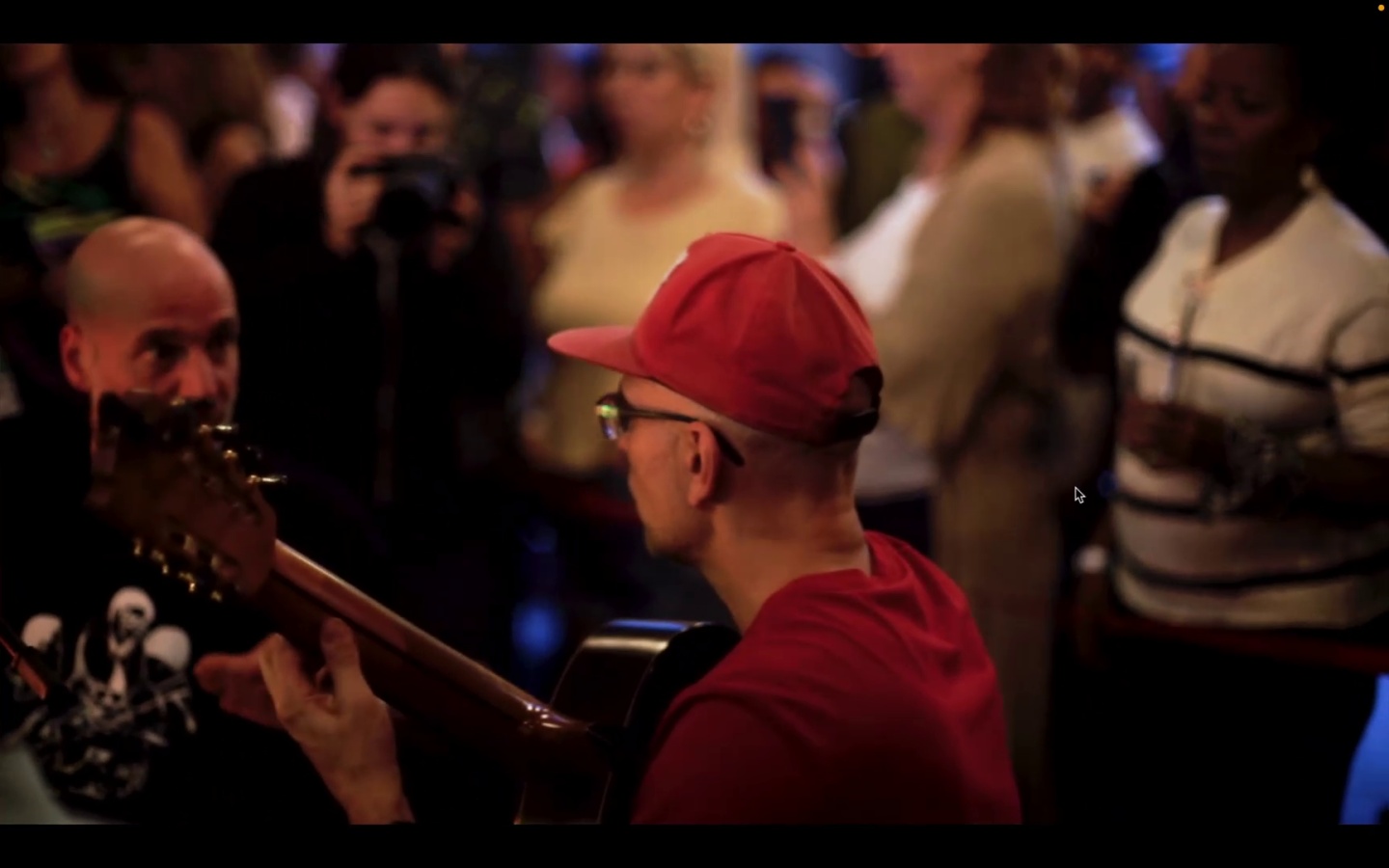 
key(Escape)
 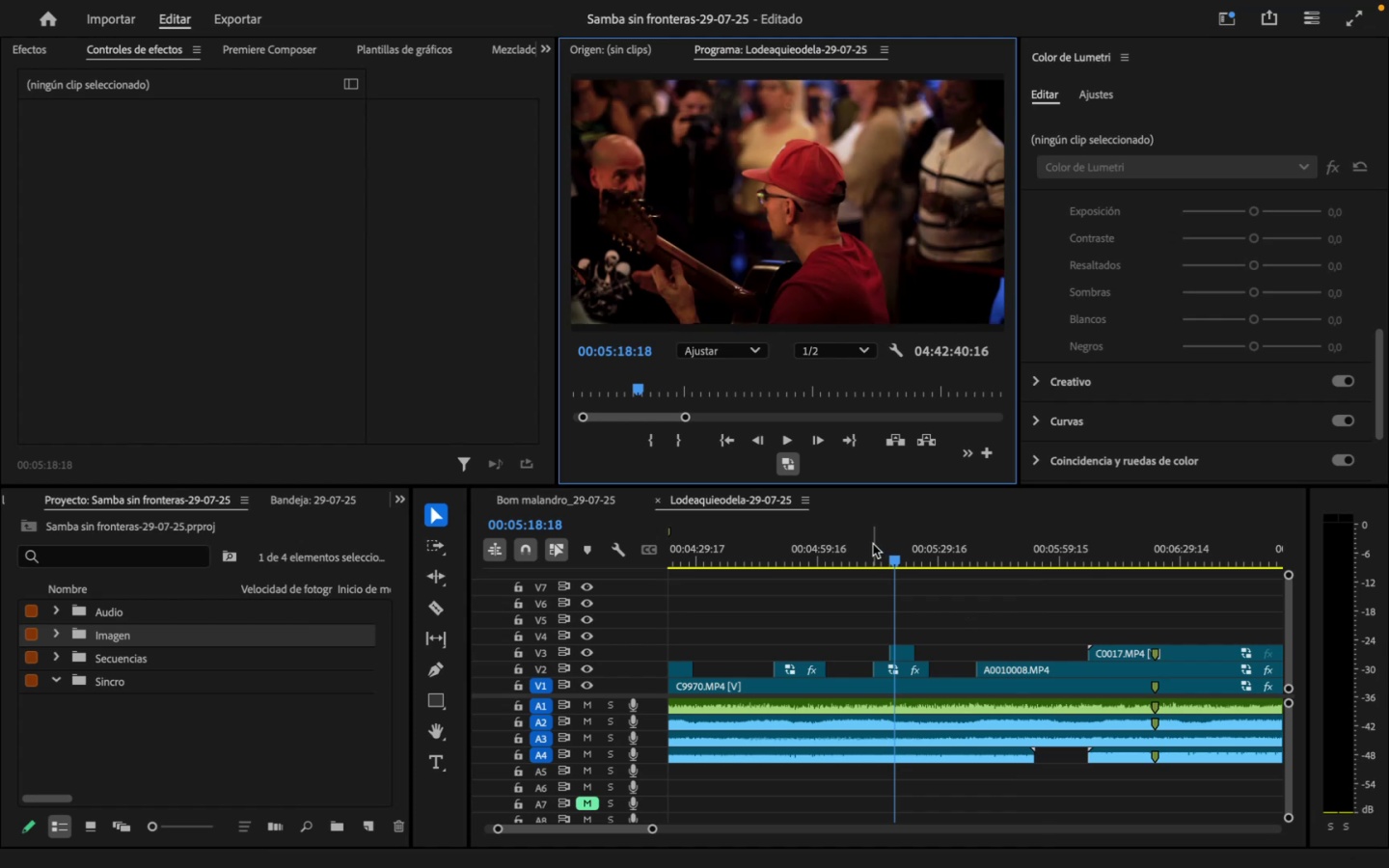 
key(Space)
 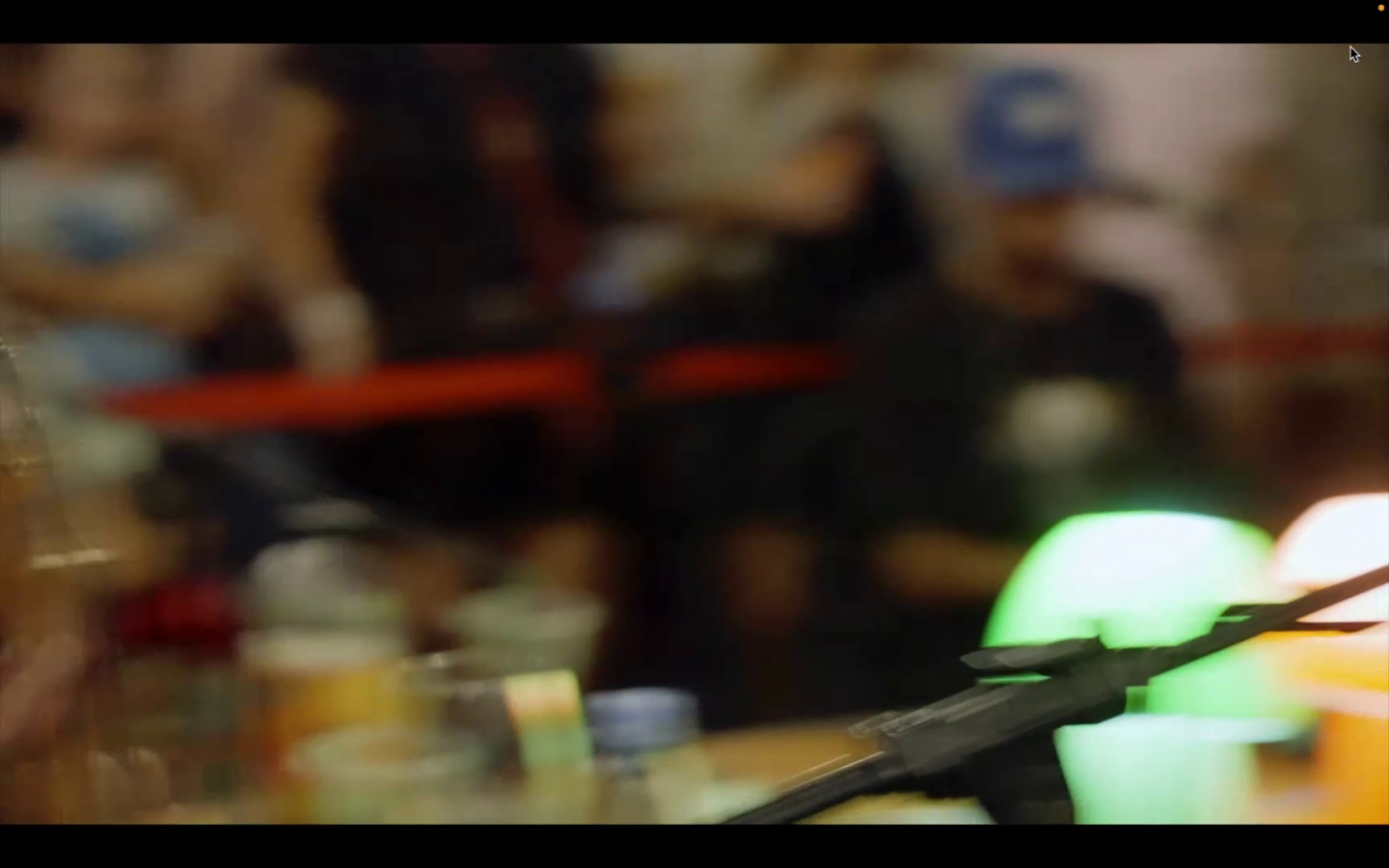 
wait(43.01)
 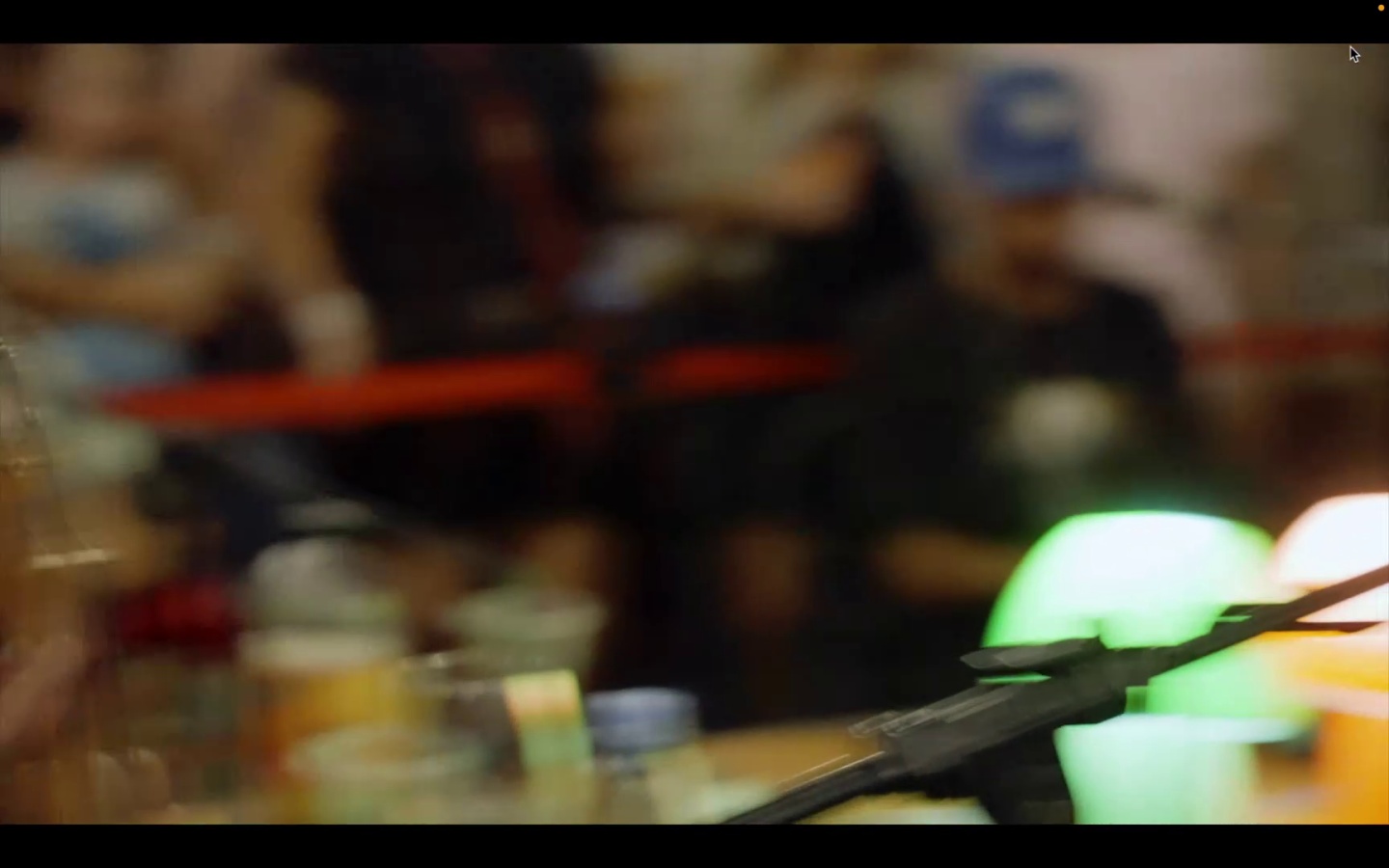 
key(Escape)
 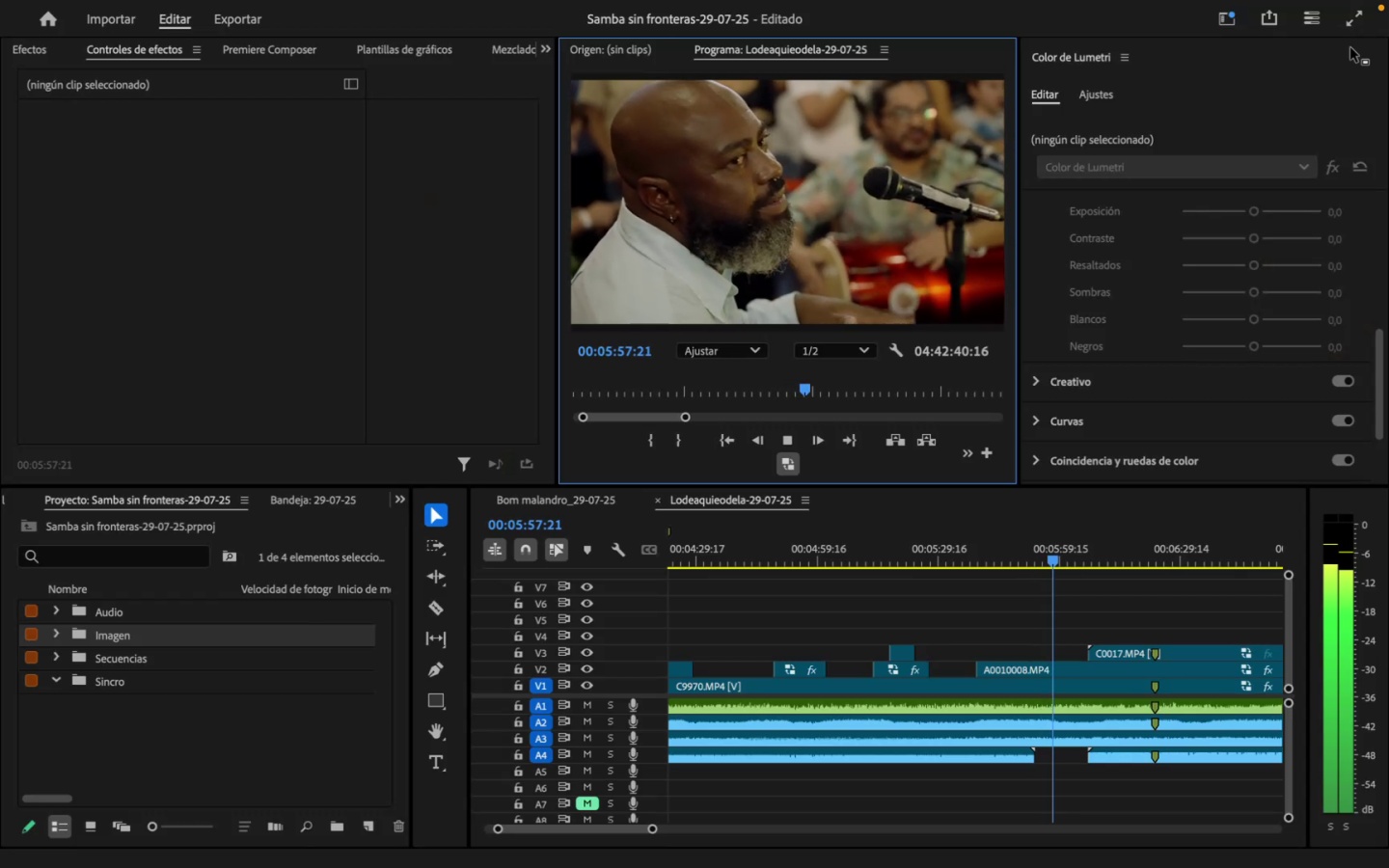 
key(Space)
 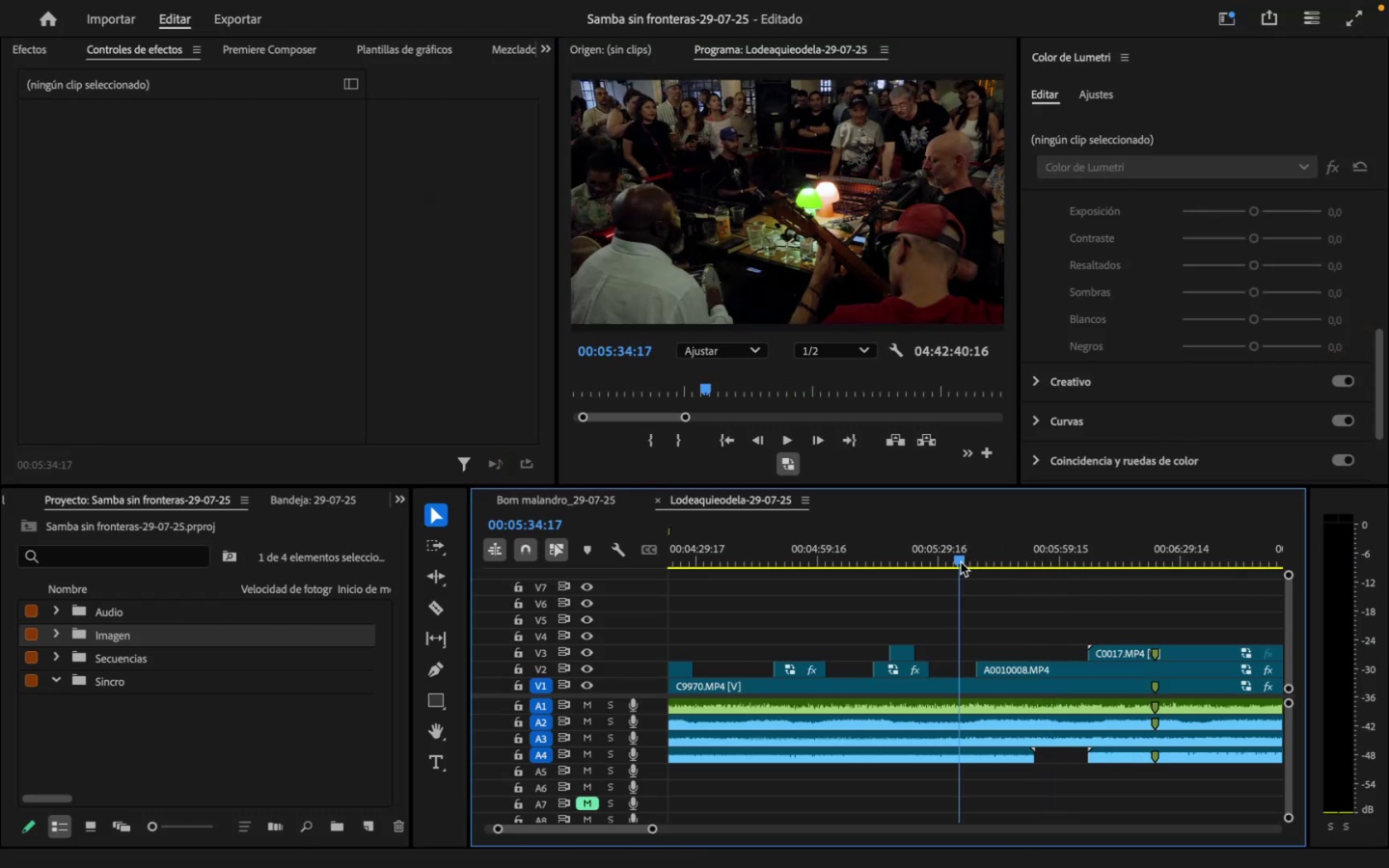 
key(Space)
 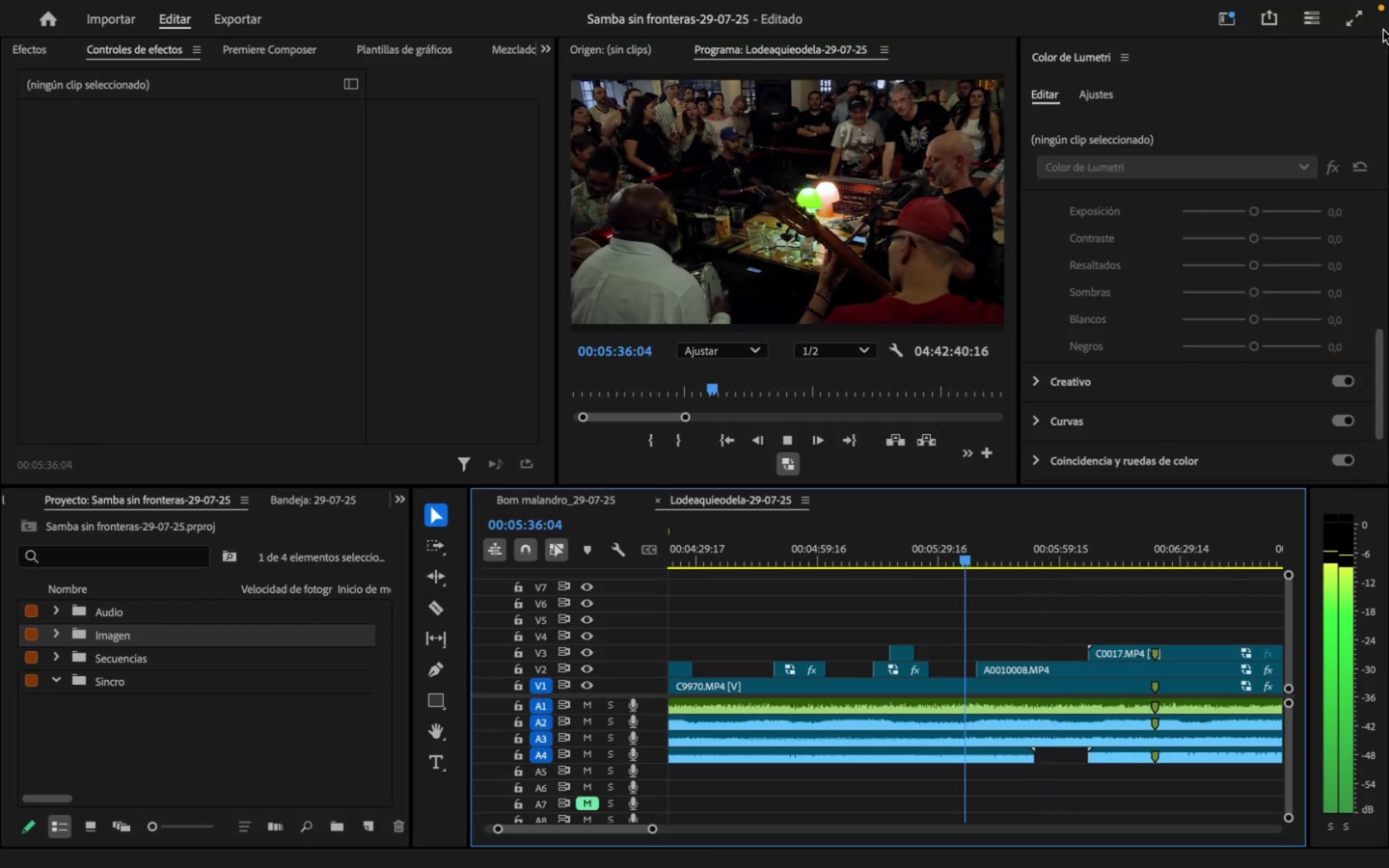 
left_click([1362, 21])
 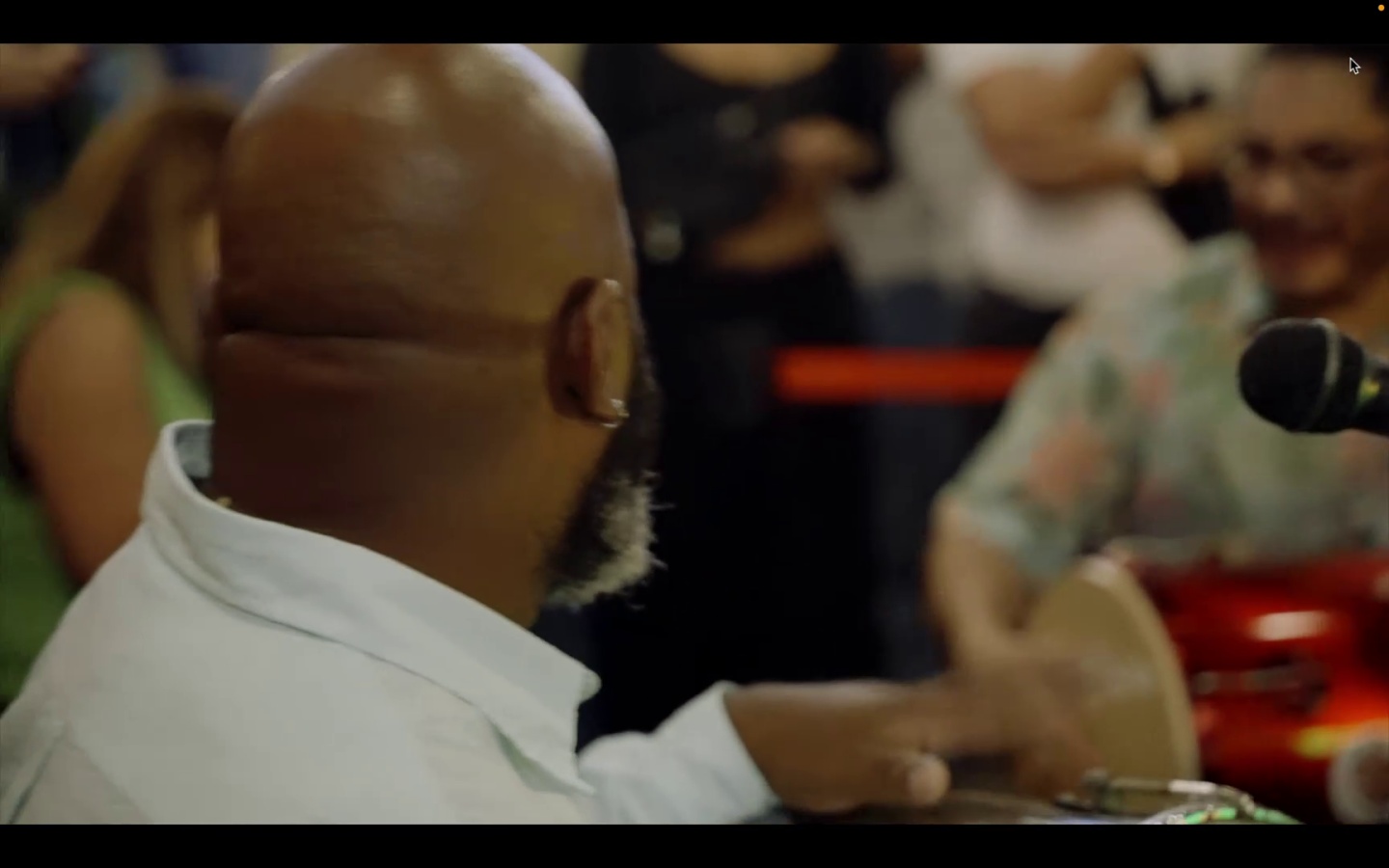 
wait(20.63)
 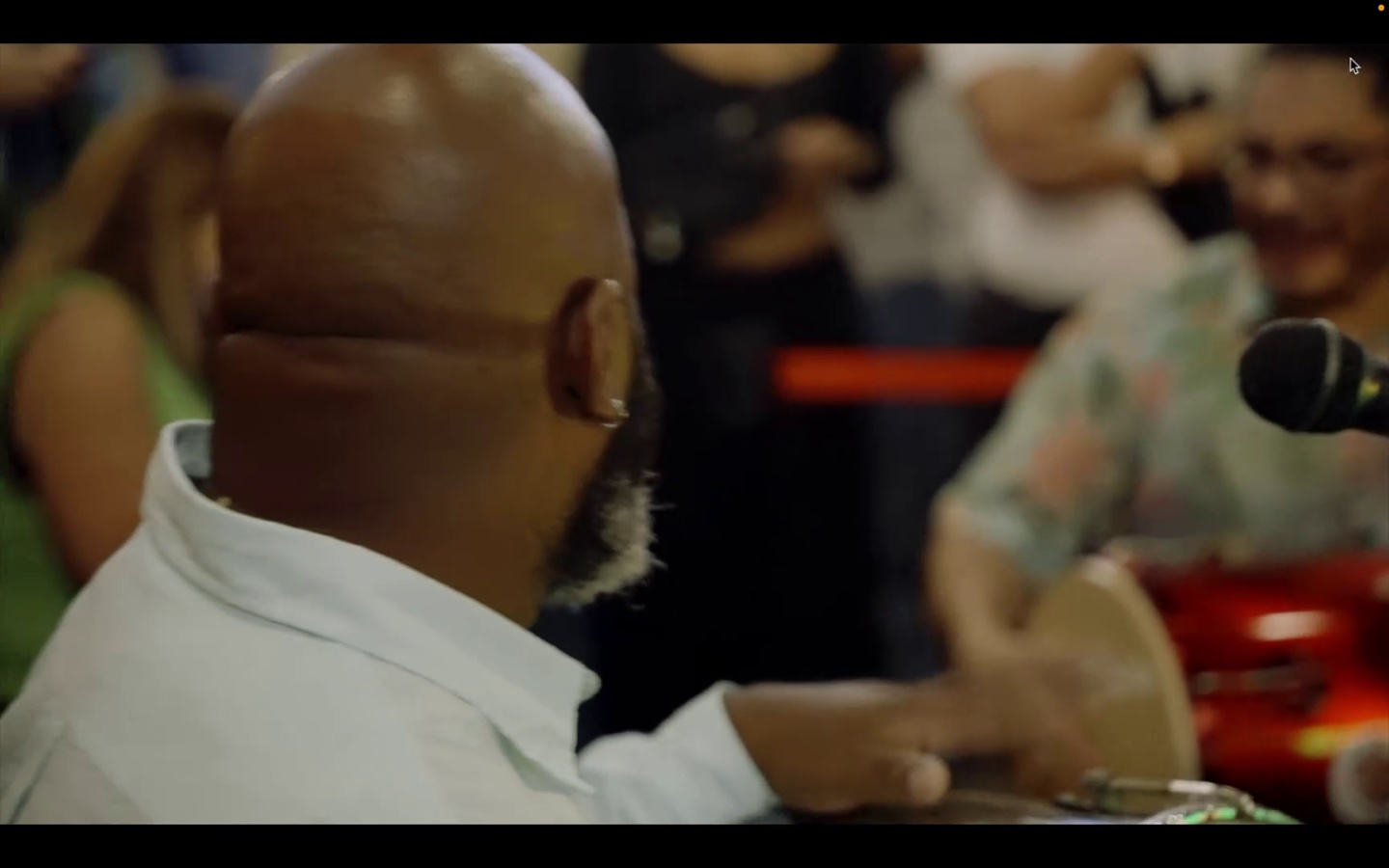 
key(Space)
 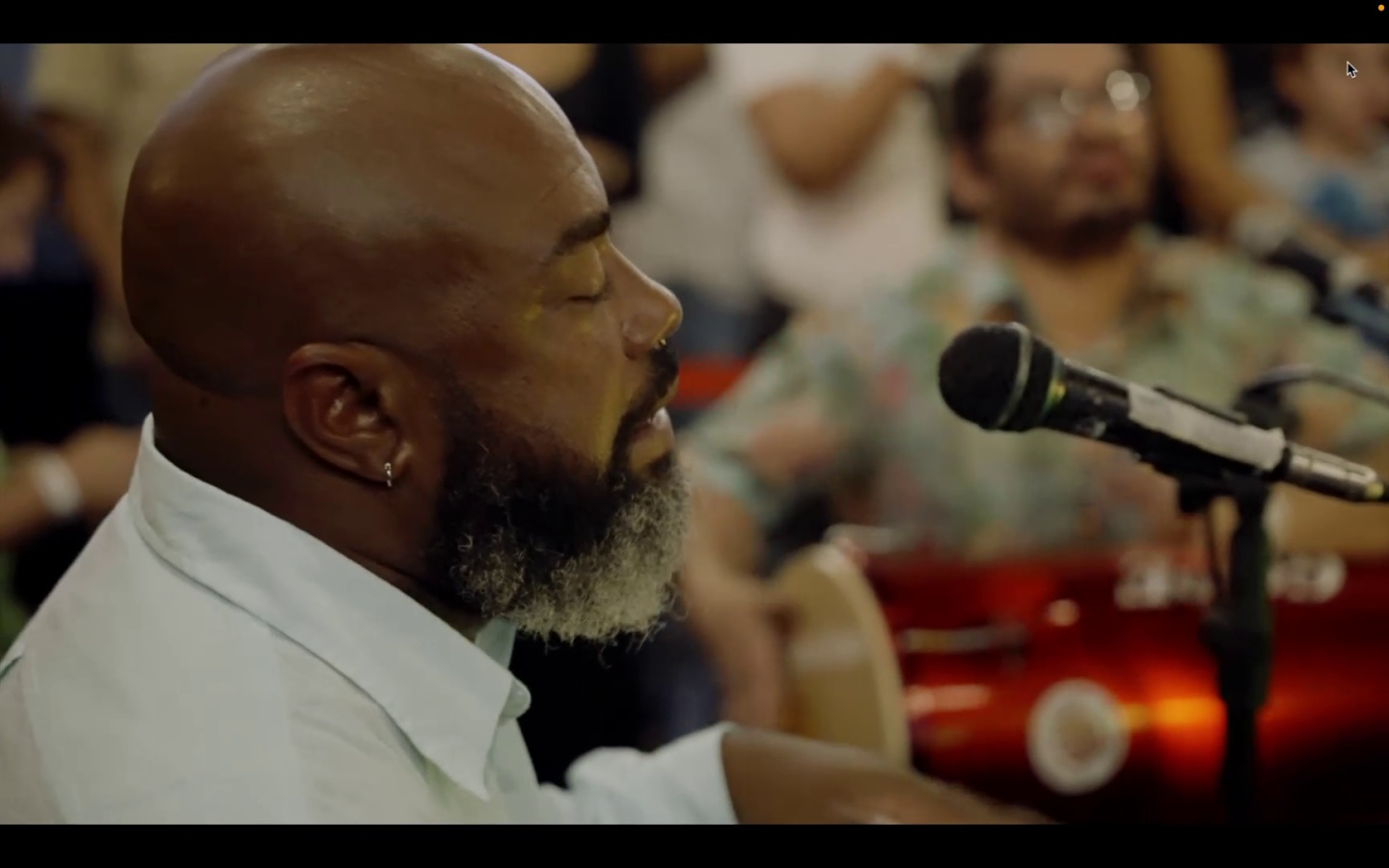 
key(Escape)
 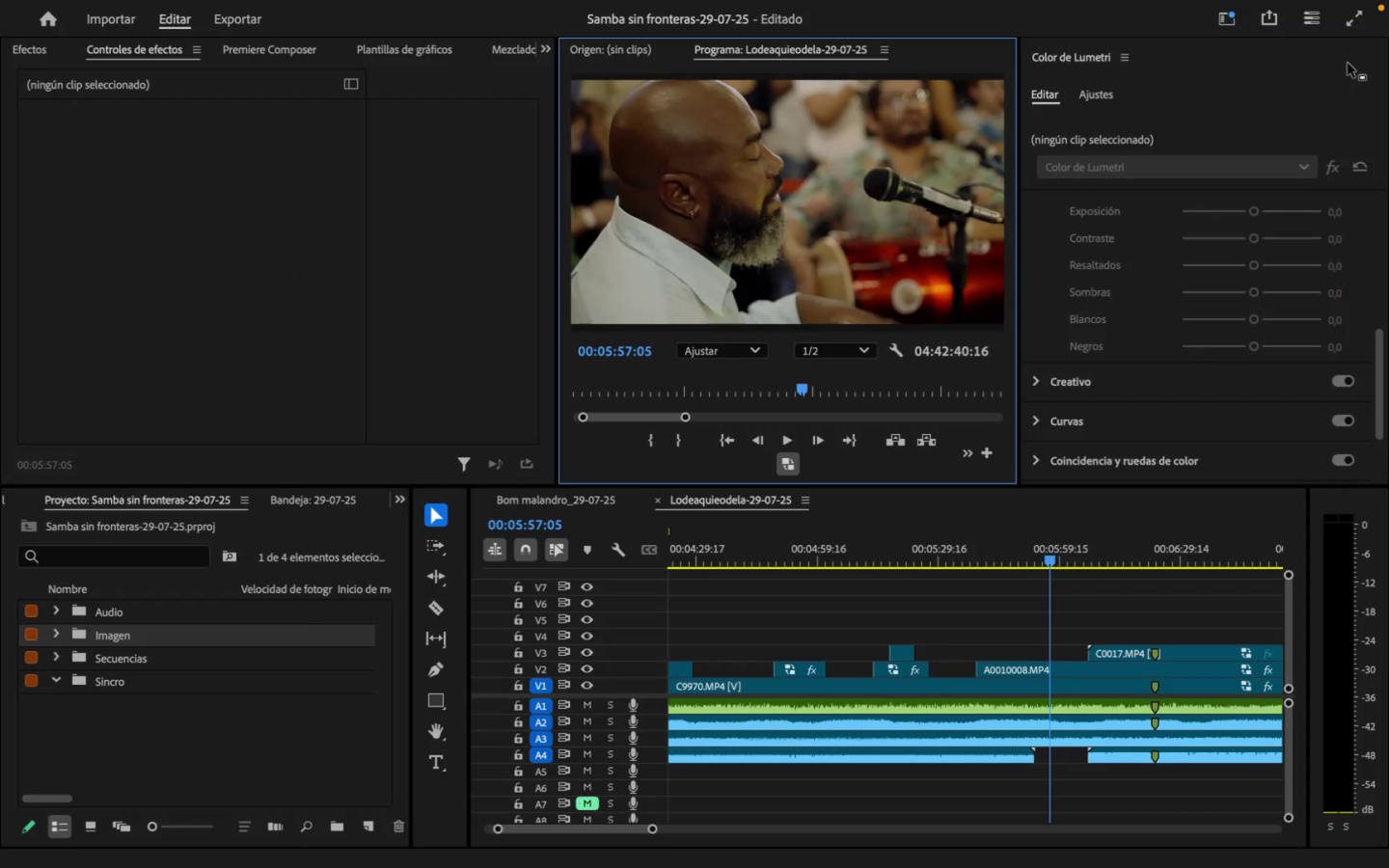 
key(Meta+CommandLeft)
 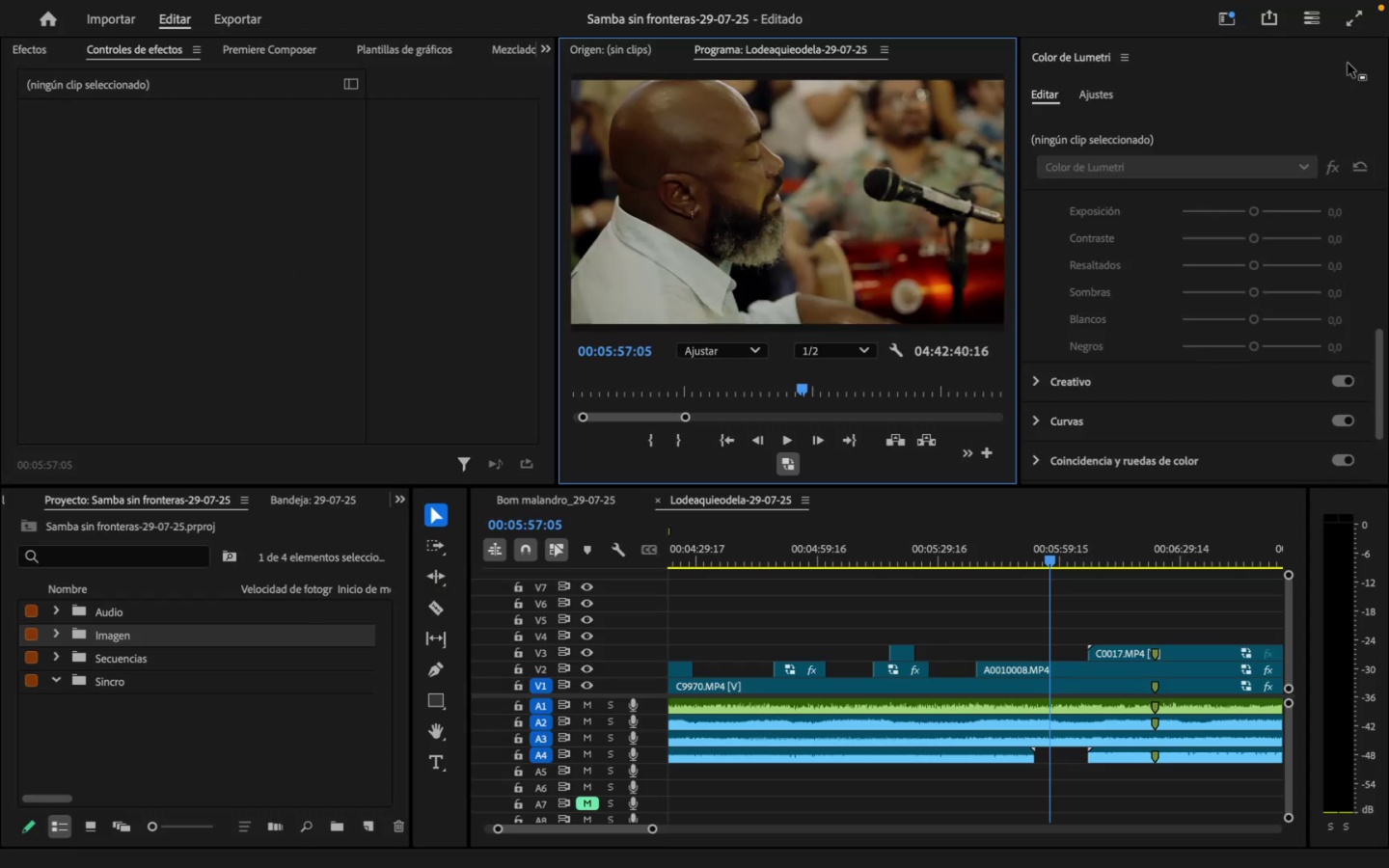 
key(Meta+S)
 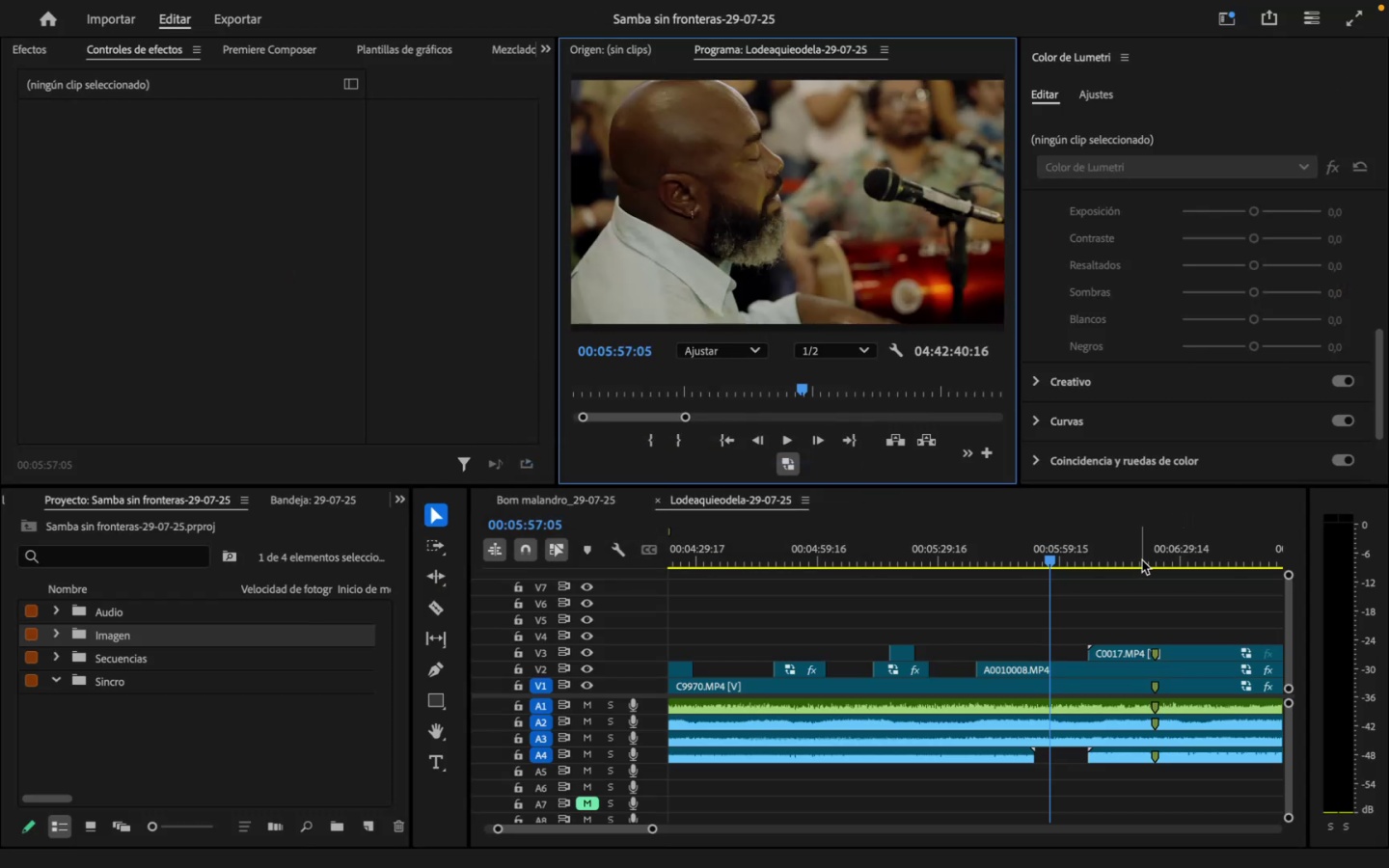 
key(Space)
 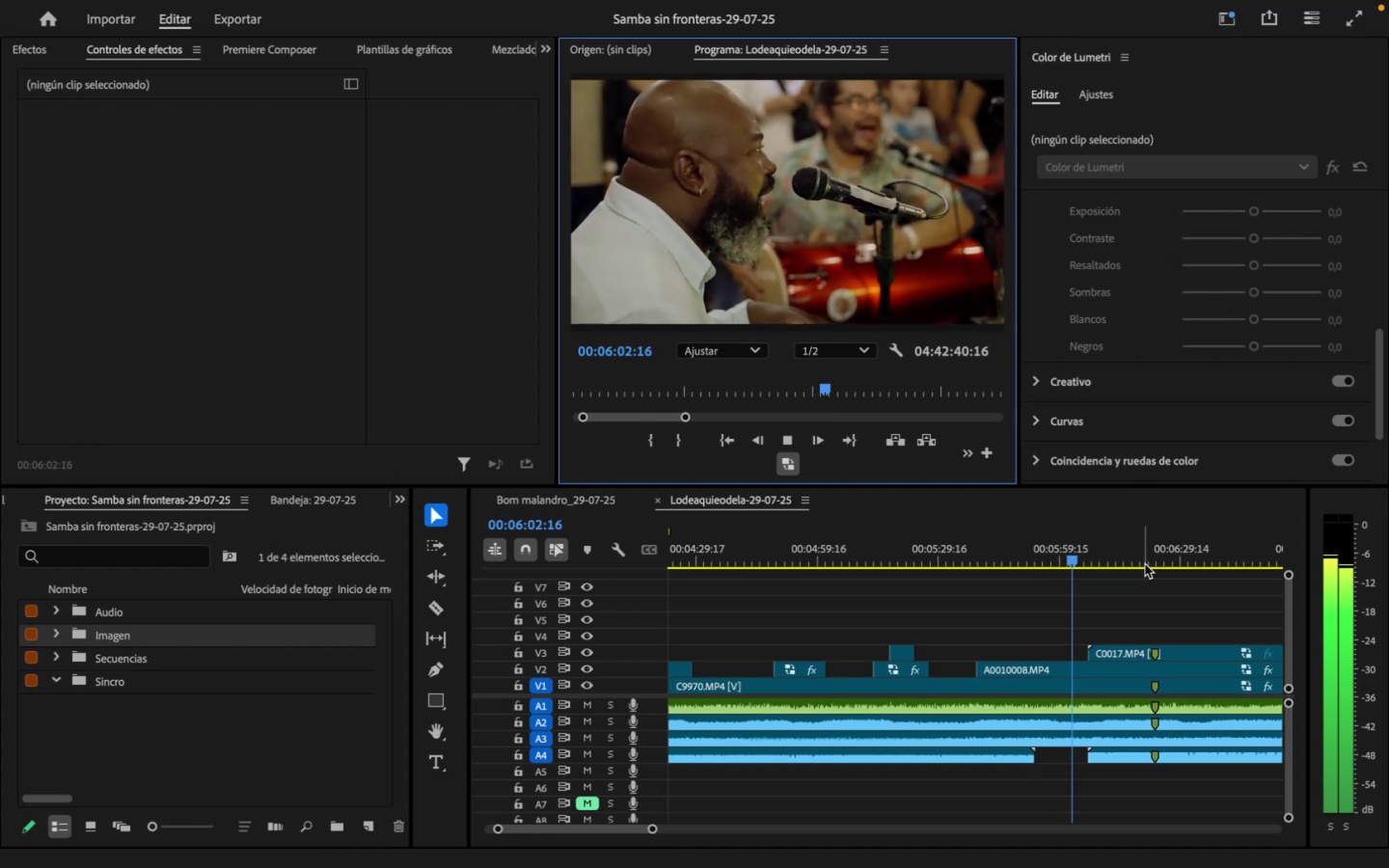 
wait(10.74)
 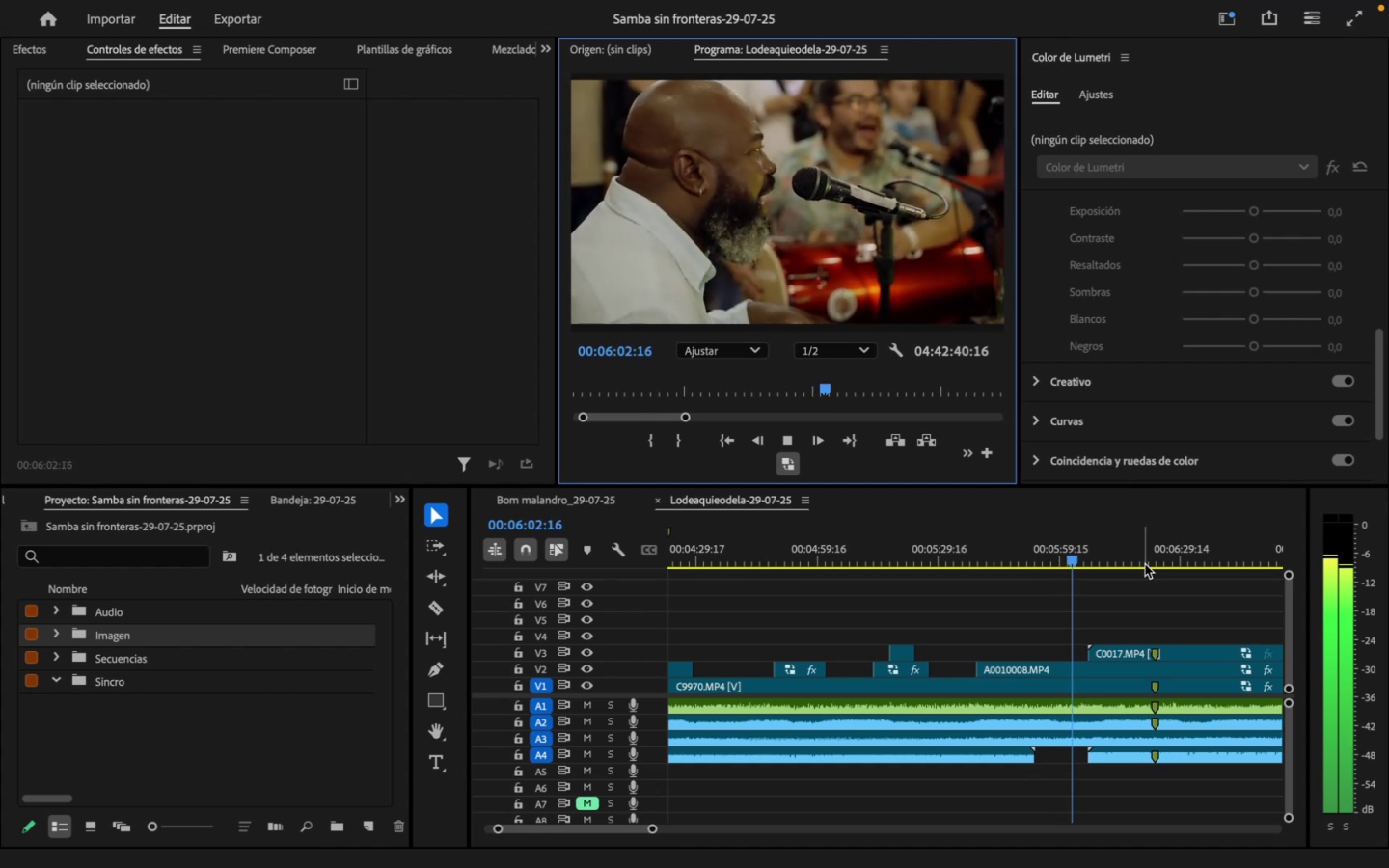 
key(Space)
 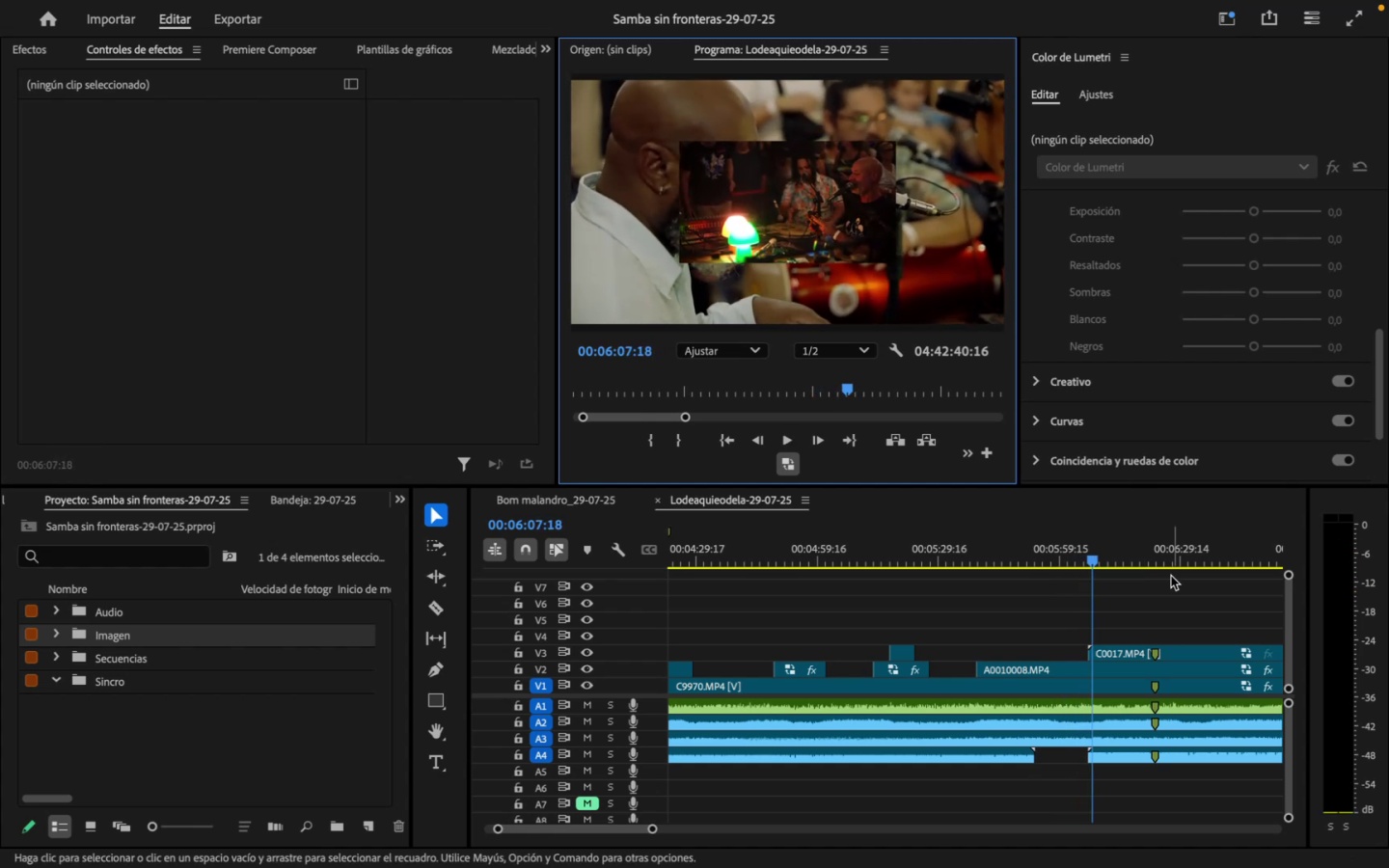 
left_click([1125, 653])
 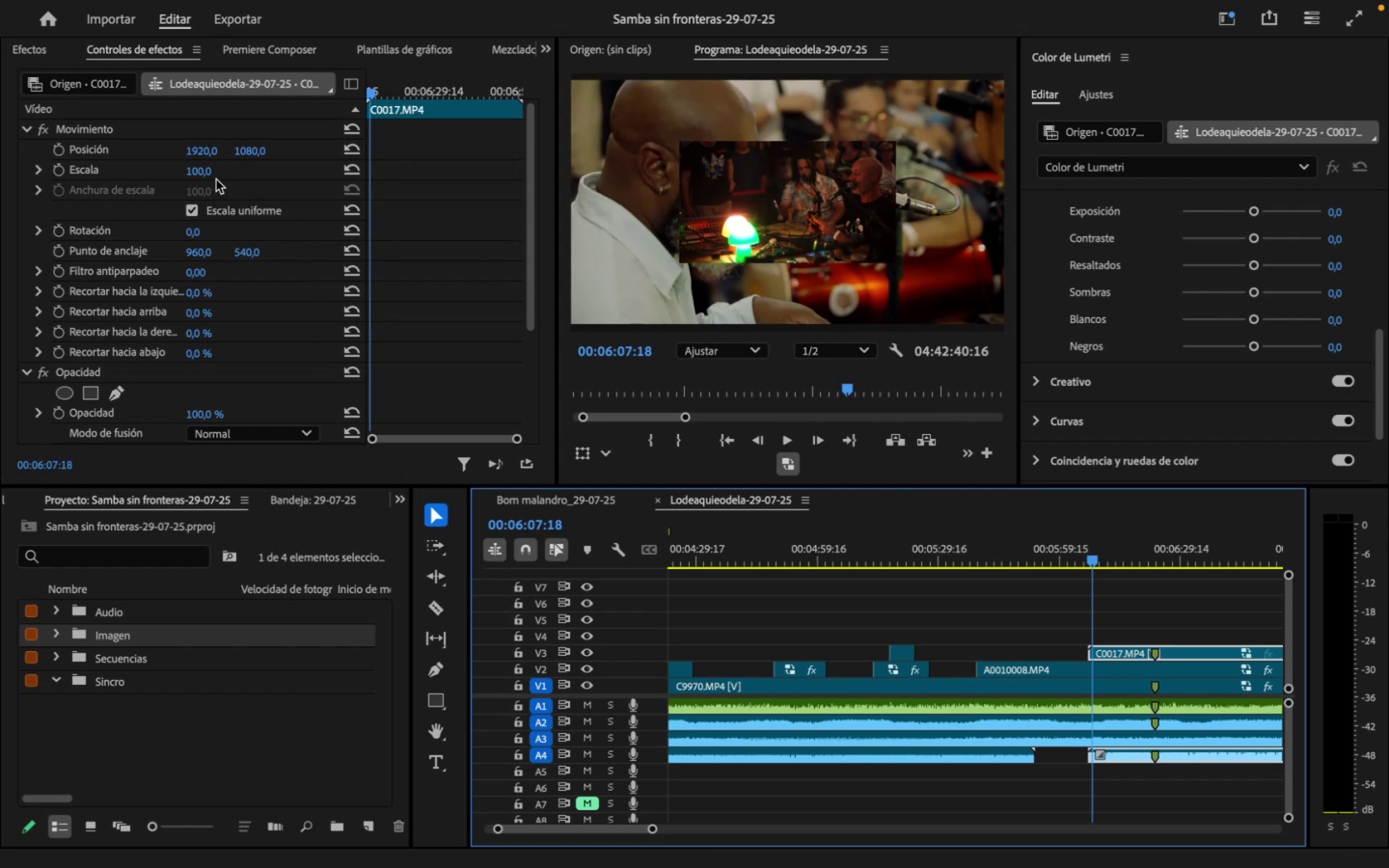 
left_click([203, 173])
 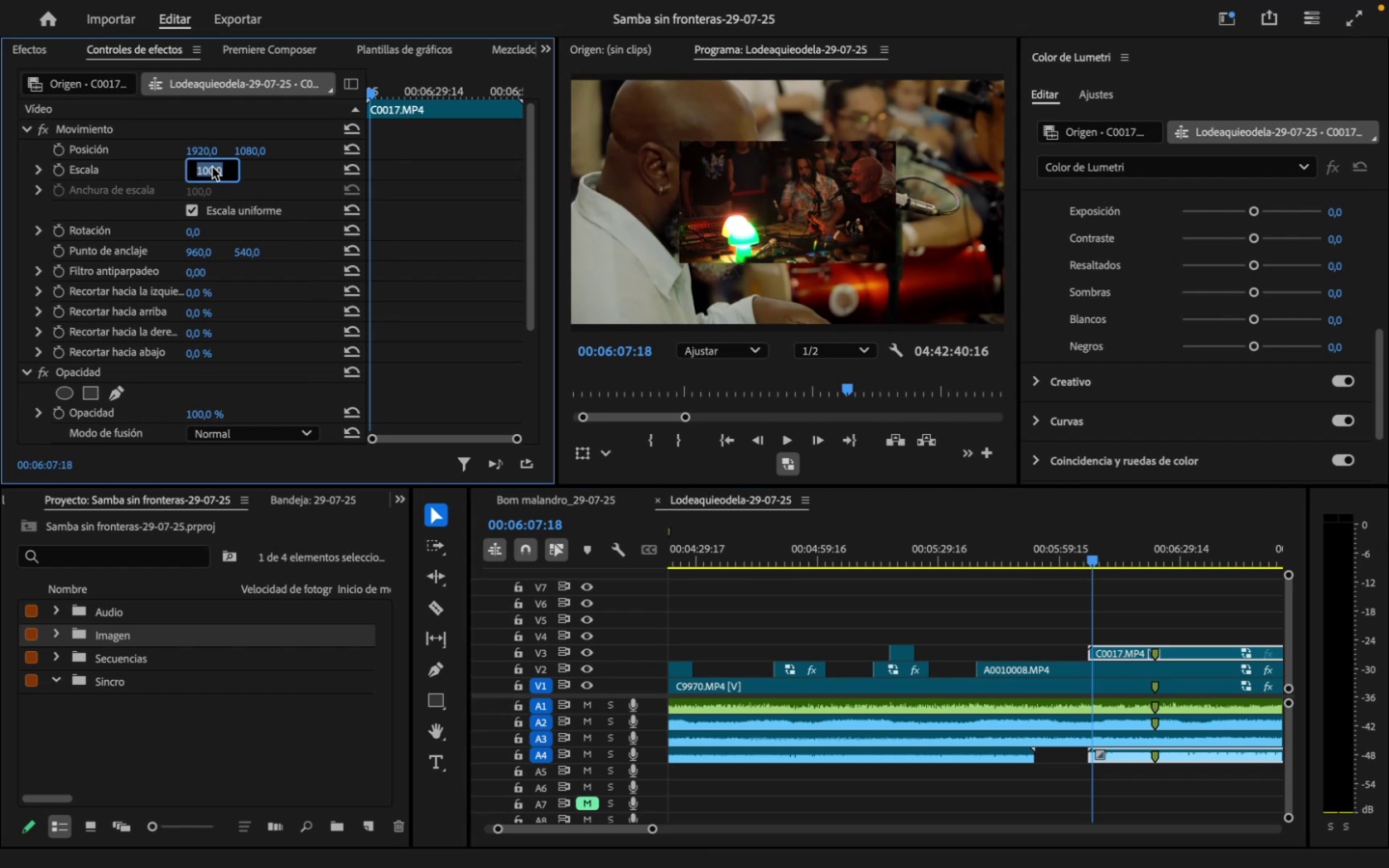 
type(200)
 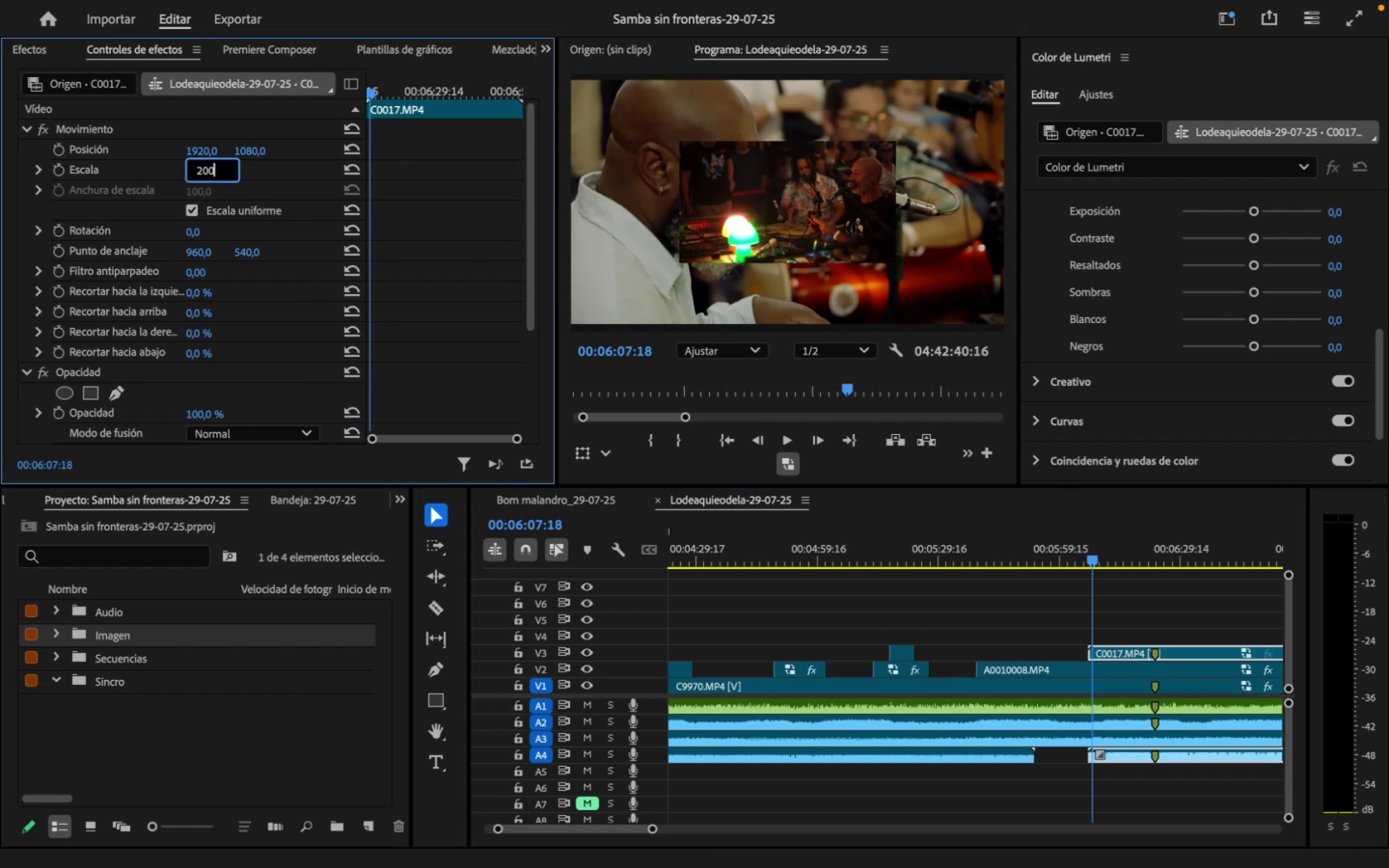 
key(Enter)
 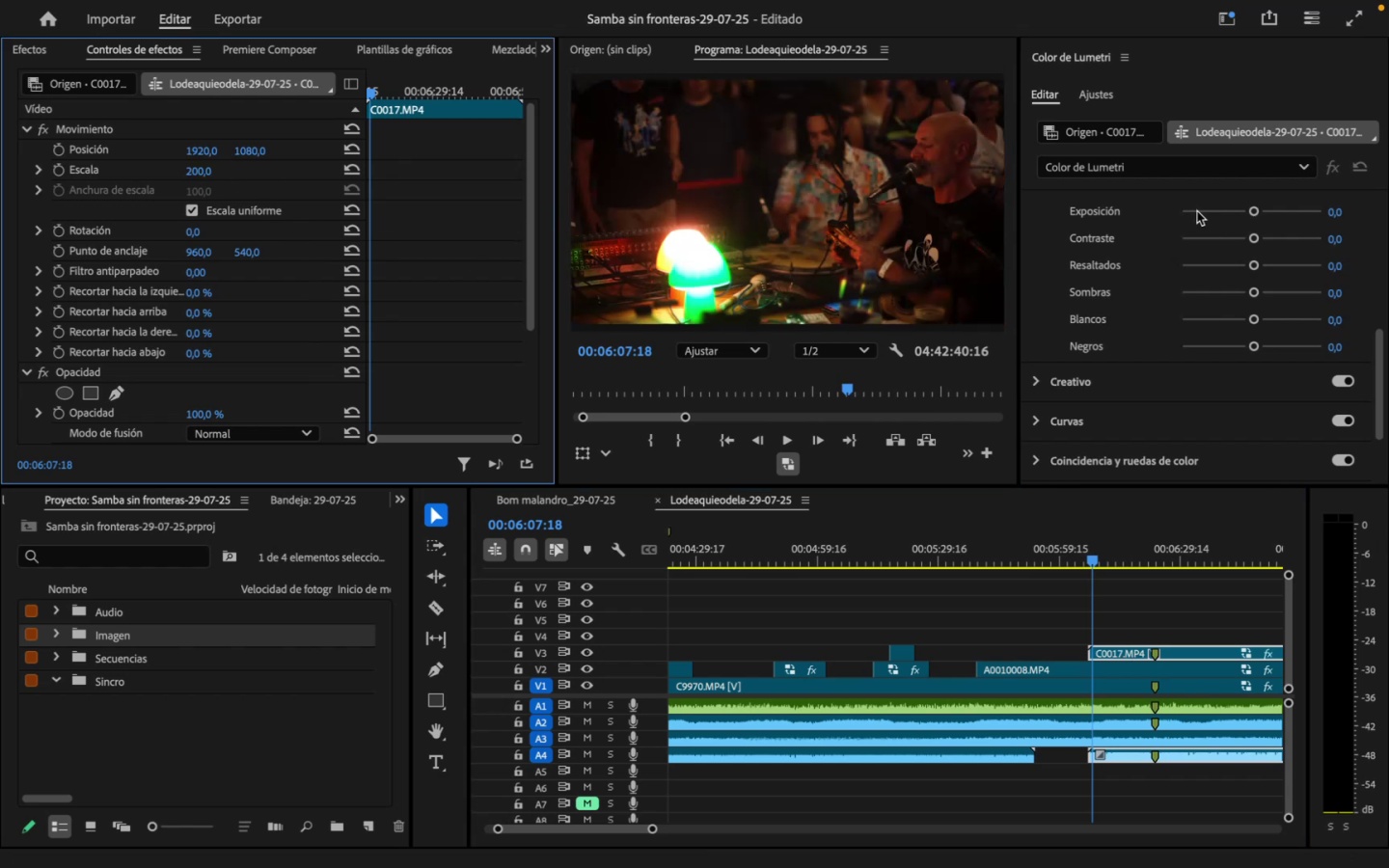 
scroll: coordinate [977, 263], scroll_direction: up, amount: 2.0
 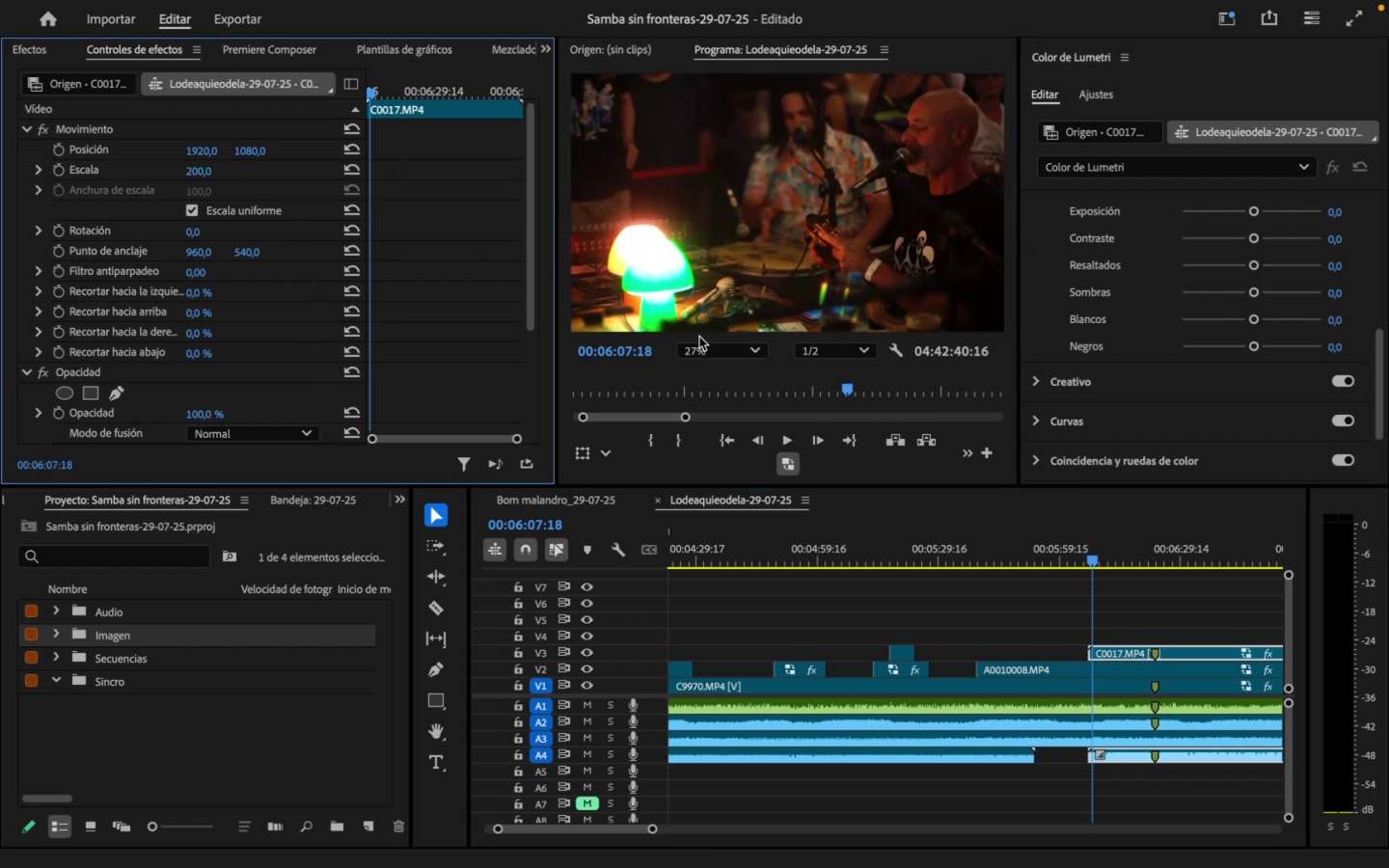 
left_click([714, 351])
 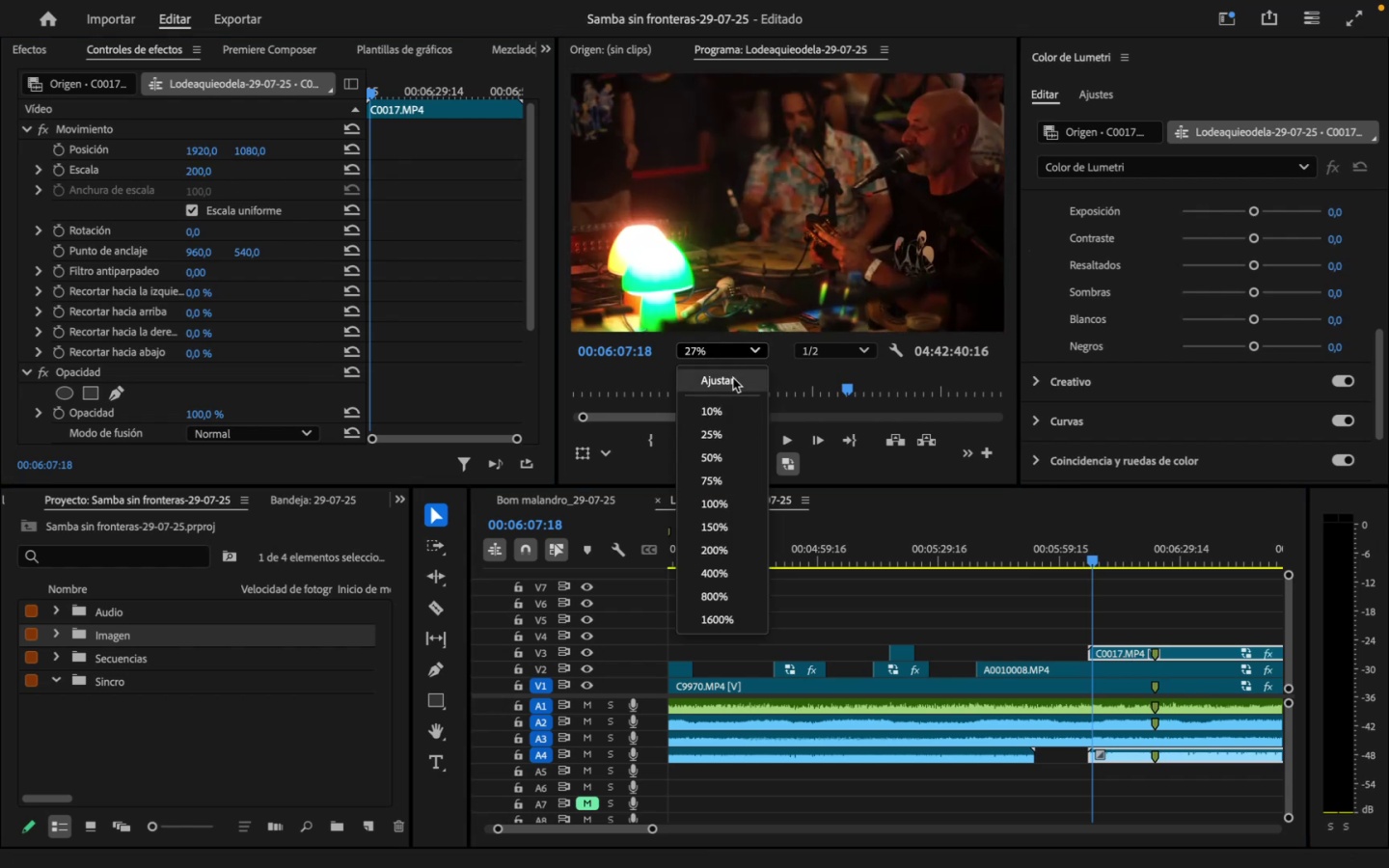 
left_click([733, 378])
 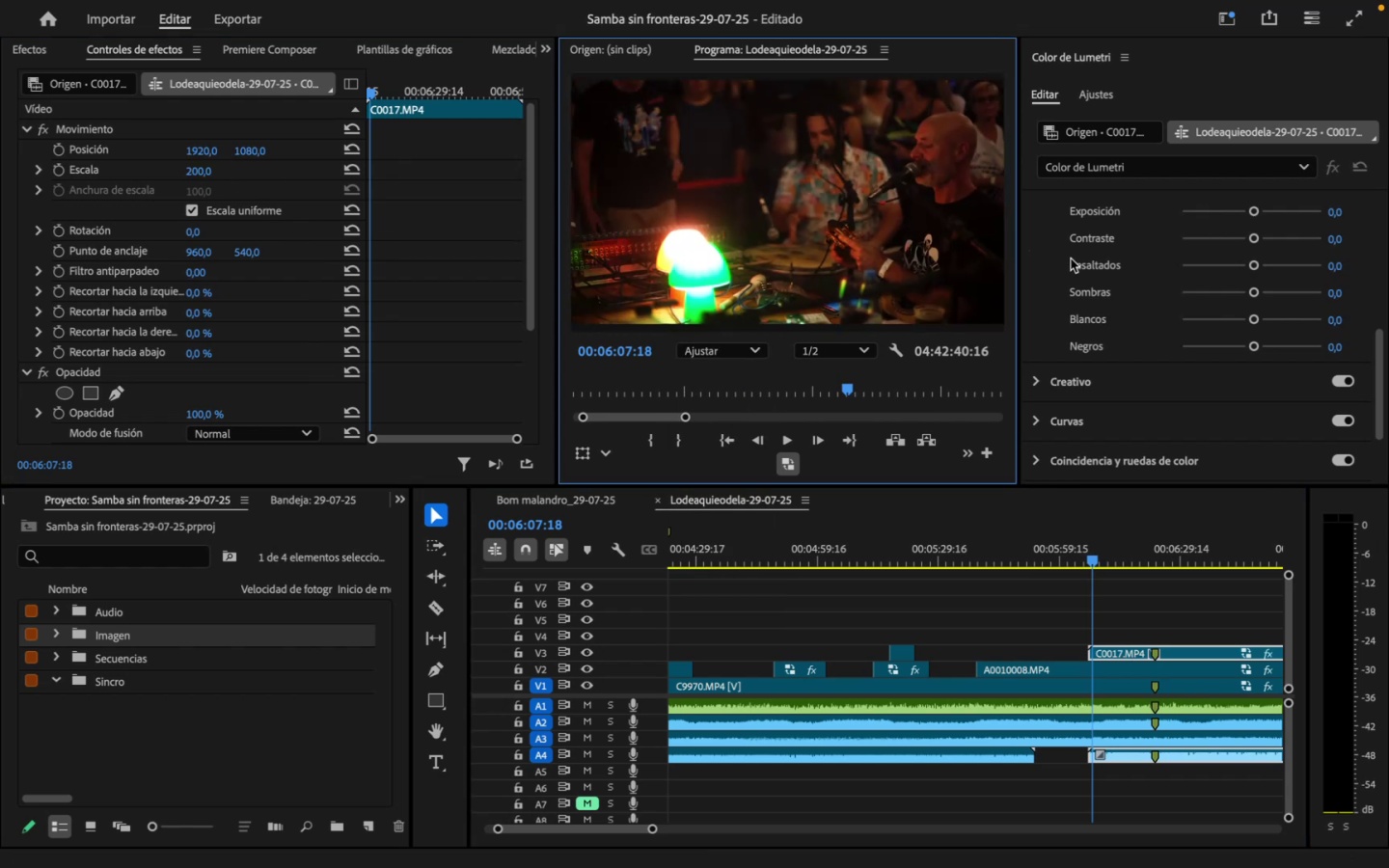 
scroll: coordinate [1042, 259], scroll_direction: up, amount: 18.0
 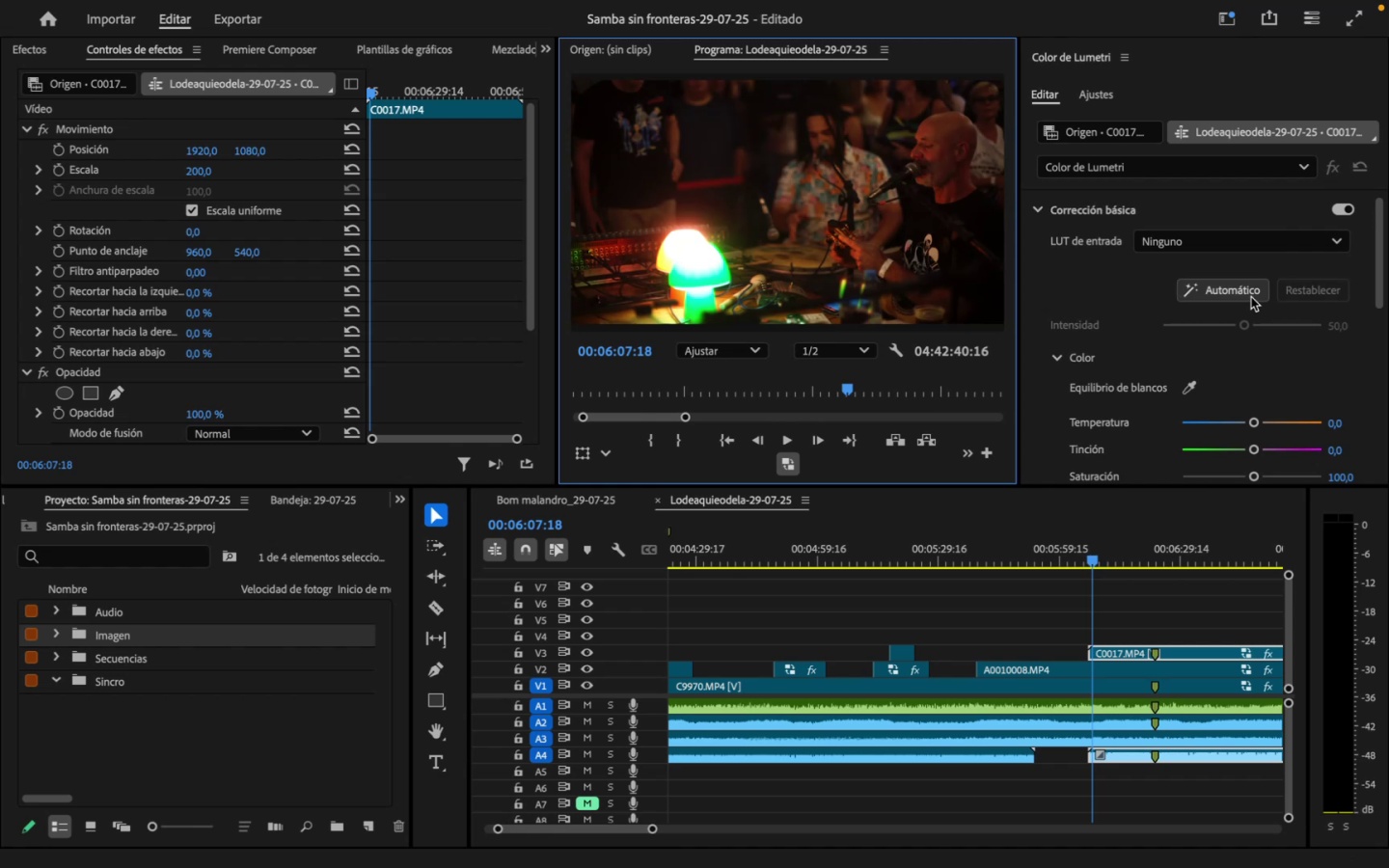 
left_click([1250, 297])
 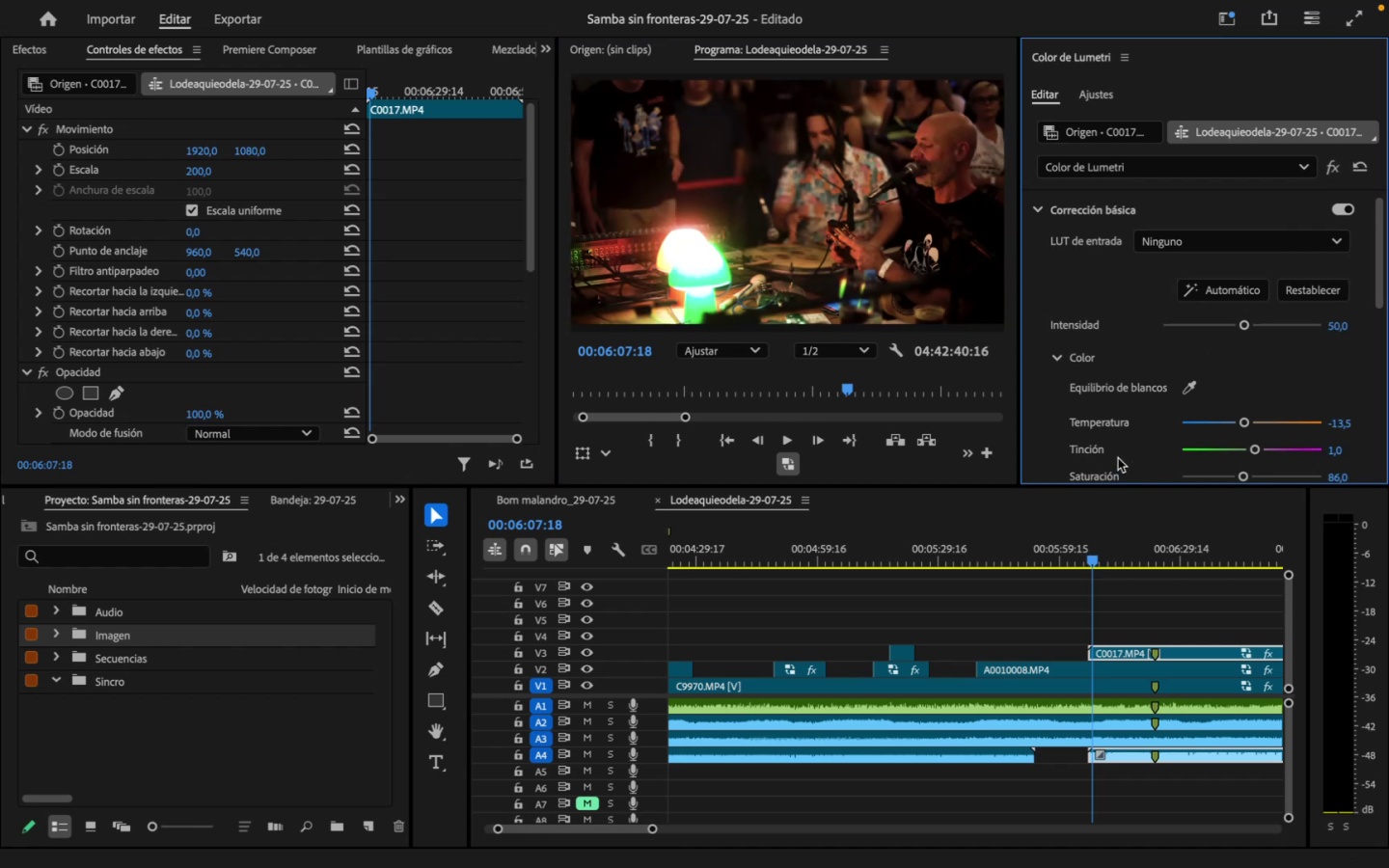 
wait(6.0)
 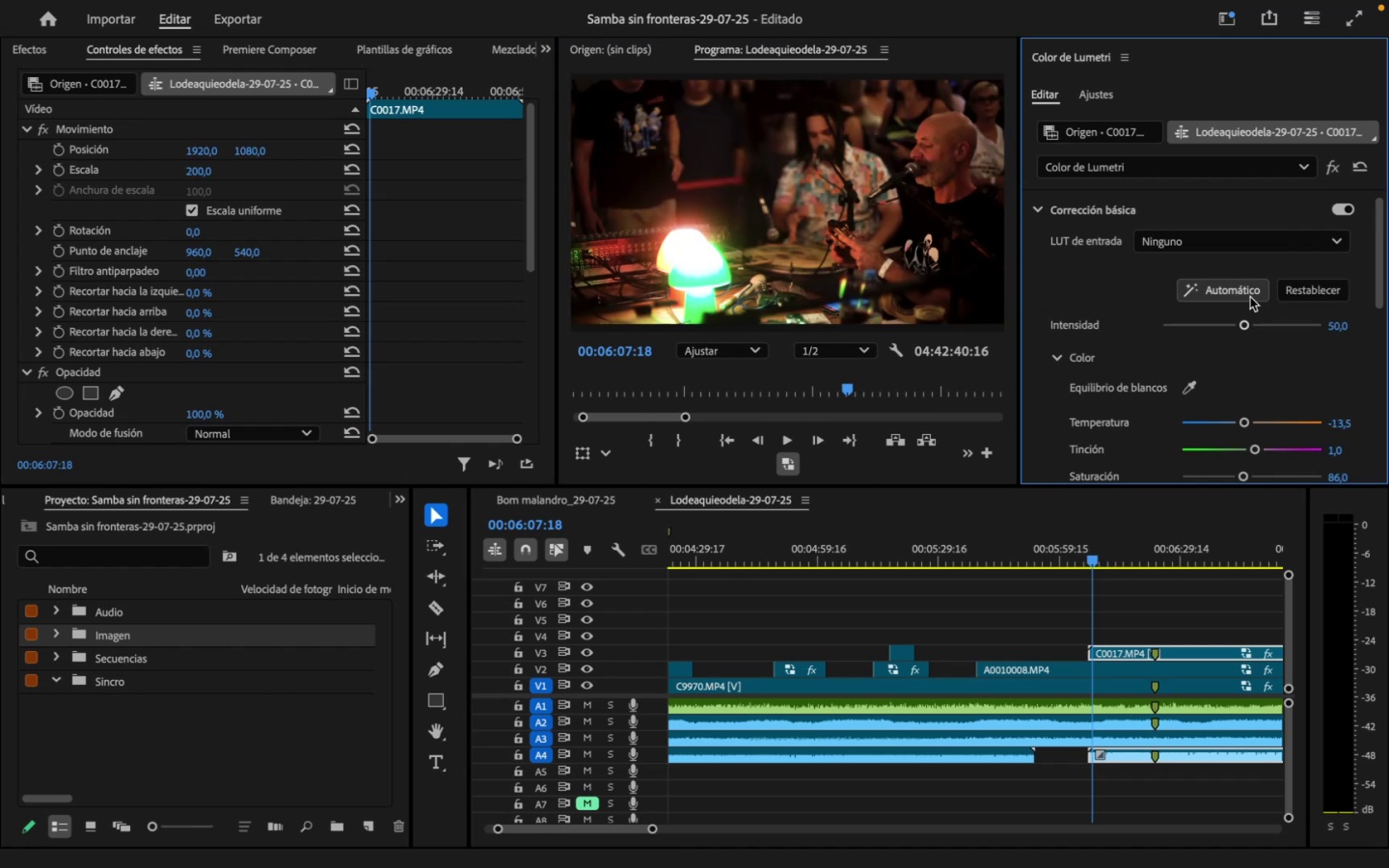 
left_click([1071, 553])
 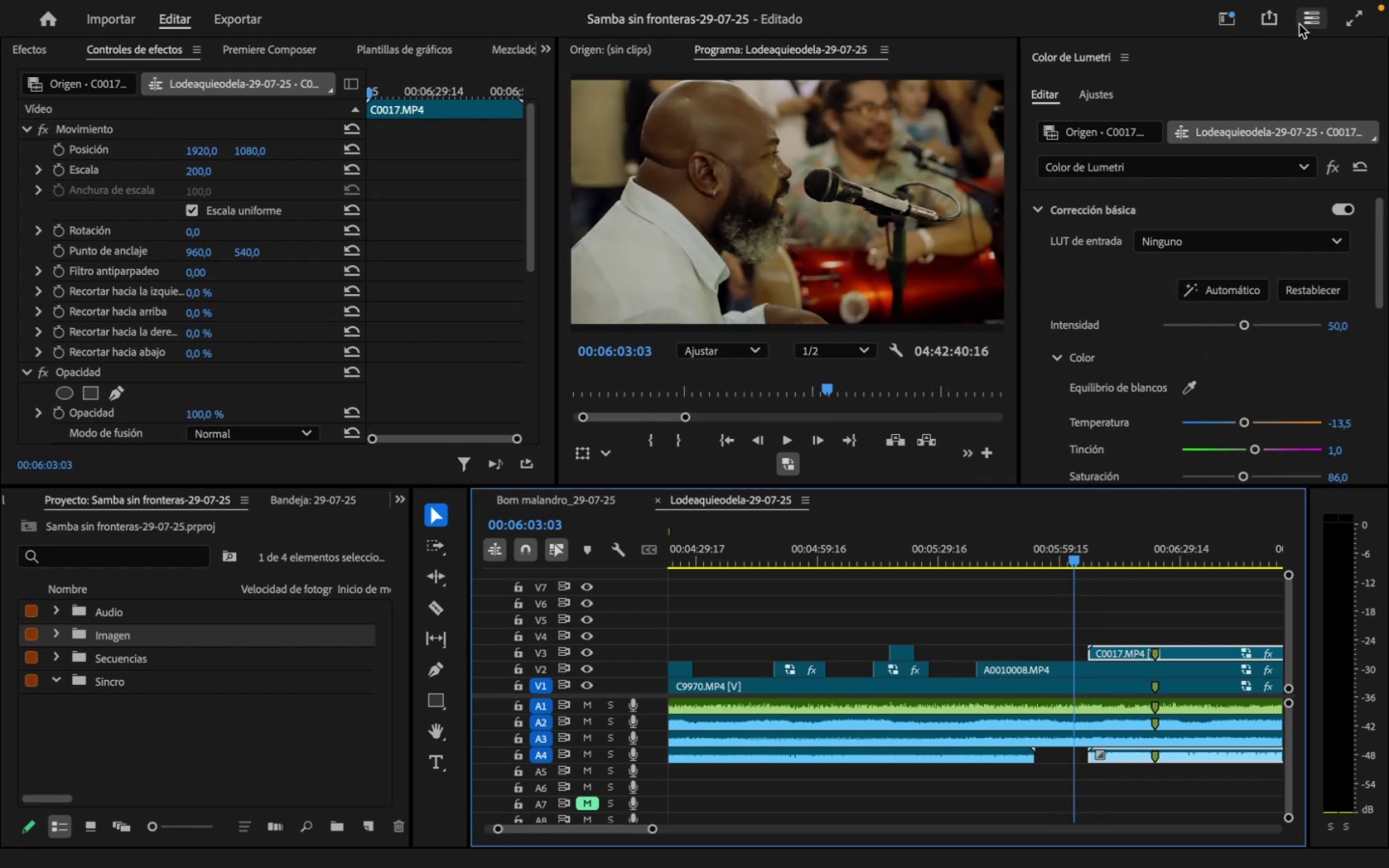 
key(Space)
 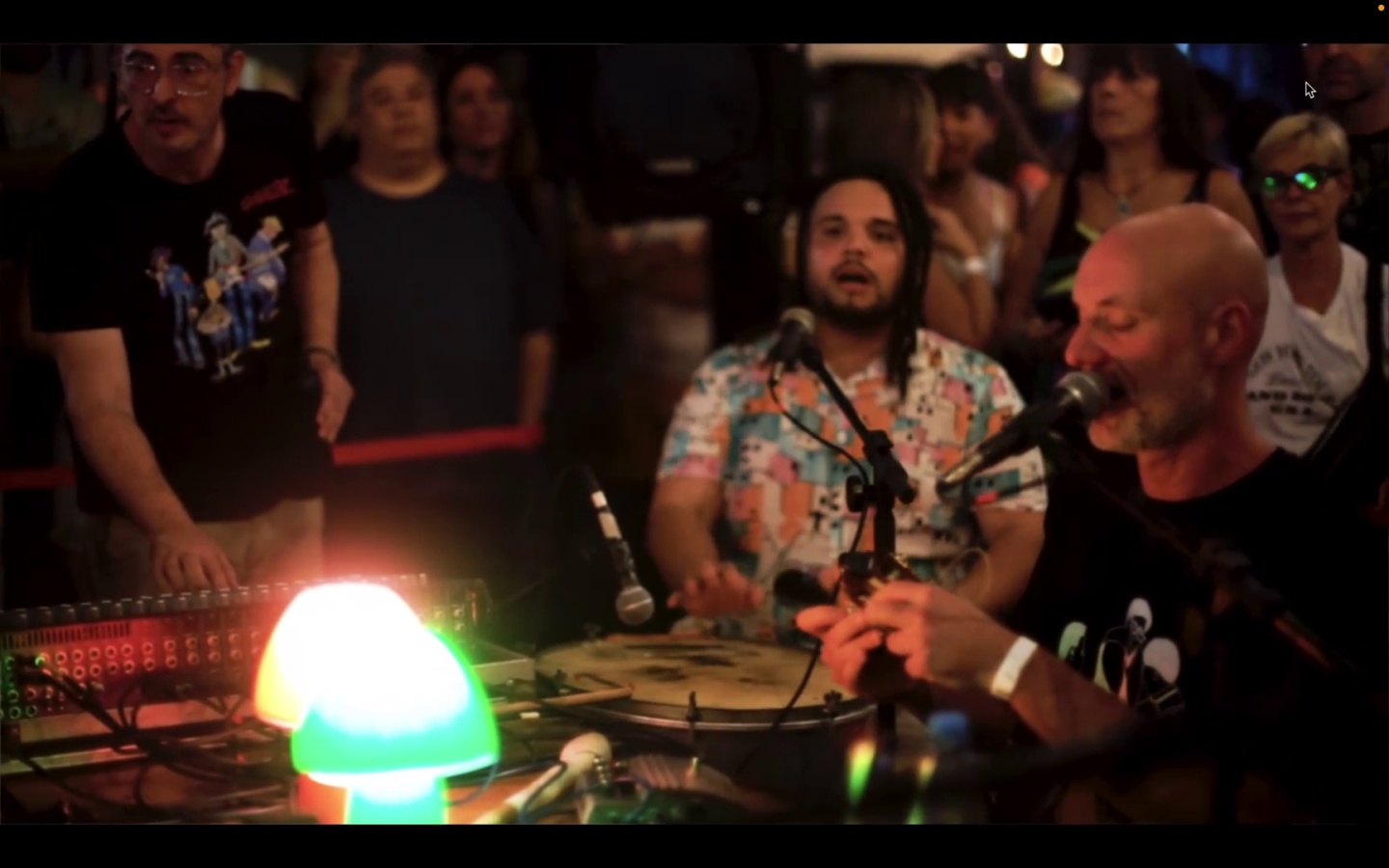 
wait(39.71)
 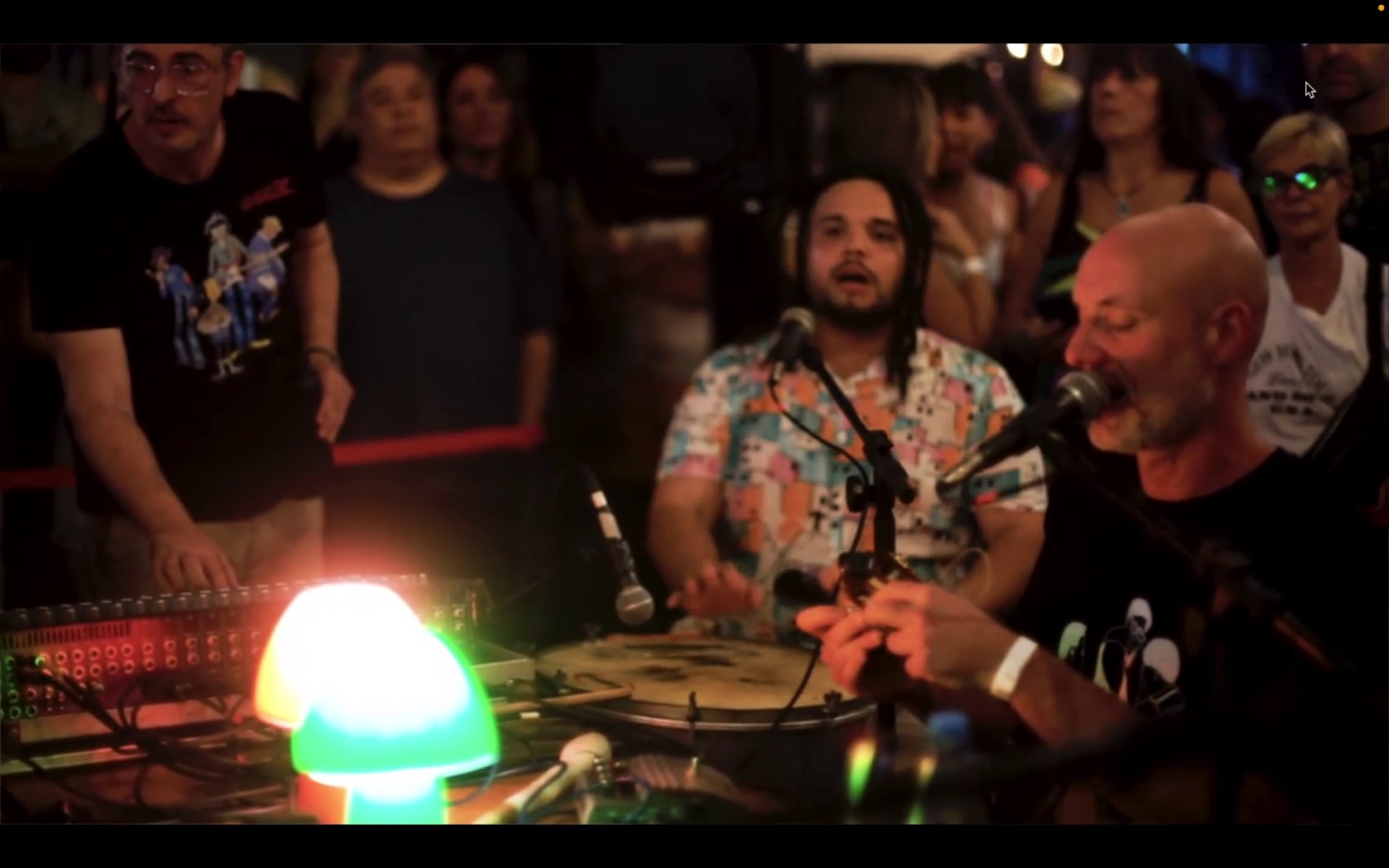 
key(Space)
 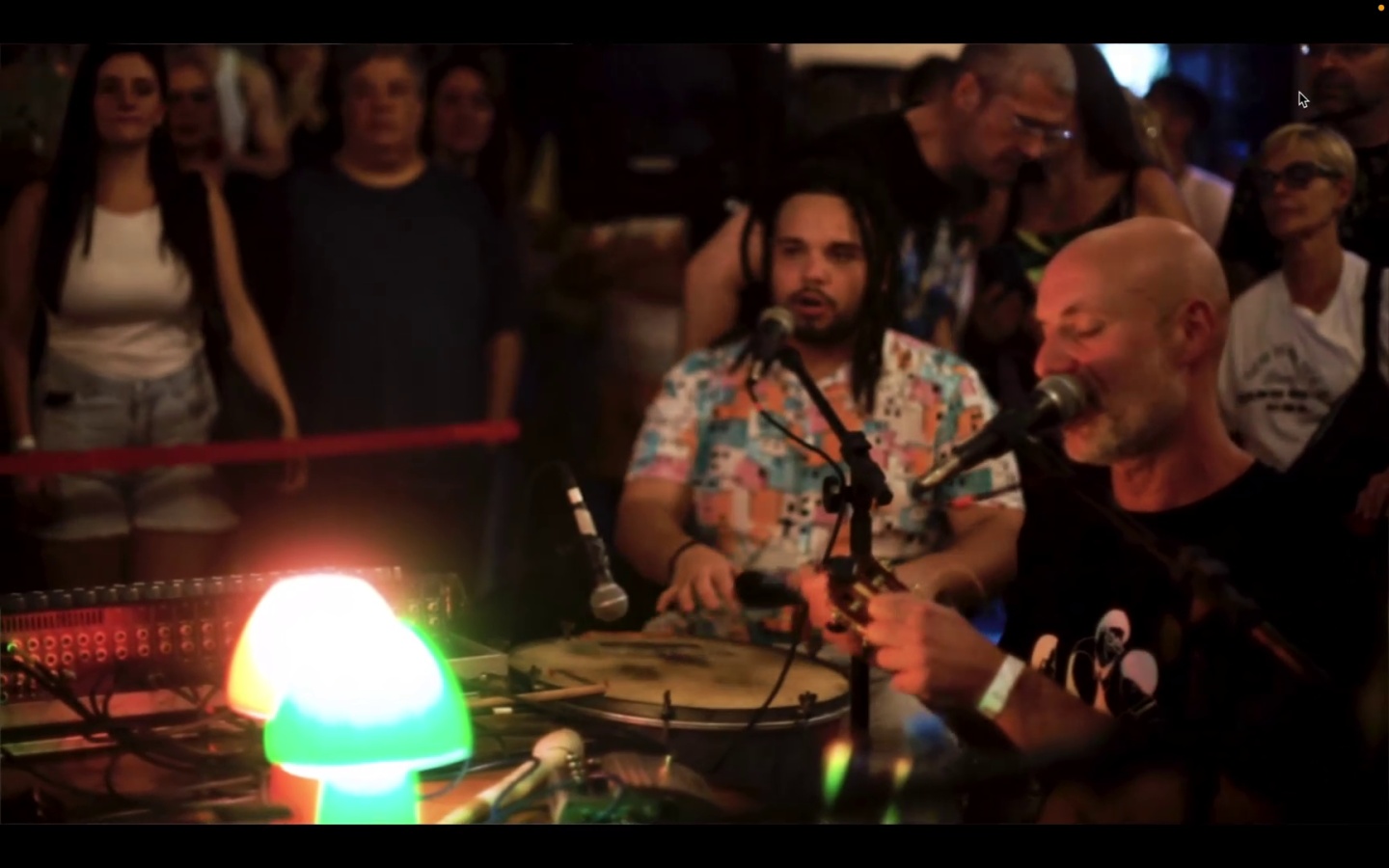 
key(Escape)
 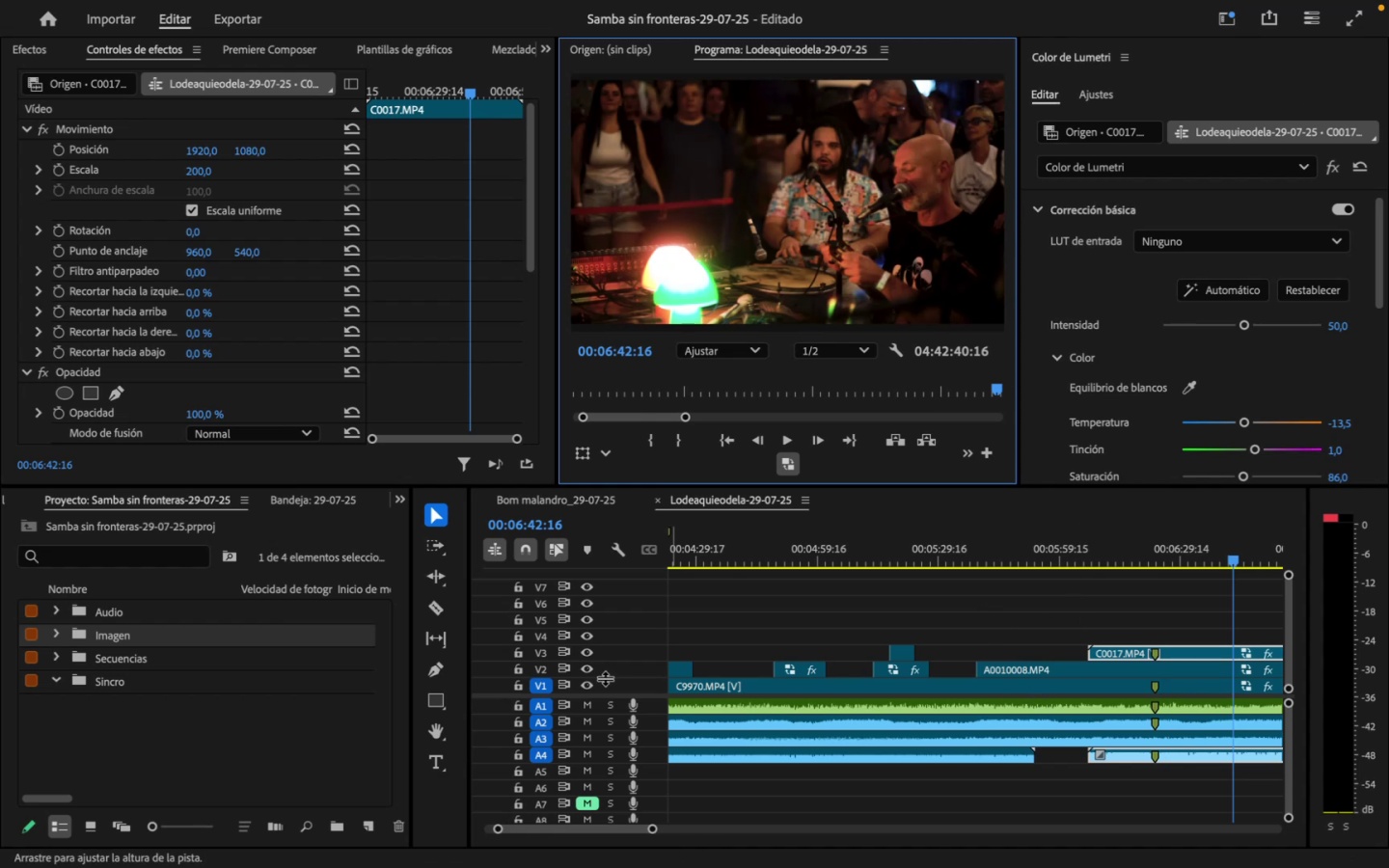 
left_click([592, 657])
 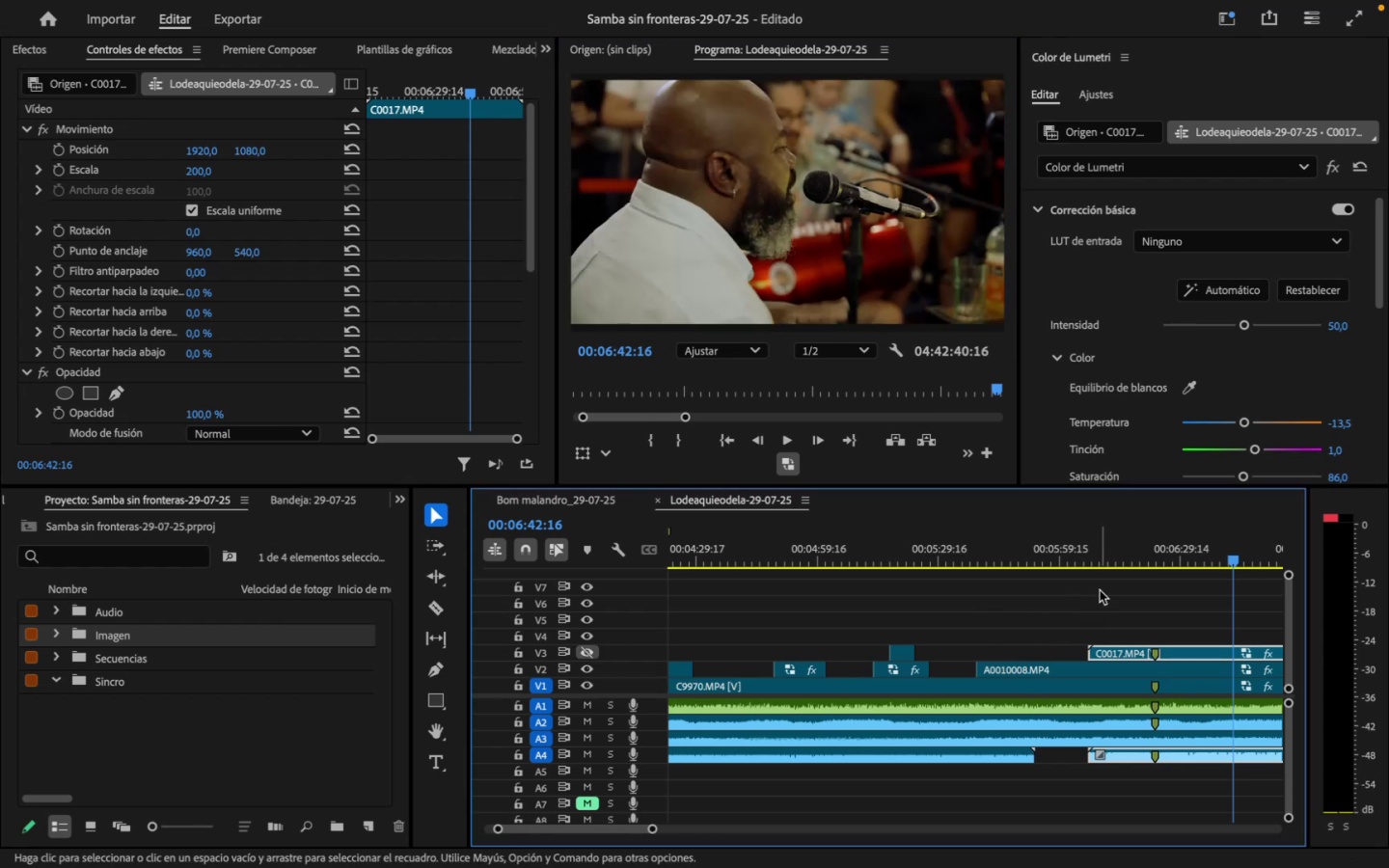 
left_click_drag(start_coordinate=[1105, 555], to_coordinate=[1149, 555])
 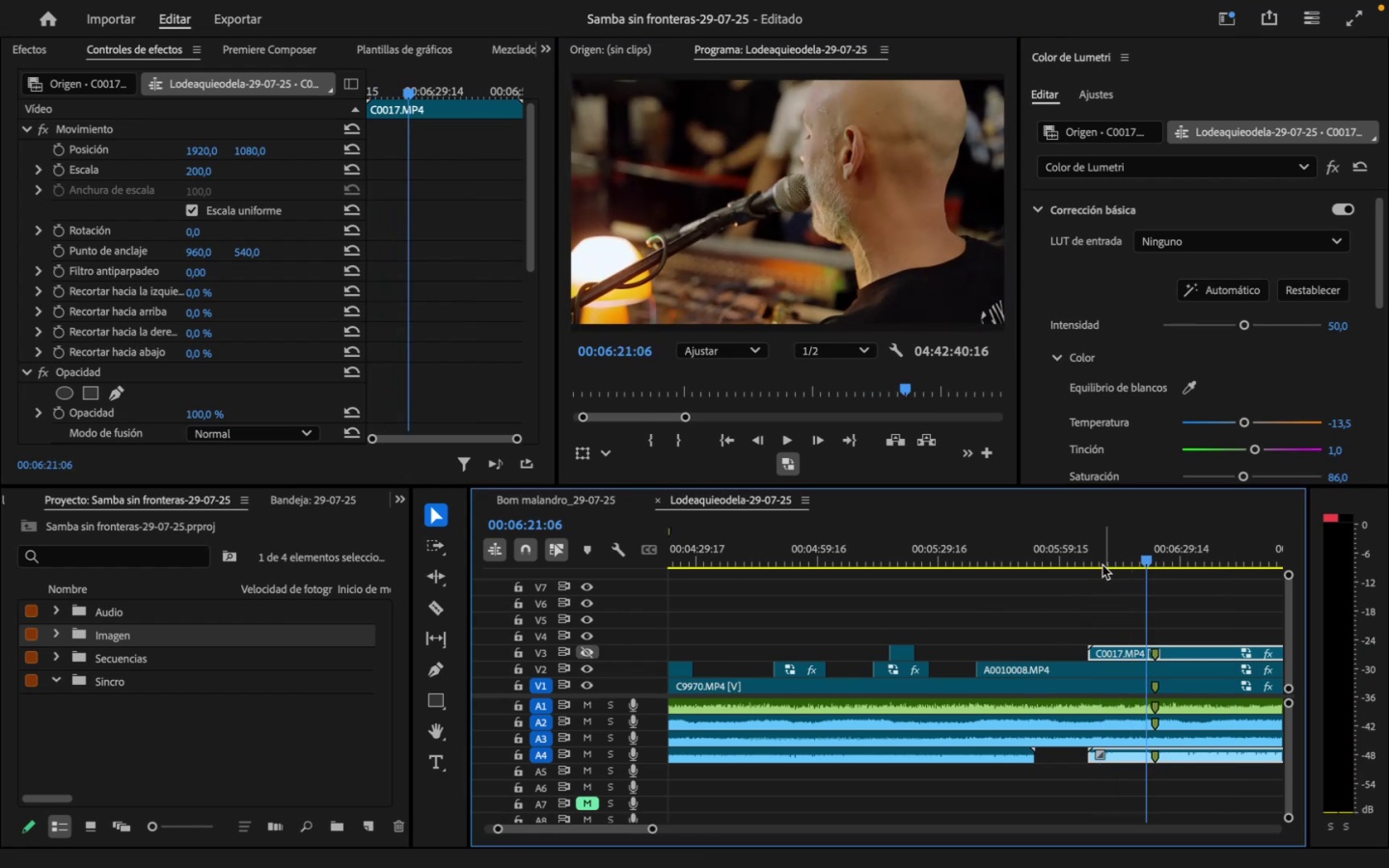 
left_click_drag(start_coordinate=[1076, 550], to_coordinate=[1137, 581])
 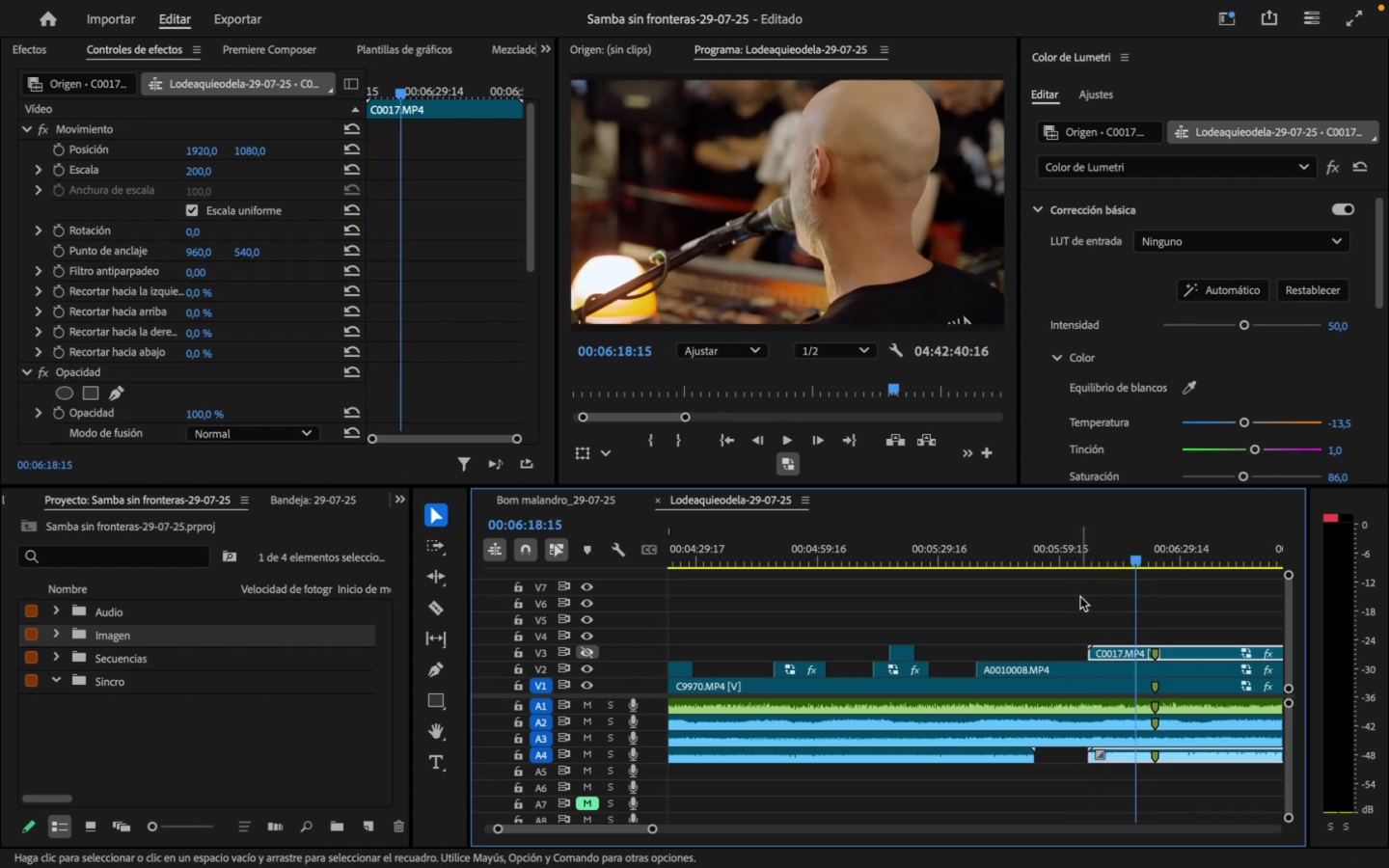 
left_click_drag(start_coordinate=[1182, 555], to_coordinate=[1211, 561])
 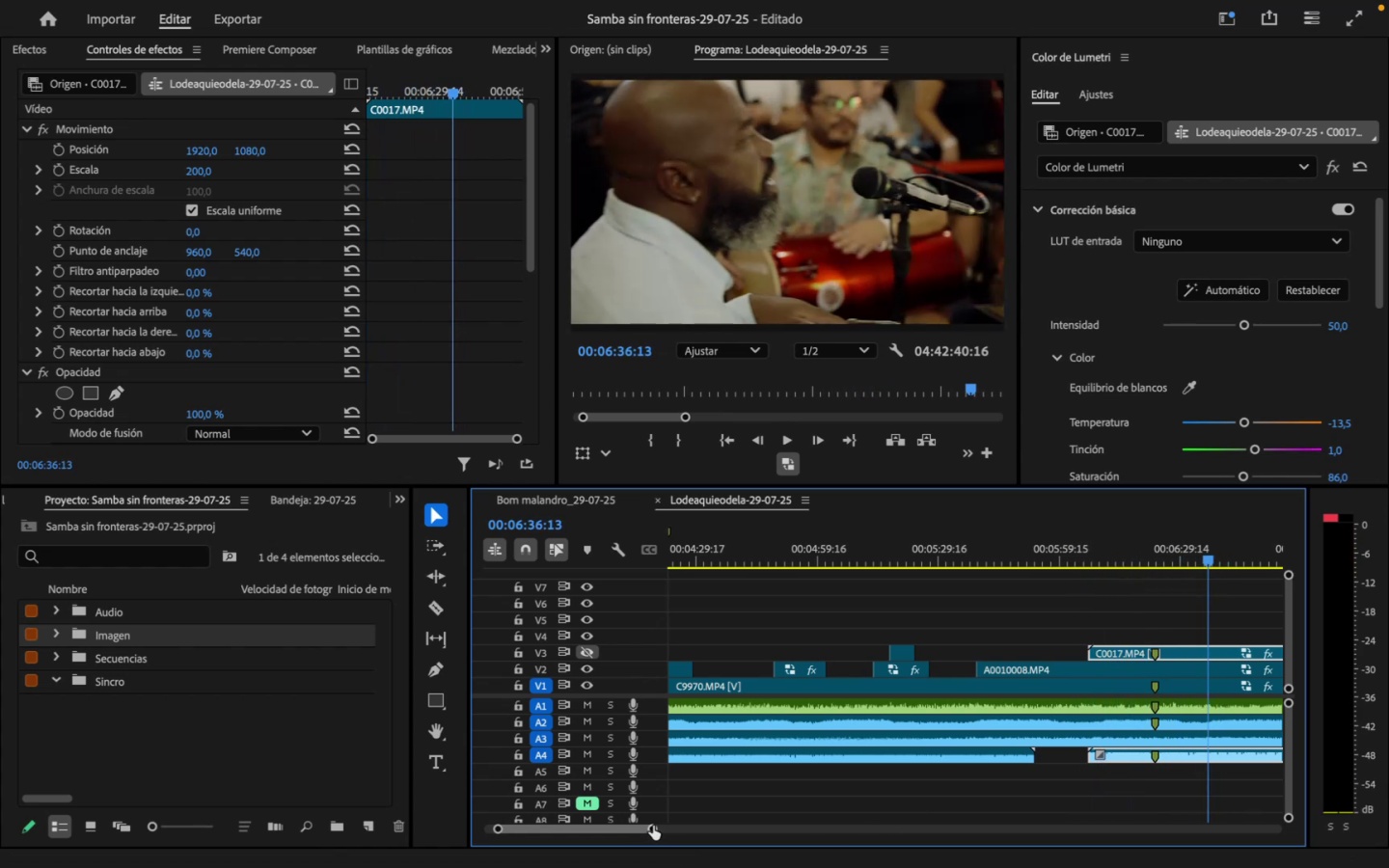 
left_click_drag(start_coordinate=[655, 826], to_coordinate=[667, 827])
 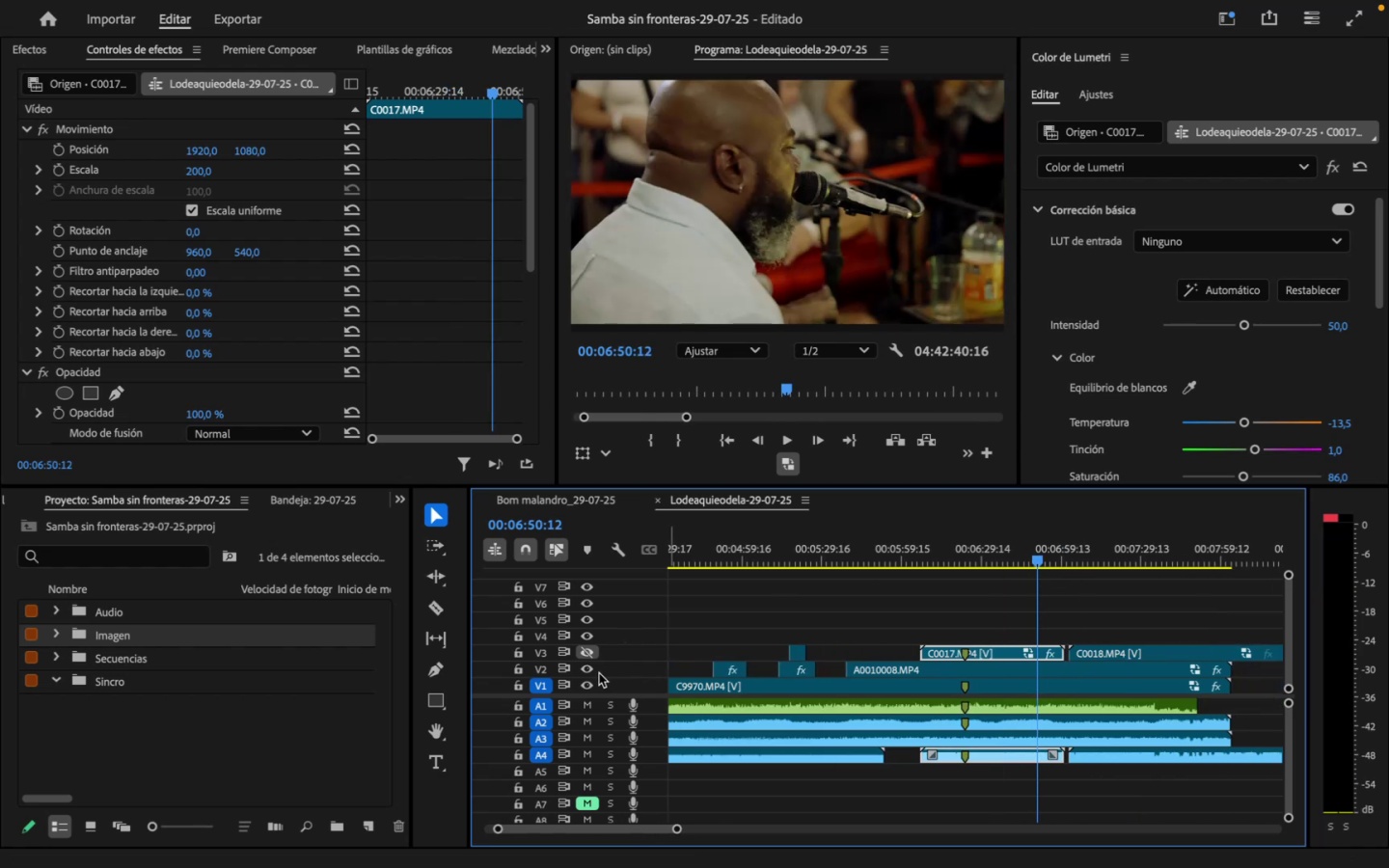 
left_click([590, 652])
 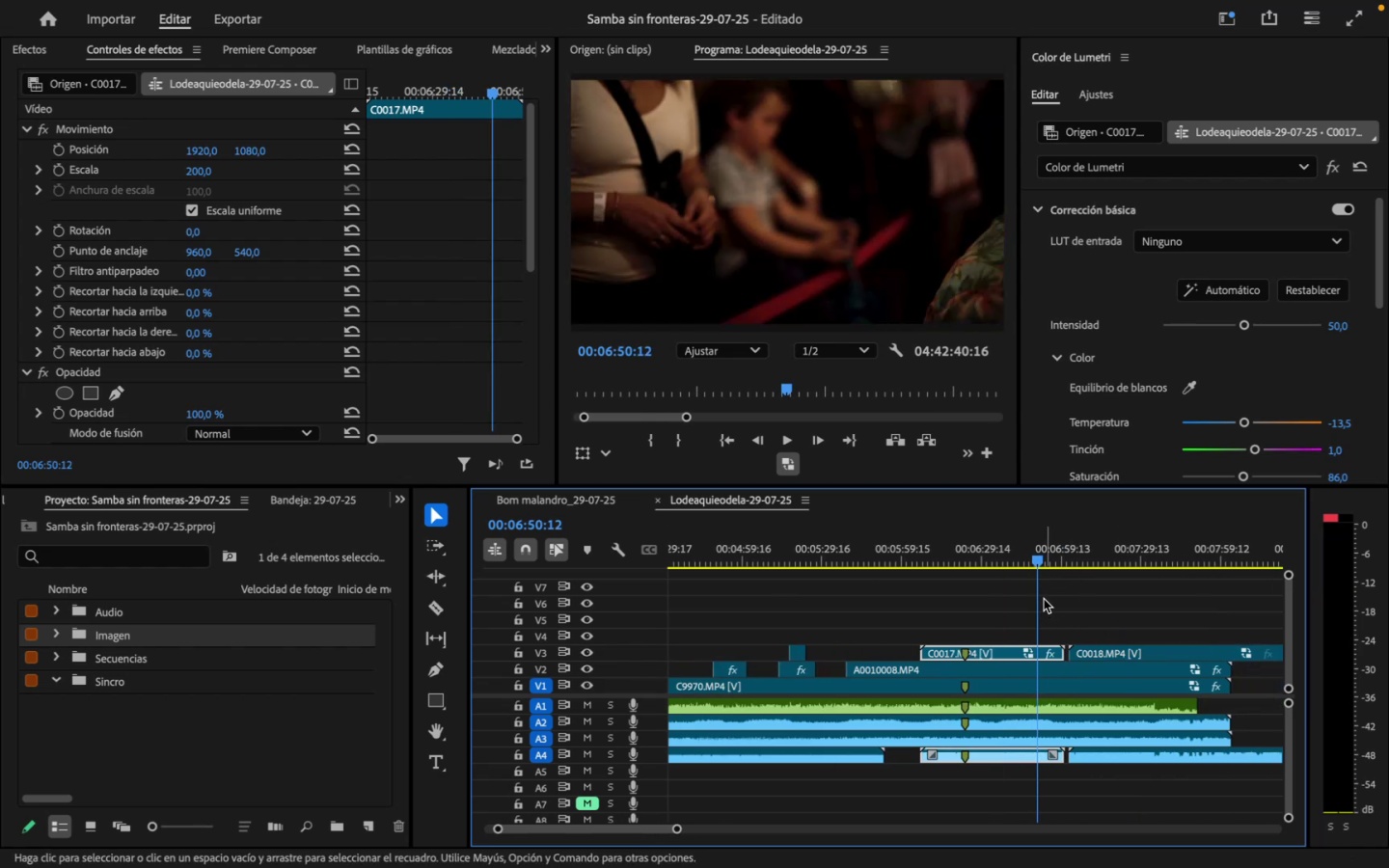 
left_click_drag(start_coordinate=[1040, 556], to_coordinate=[985, 618])
 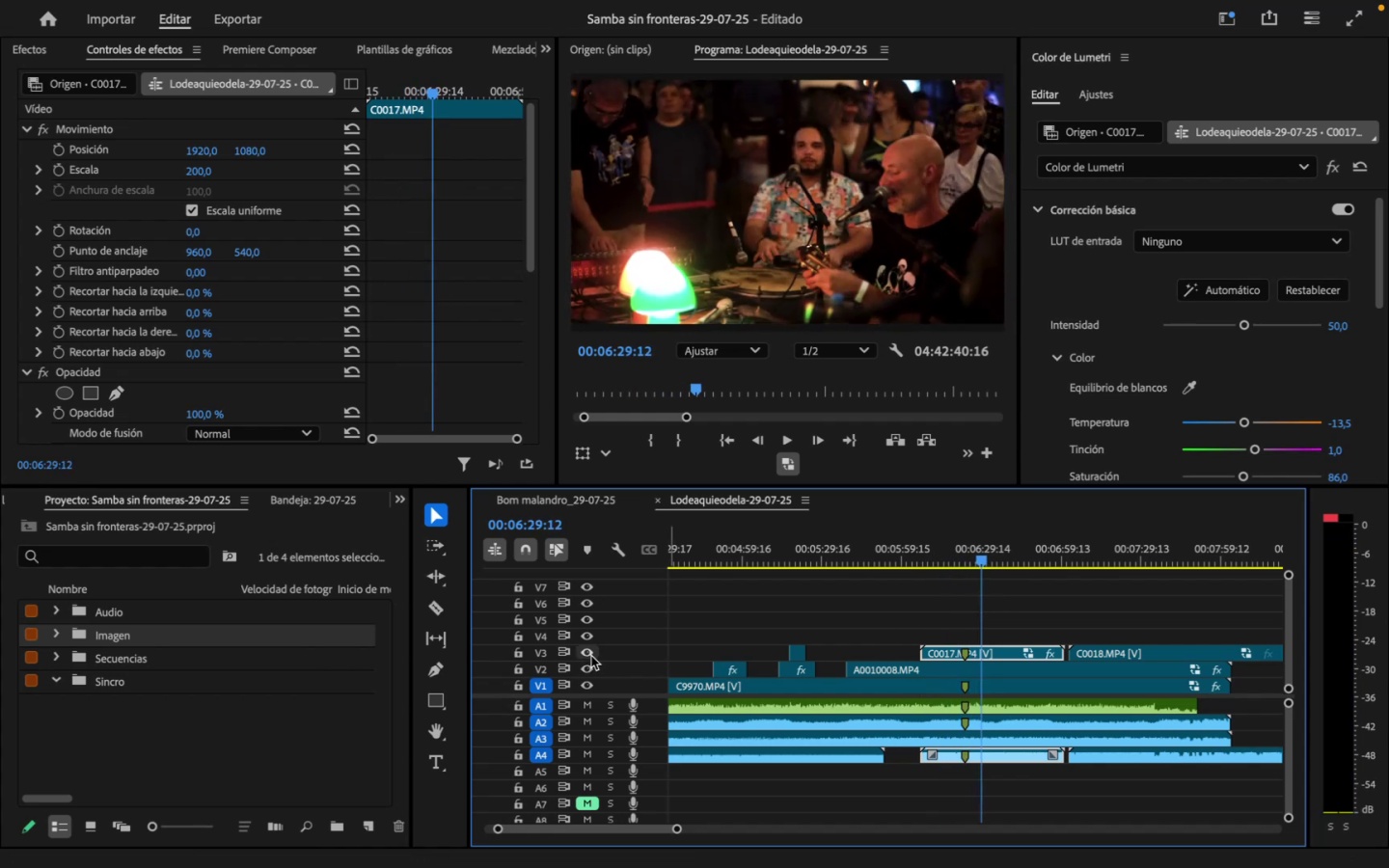 
left_click([591, 652])
 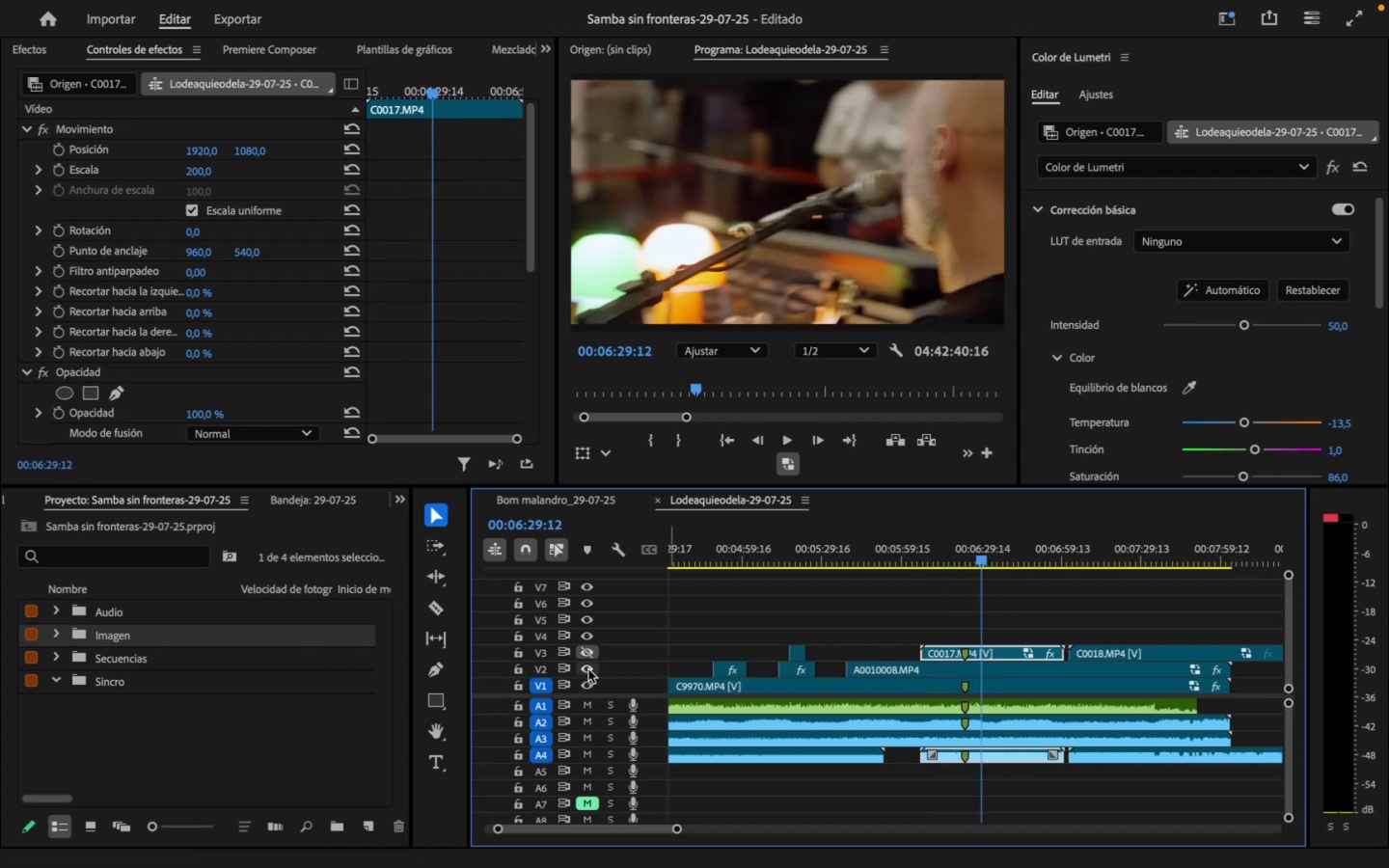 
left_click([588, 669])
 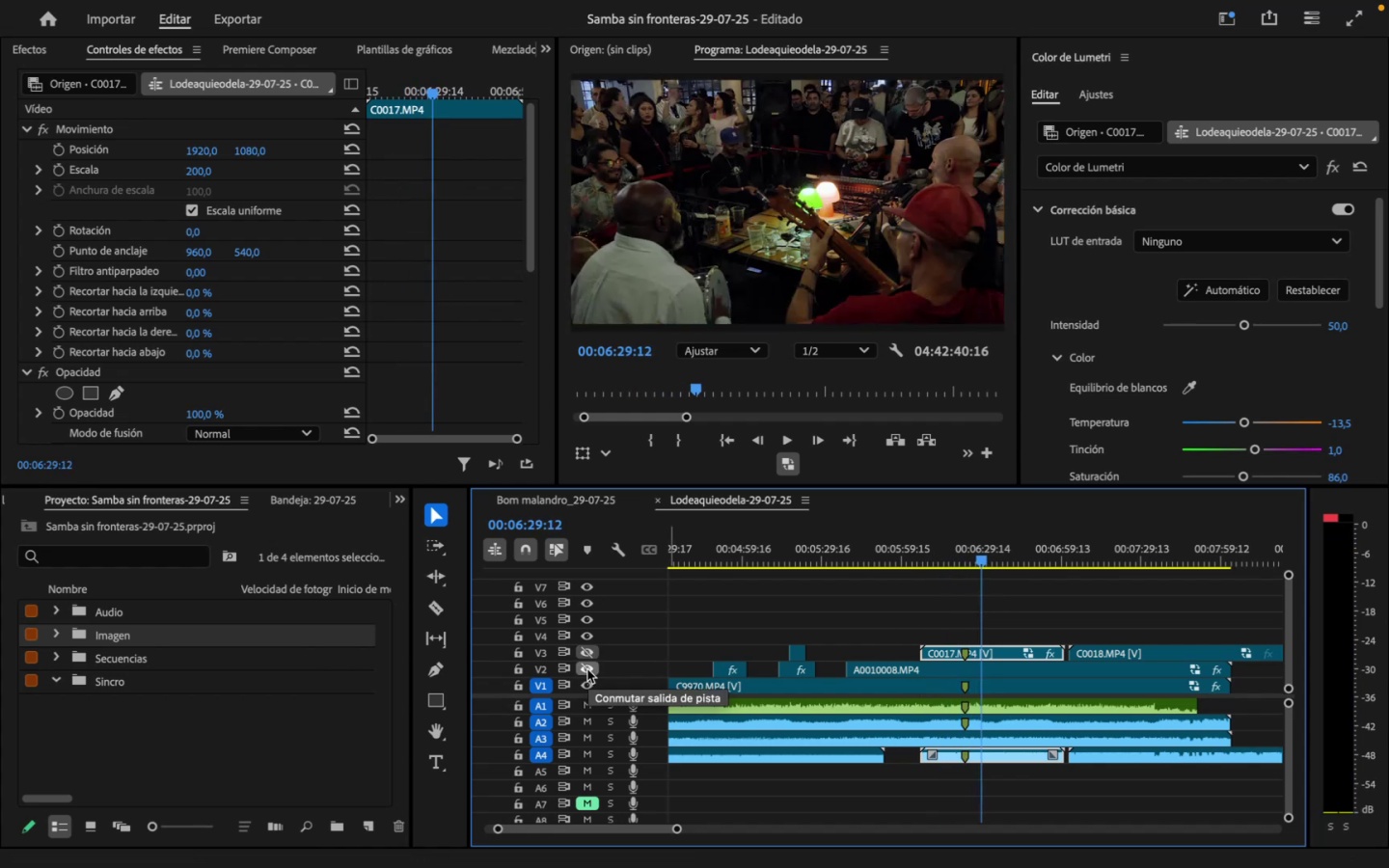 
left_click([591, 652])
 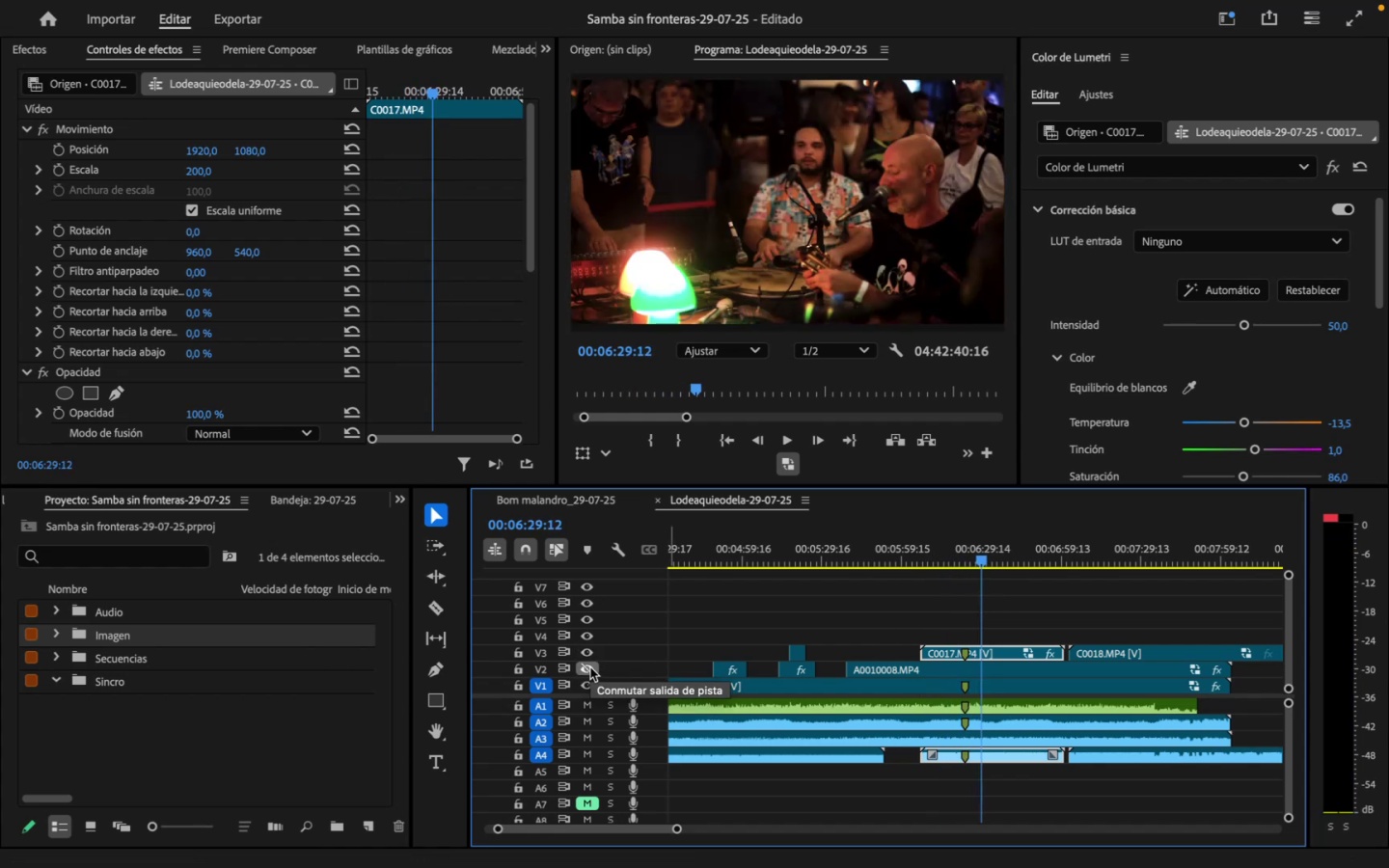 
left_click([590, 667])
 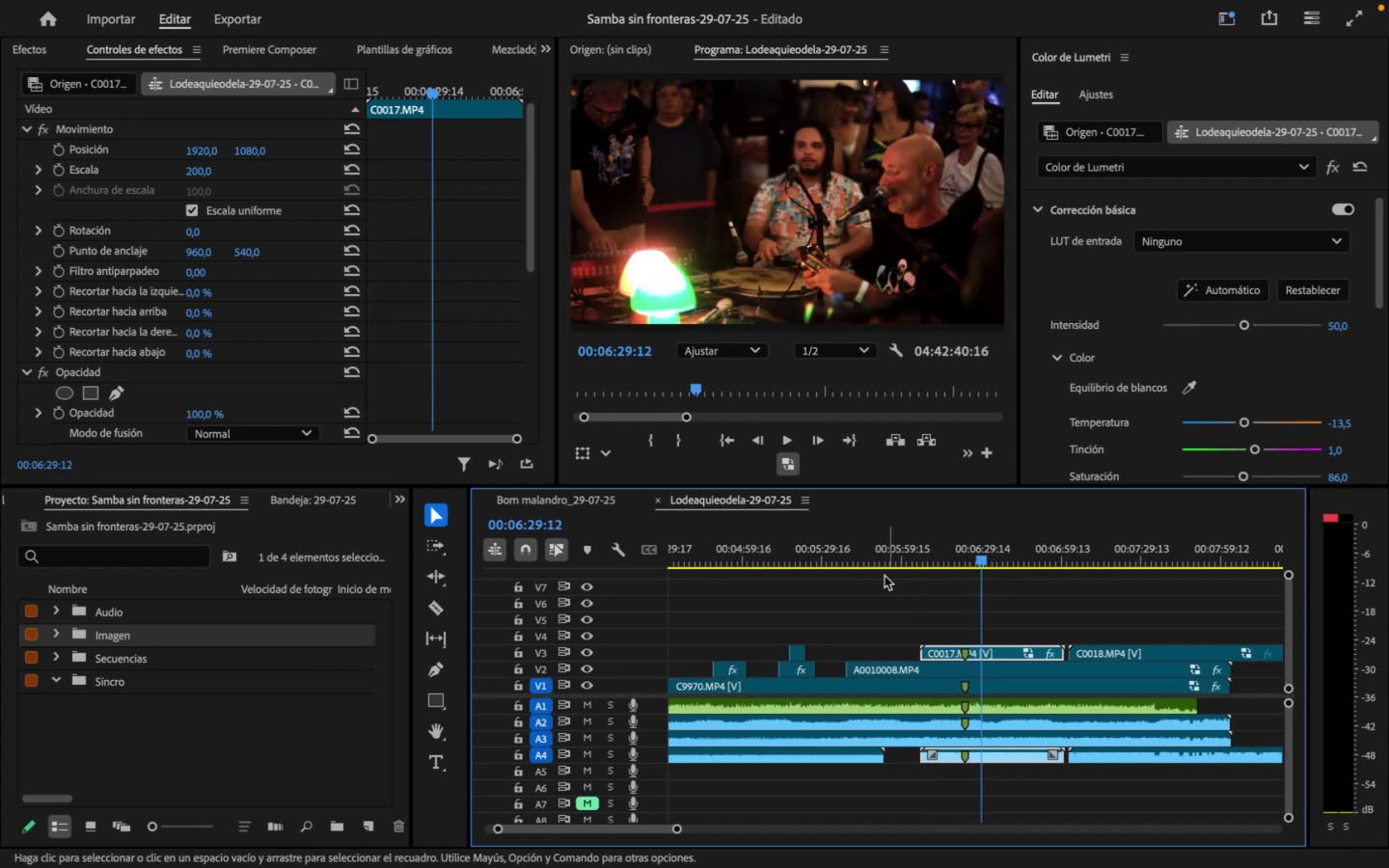 
left_click_drag(start_coordinate=[849, 545], to_coordinate=[928, 607])
 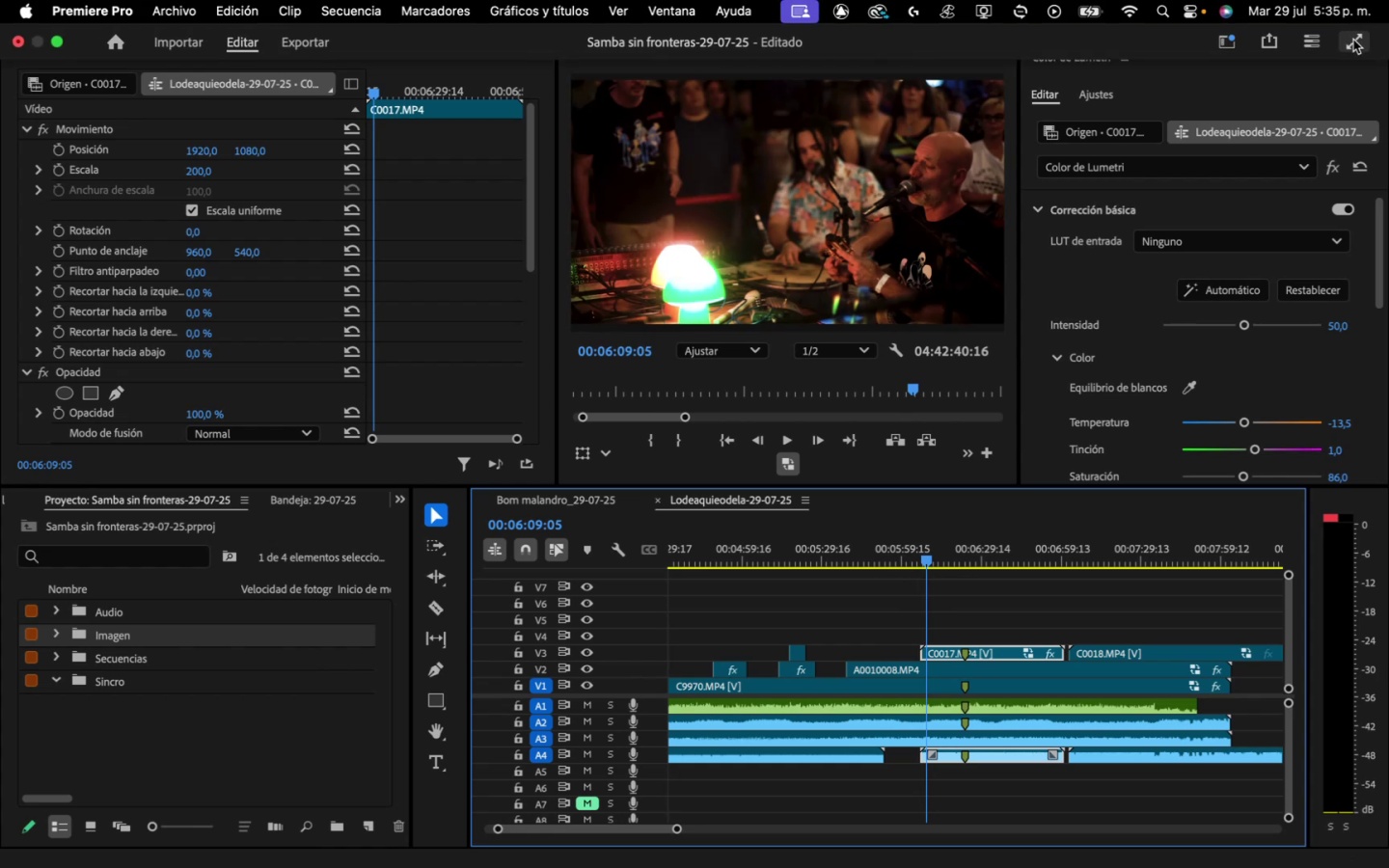 
key(Space)
 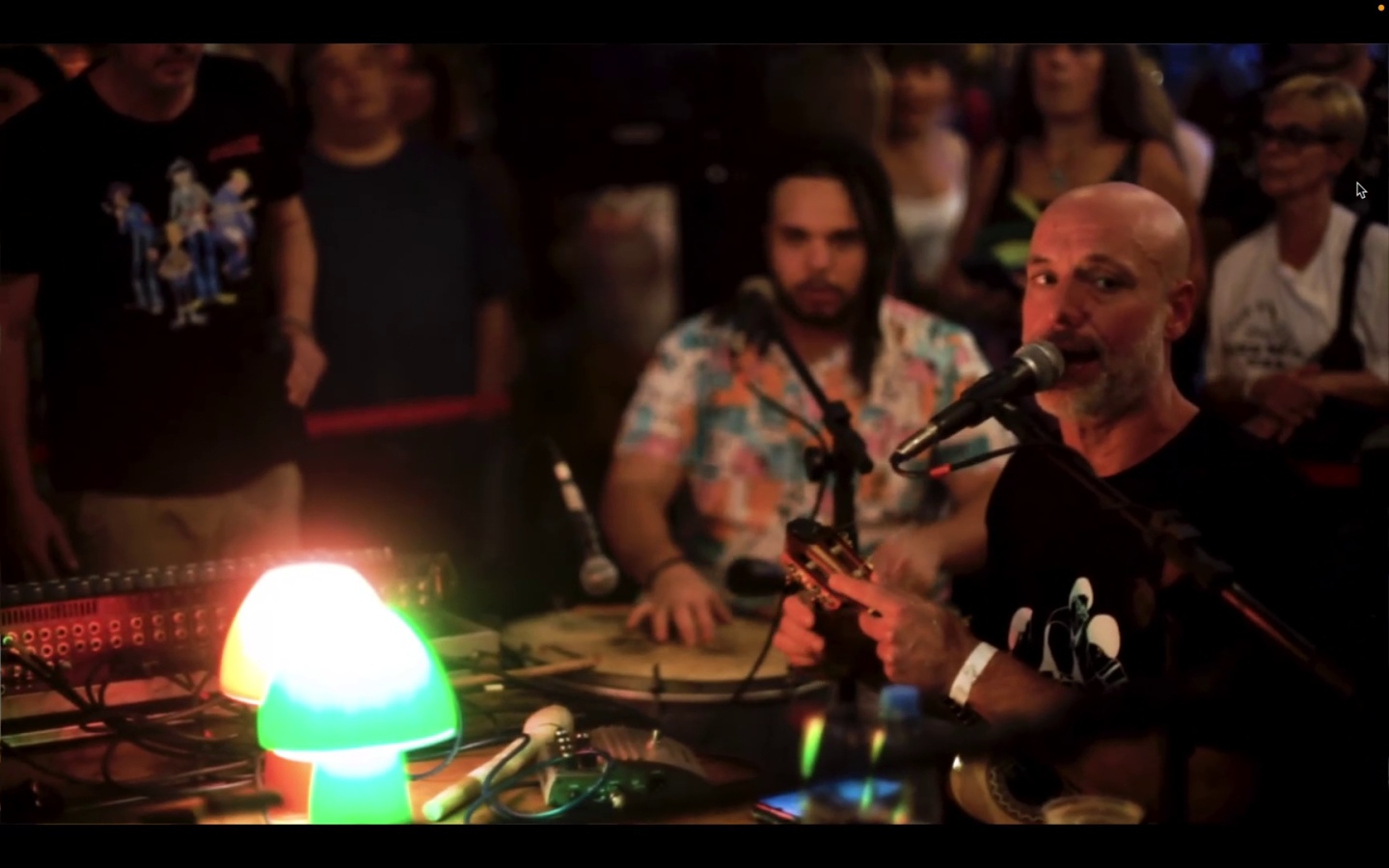 
wait(8.54)
 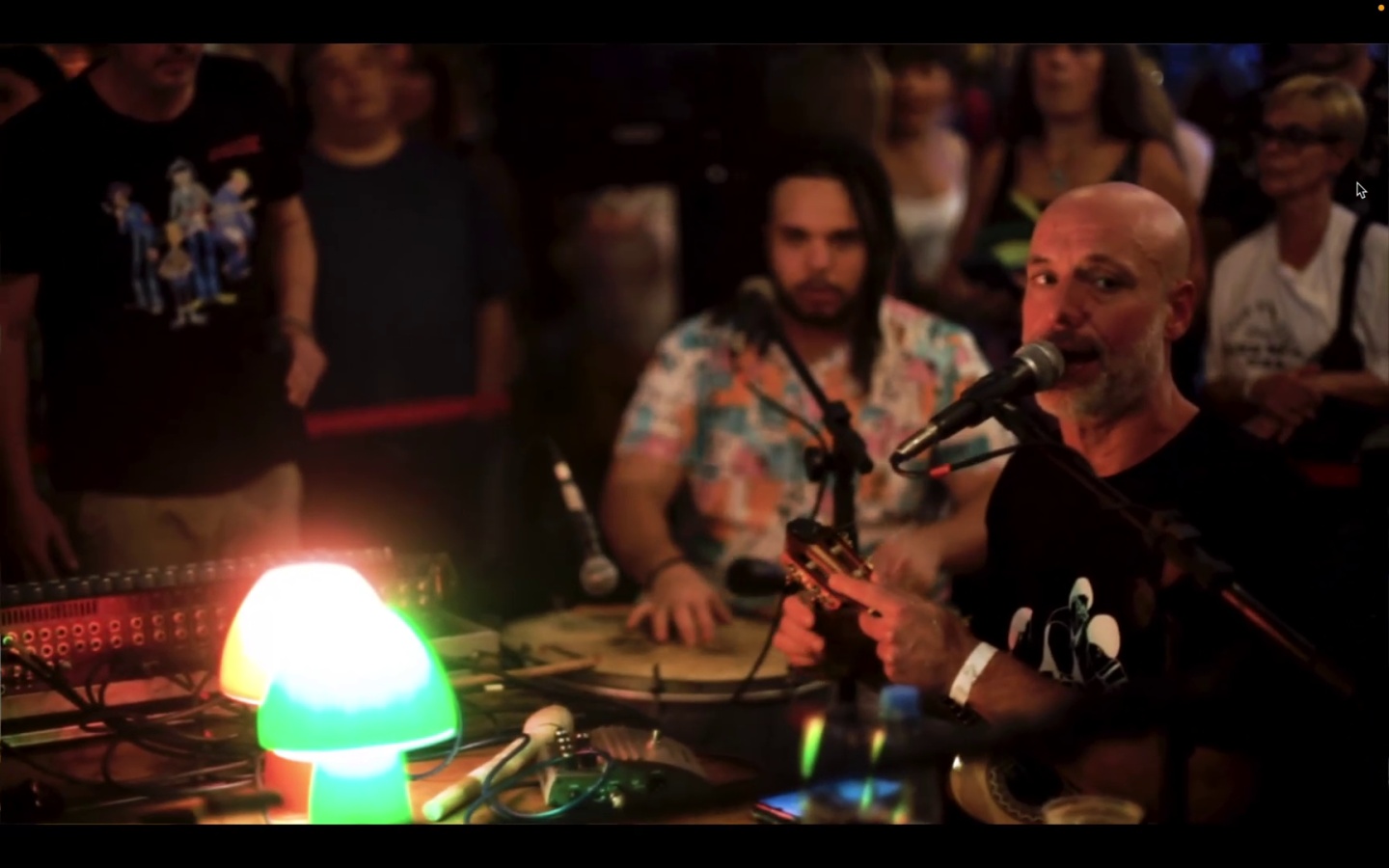 
key(Space)
 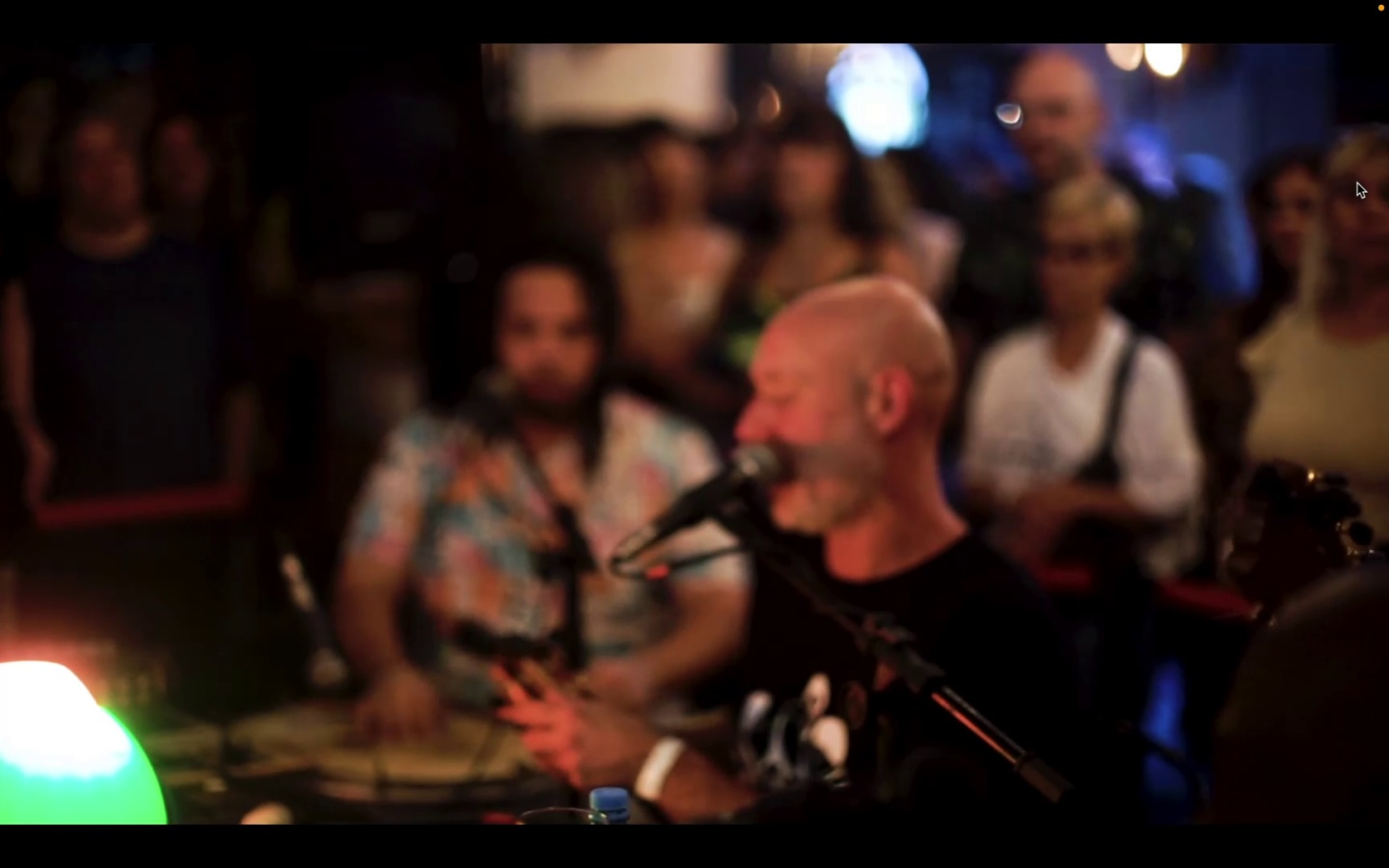 
key(Escape)
 